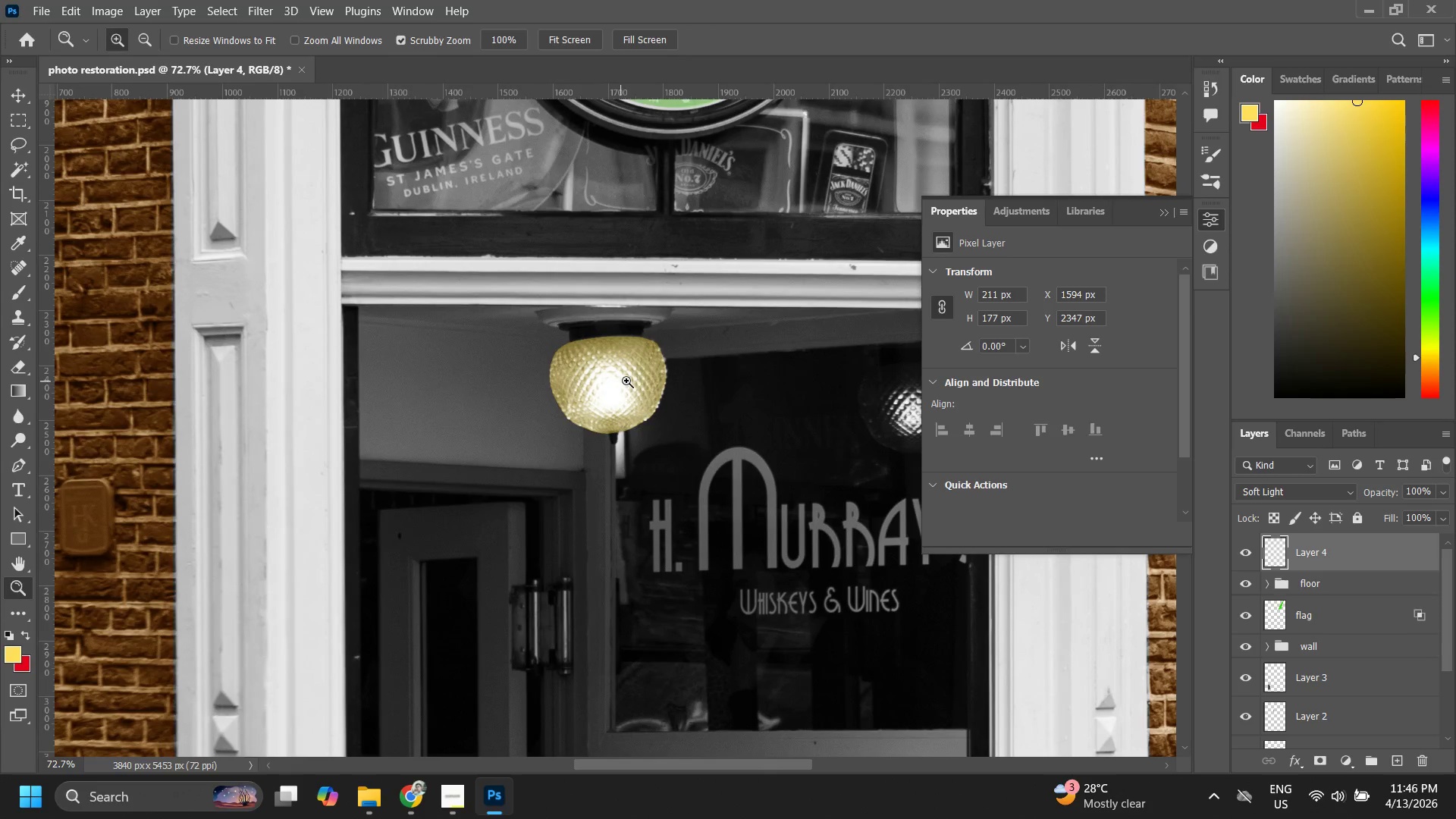 
left_click_drag(start_coordinate=[633, 378], to_coordinate=[636, 383])
 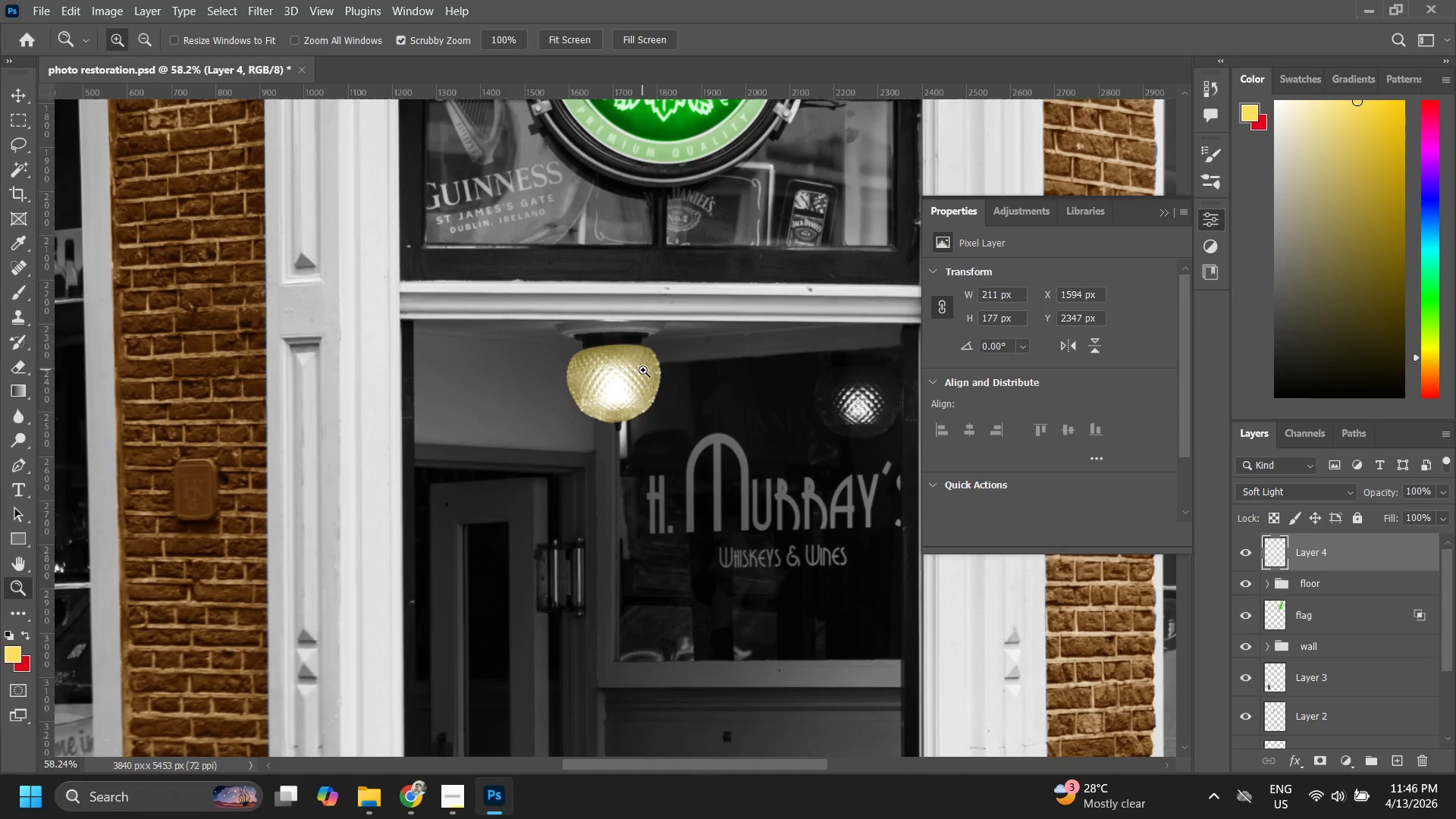 
left_click_drag(start_coordinate=[643, 370], to_coordinate=[634, 389])
 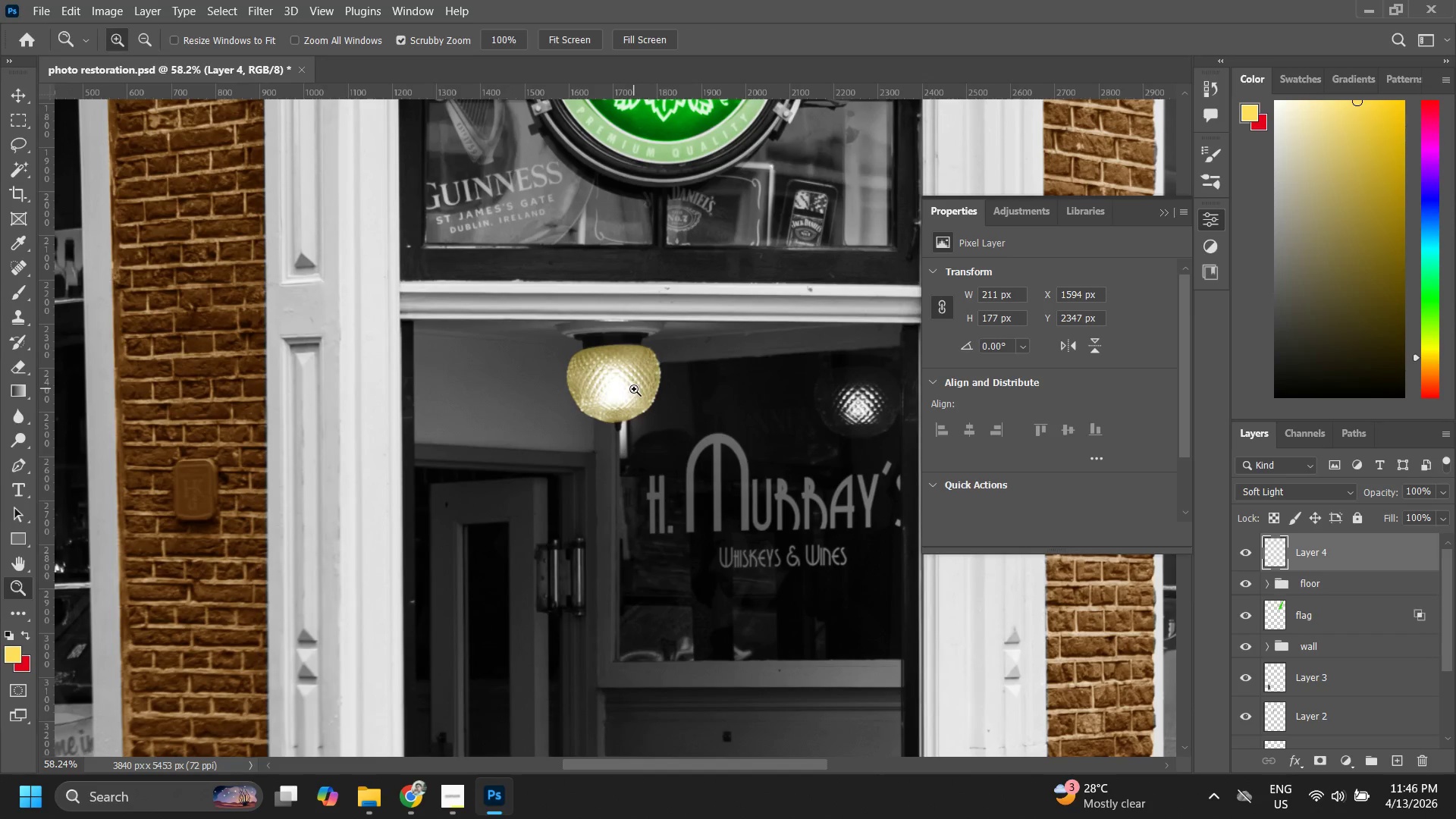 
hold_key(key=Space, duration=0.45)
 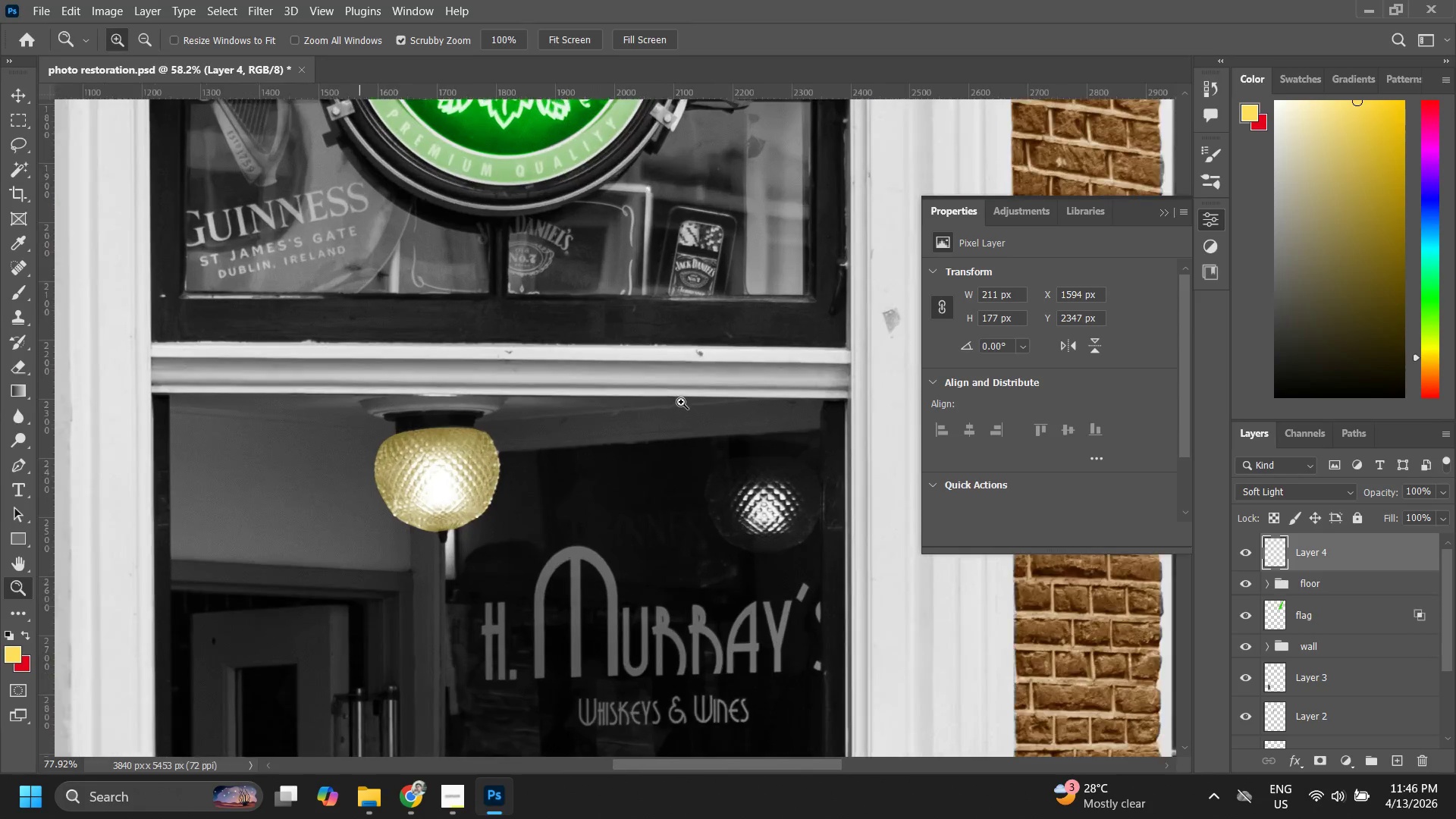 
left_click_drag(start_coordinate=[701, 350], to_coordinate=[626, 400])
 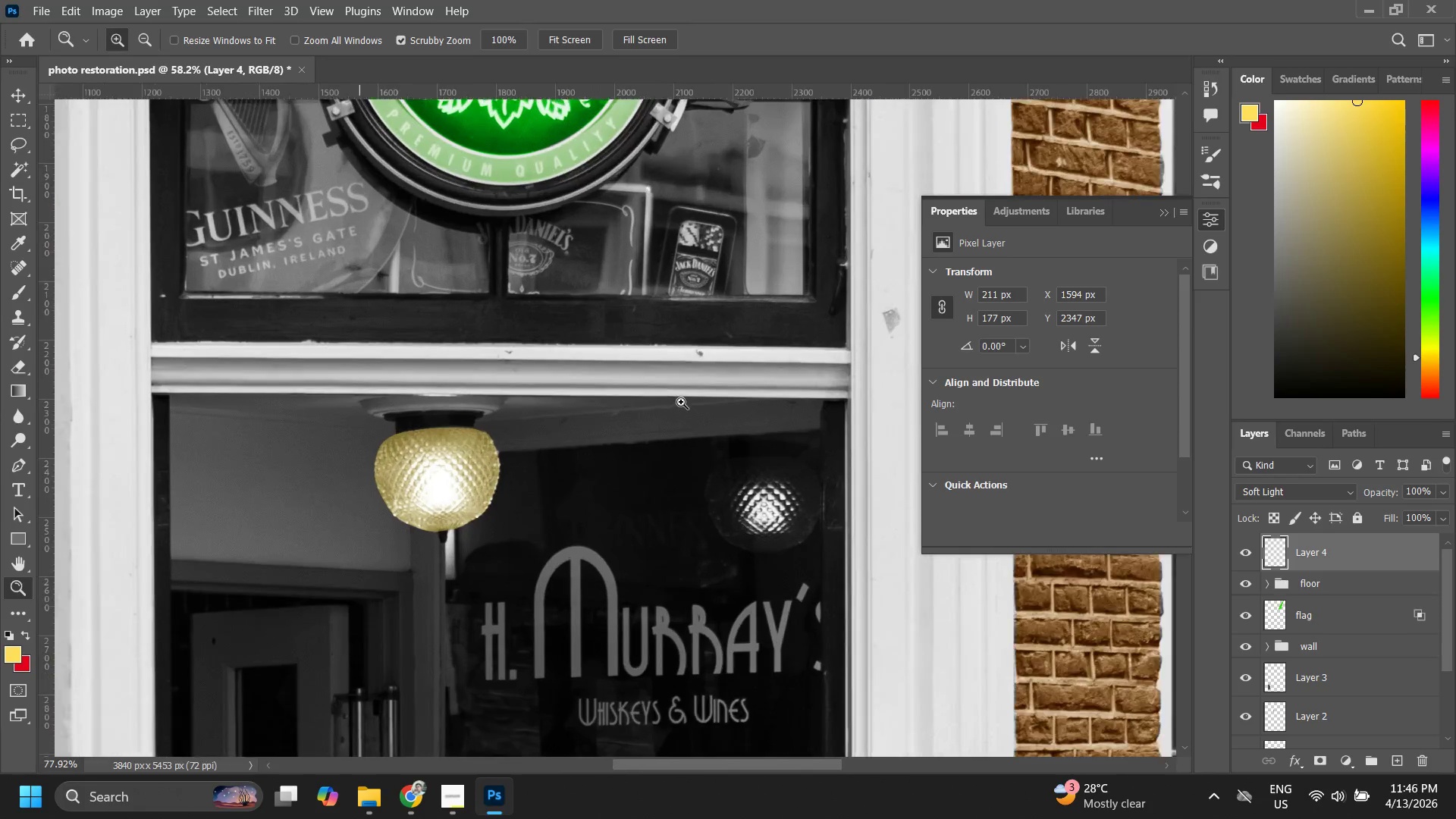 
type(zzbz)
 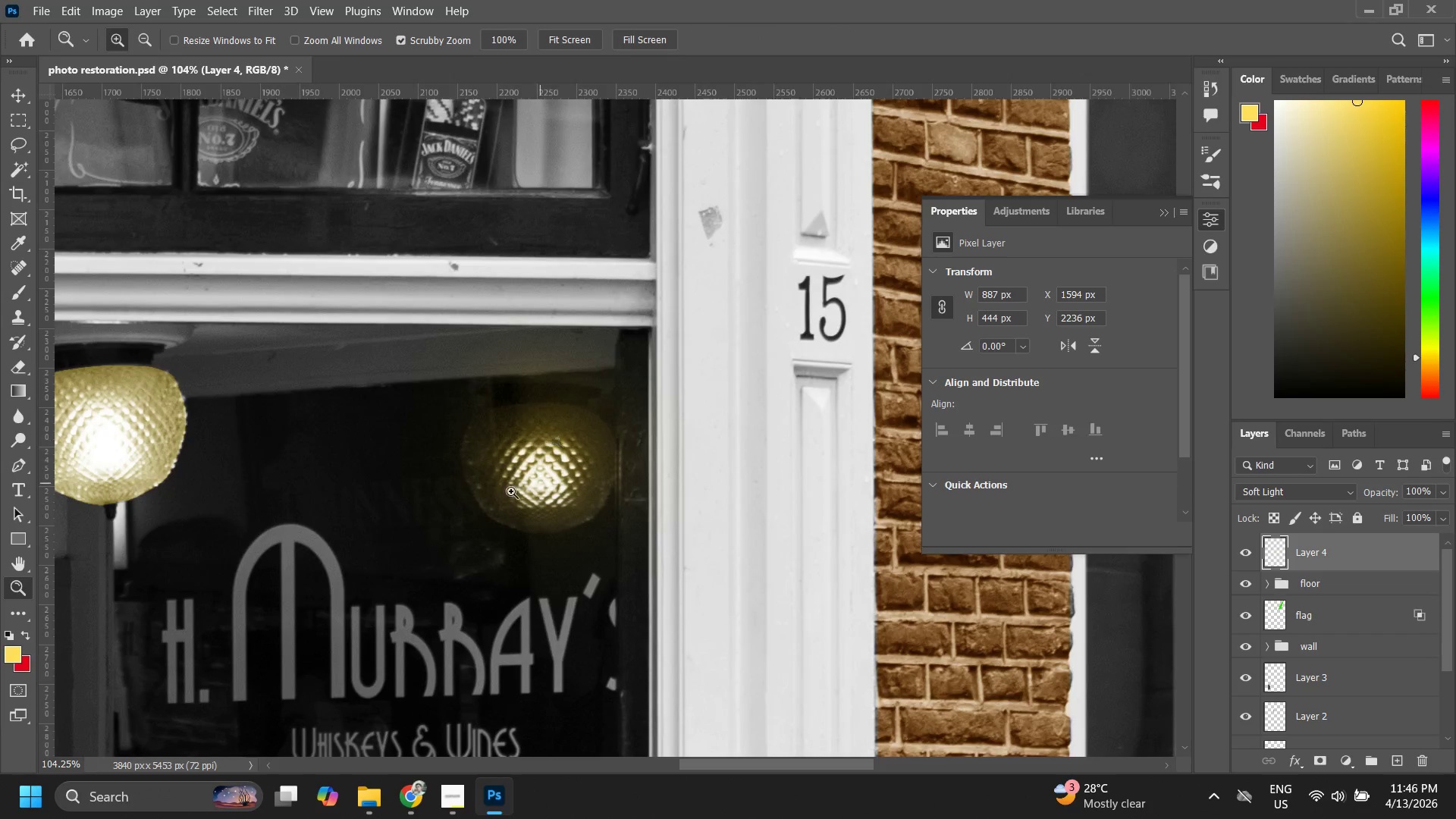 
left_click_drag(start_coordinate=[641, 412], to_coordinate=[681, 402])
 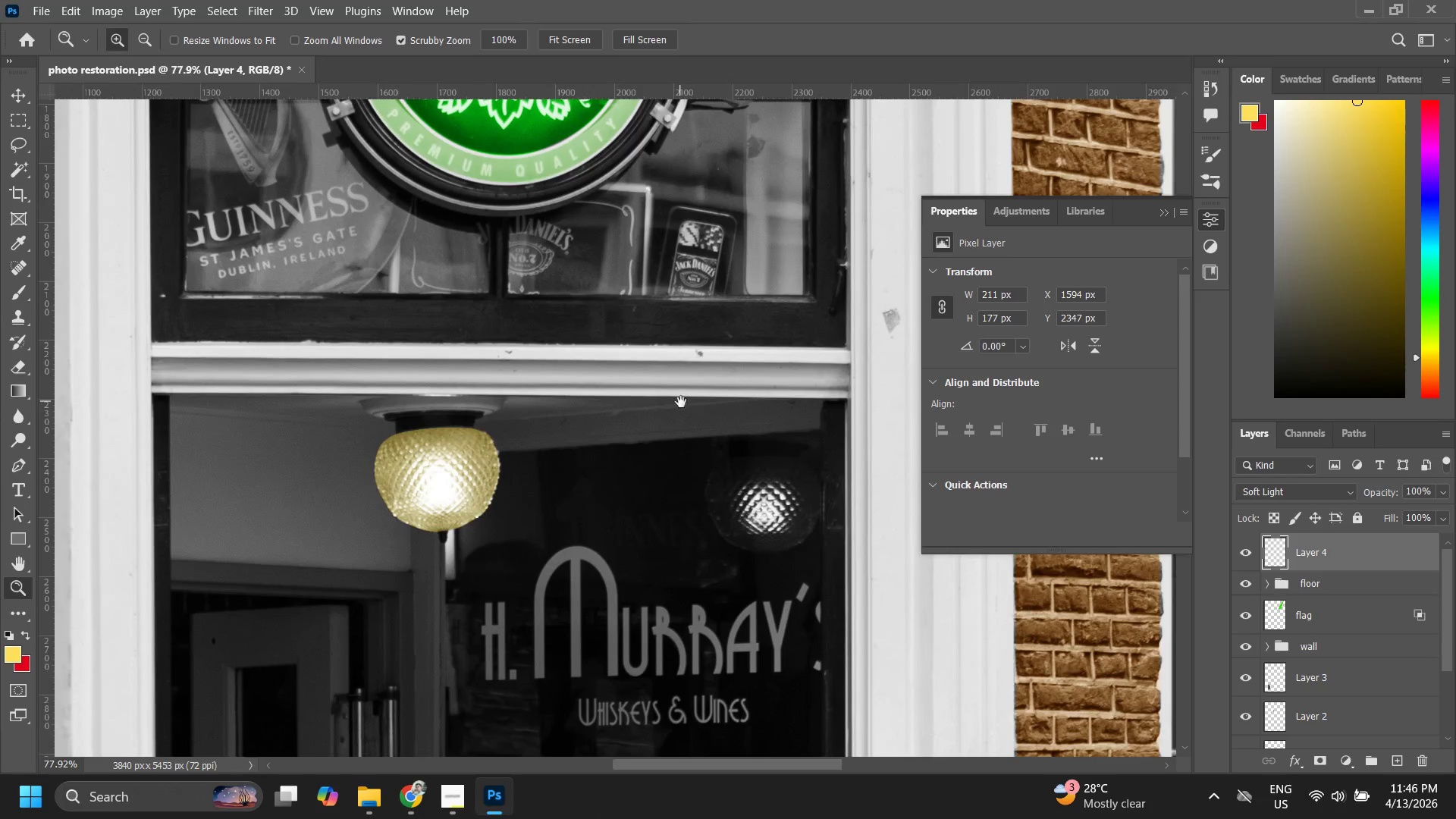 
hold_key(key=Space, duration=0.42)
 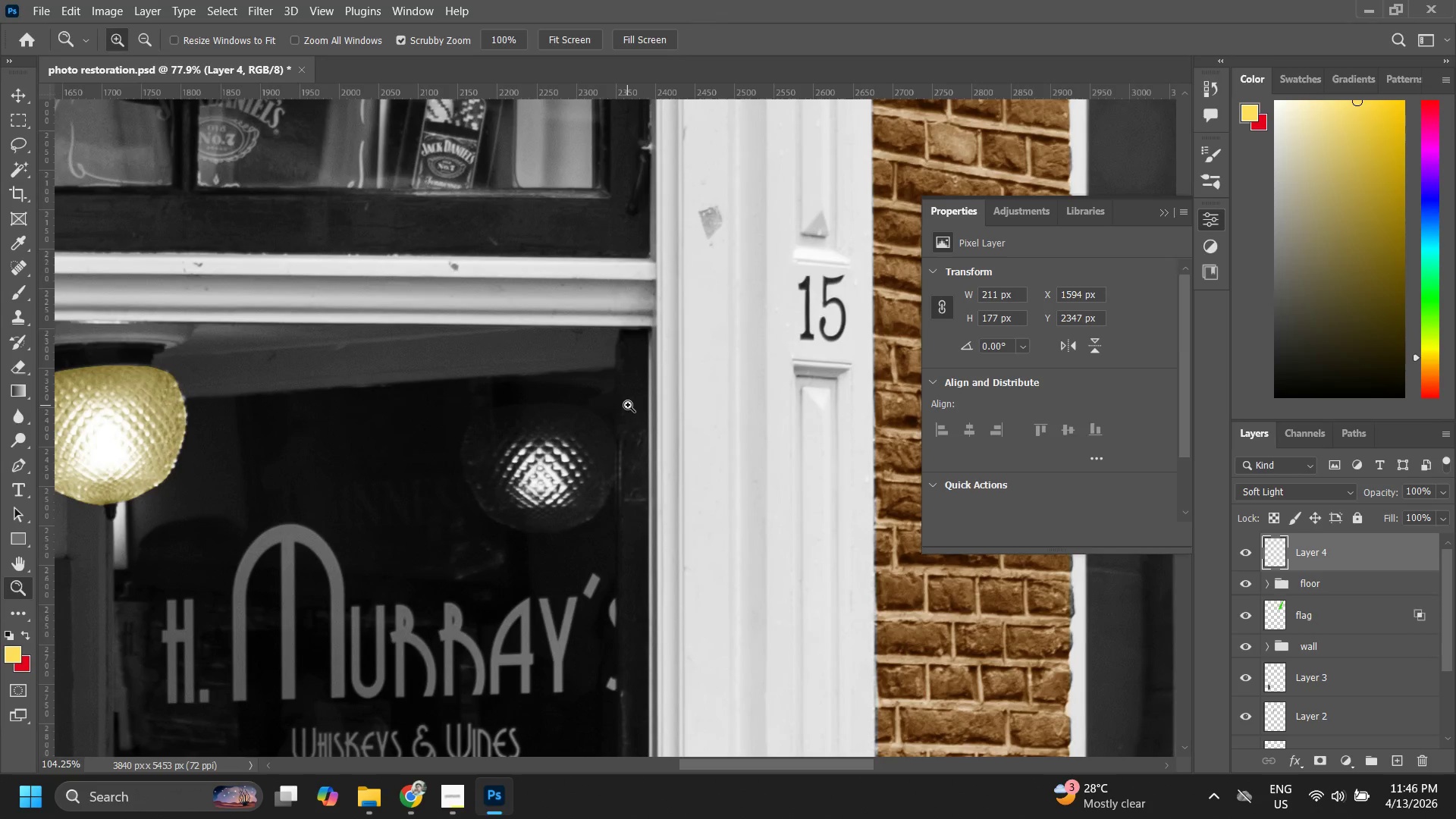 
left_click_drag(start_coordinate=[702, 406], to_coordinate=[580, 376])
 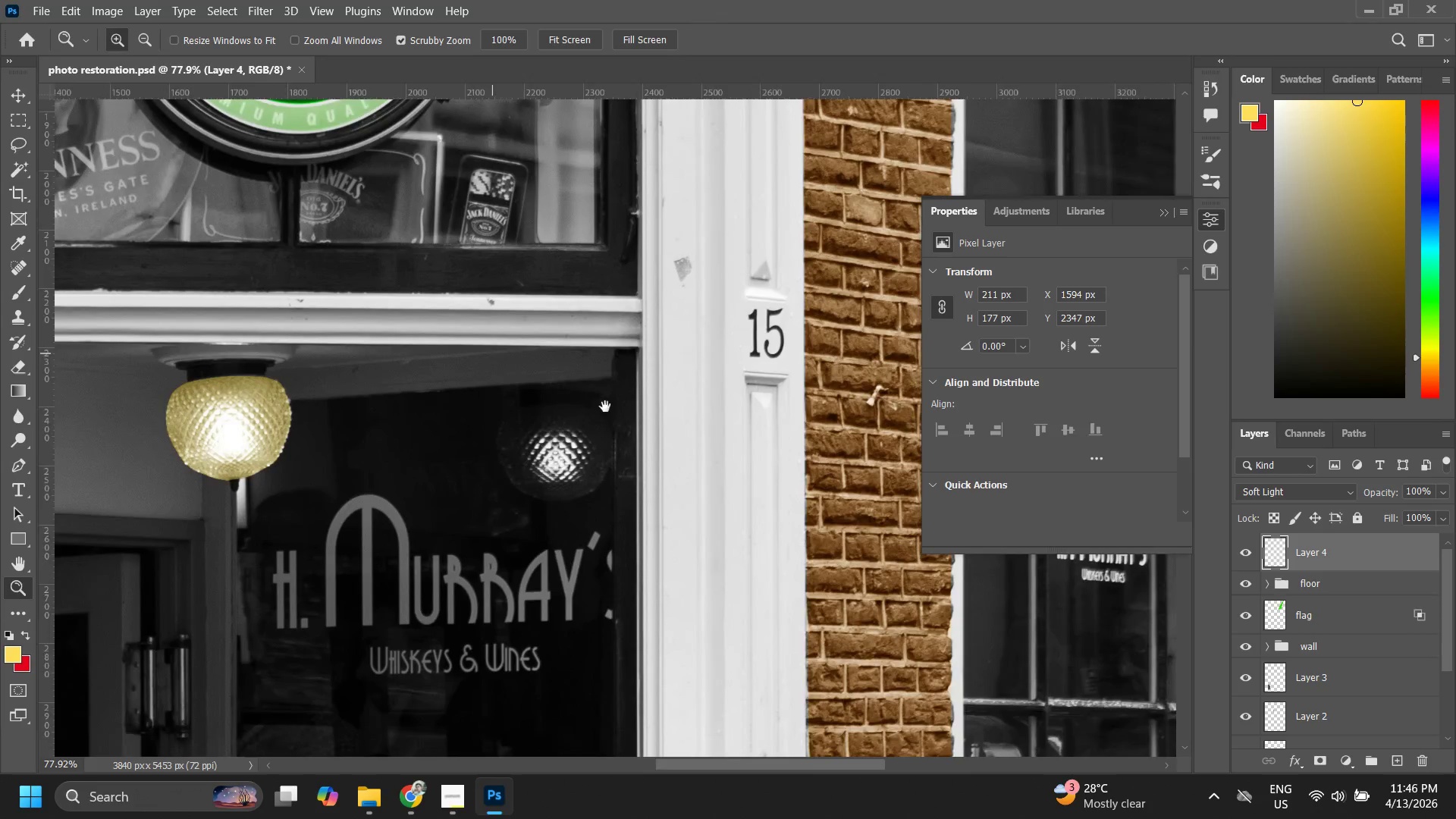 
left_click_drag(start_coordinate=[602, 406], to_coordinate=[628, 405])
 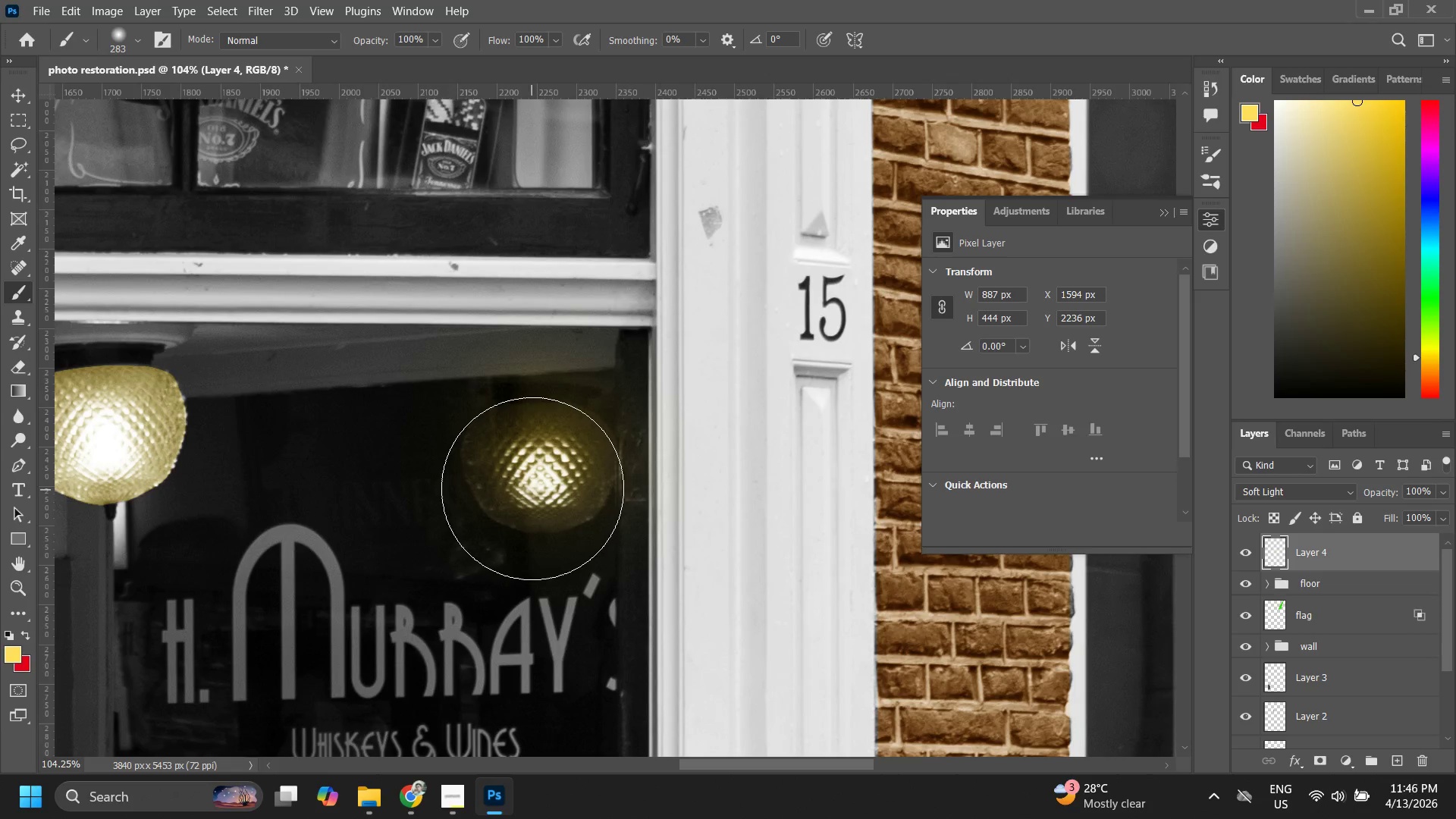 
left_click_drag(start_coordinate=[554, 446], to_coordinate=[503, 497])
 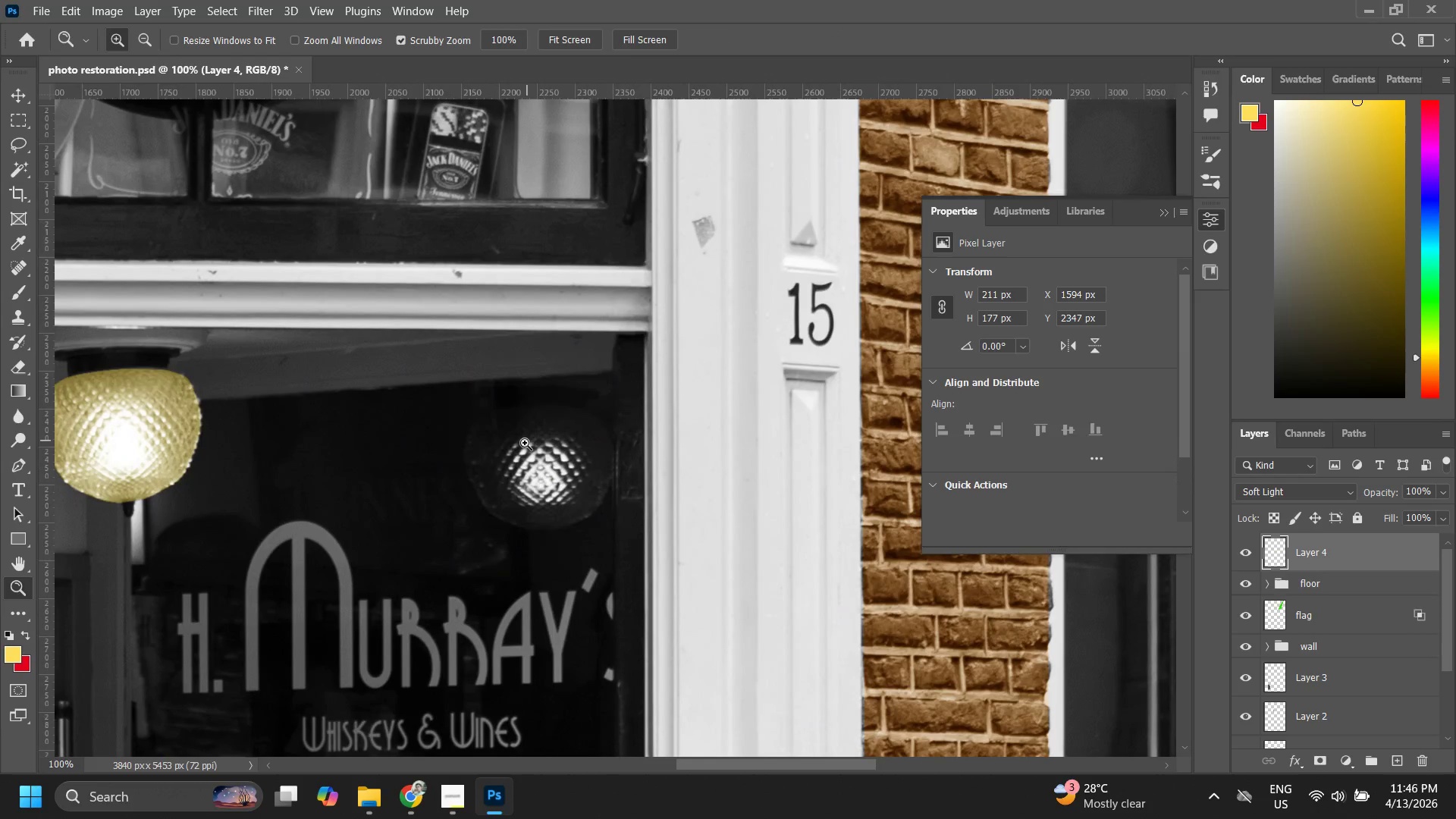 
key(Control+ControlLeft)
 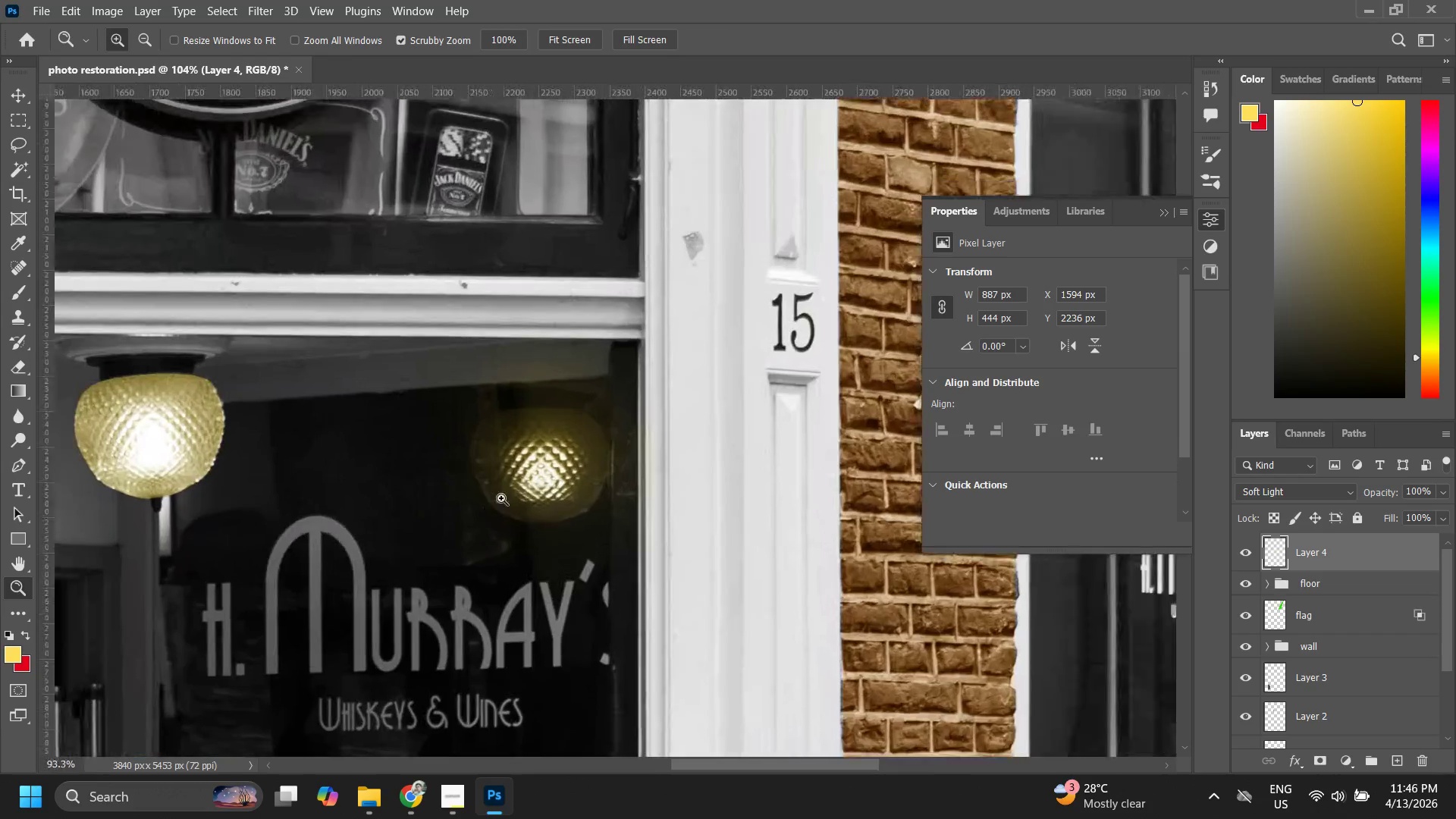 
key(Control+Z)
 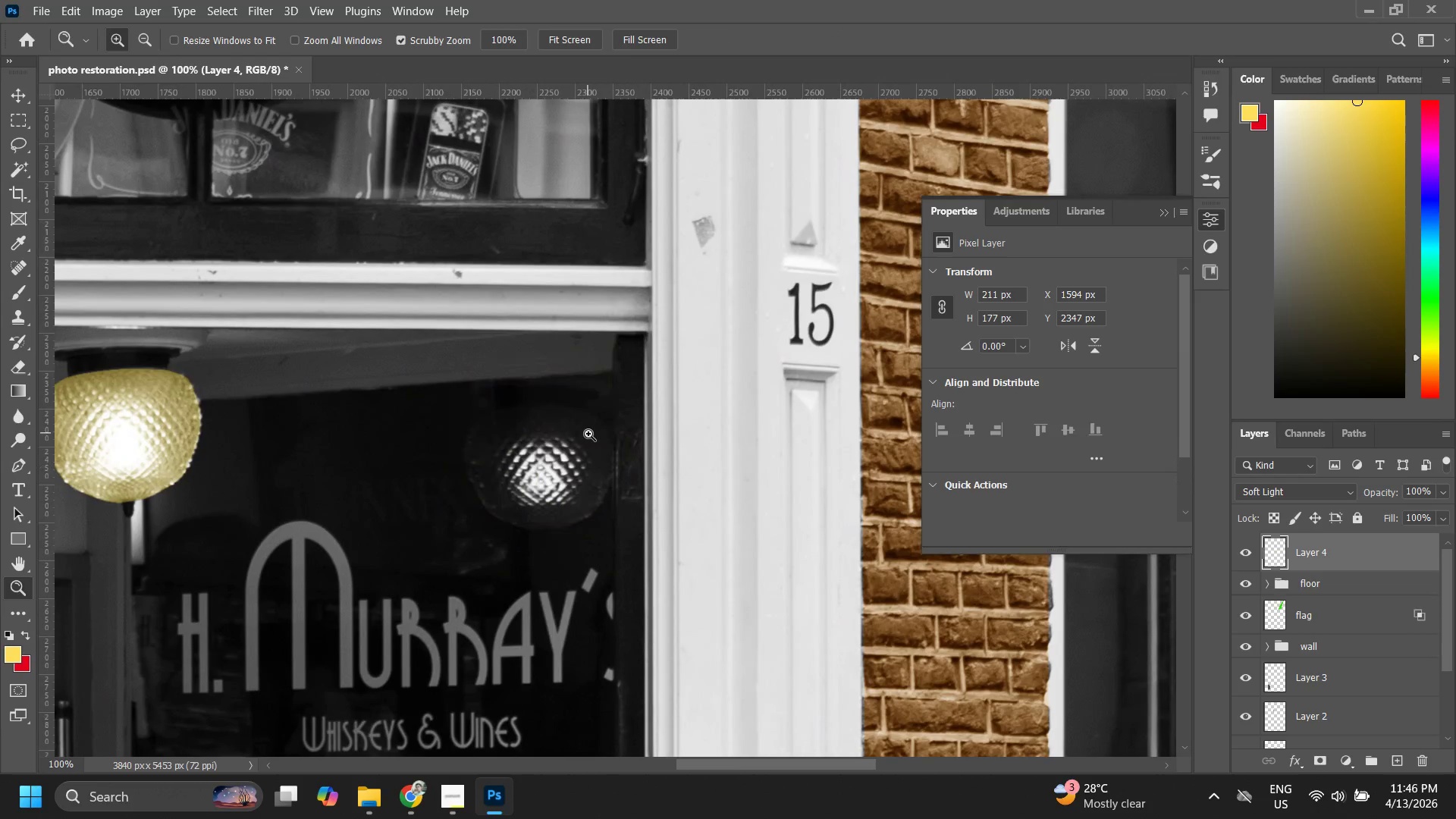 
type(zz zzzp)
 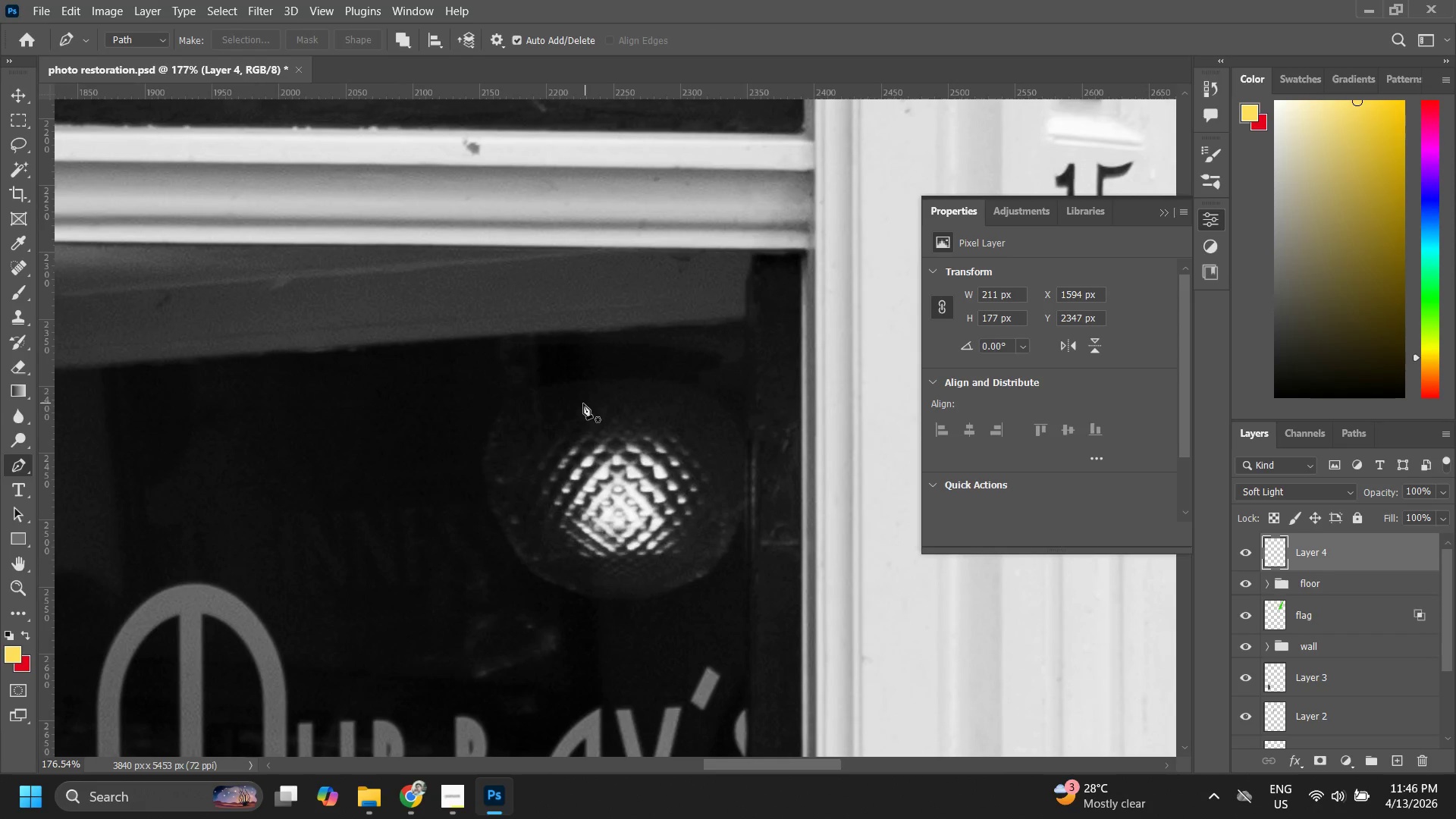 
left_click_drag(start_coordinate=[525, 443], to_coordinate=[565, 423])
 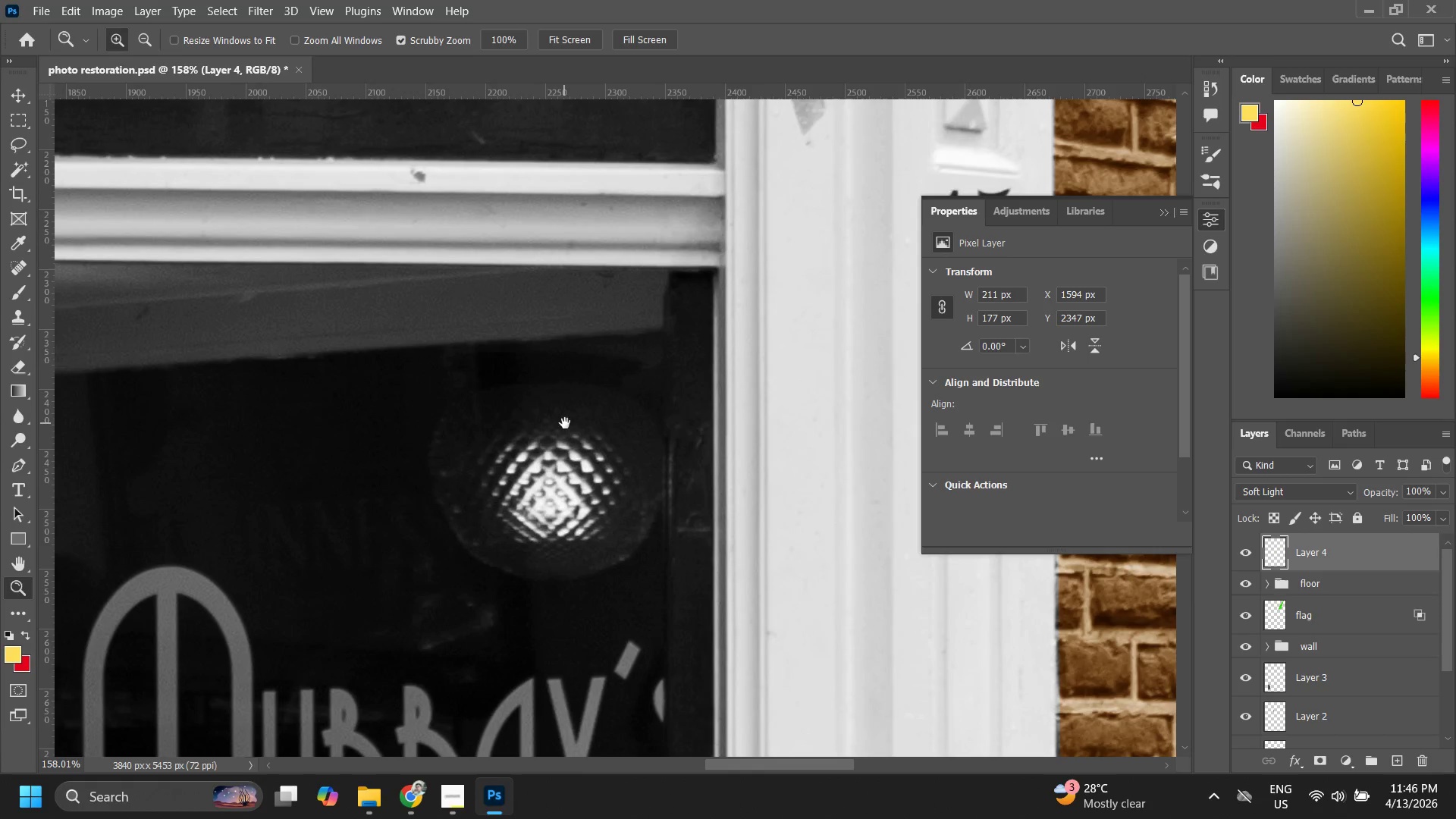 
left_click_drag(start_coordinate=[565, 423], to_coordinate=[604, 393])
 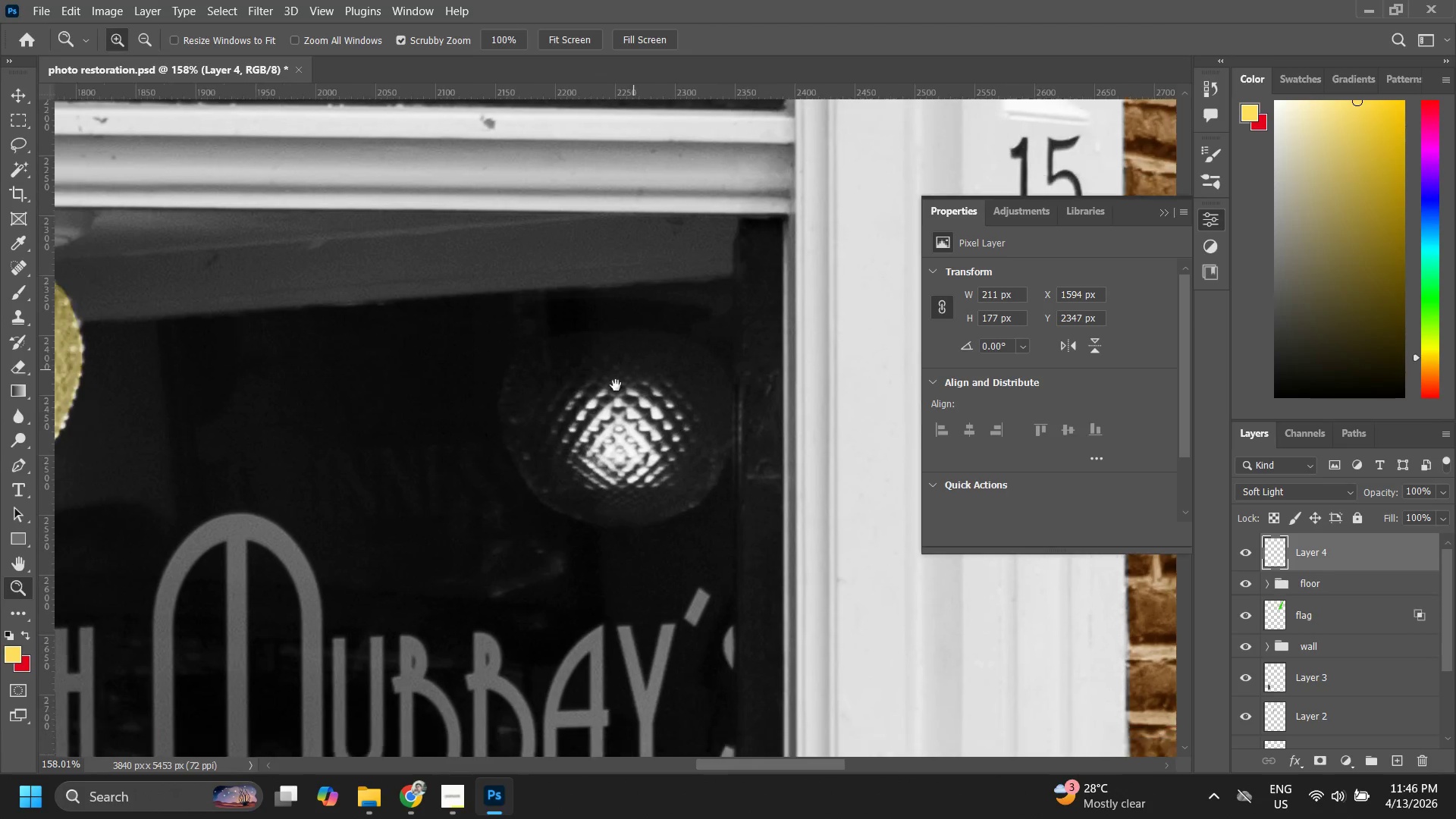 
left_click_drag(start_coordinate=[617, 384], to_coordinate=[578, 433])
 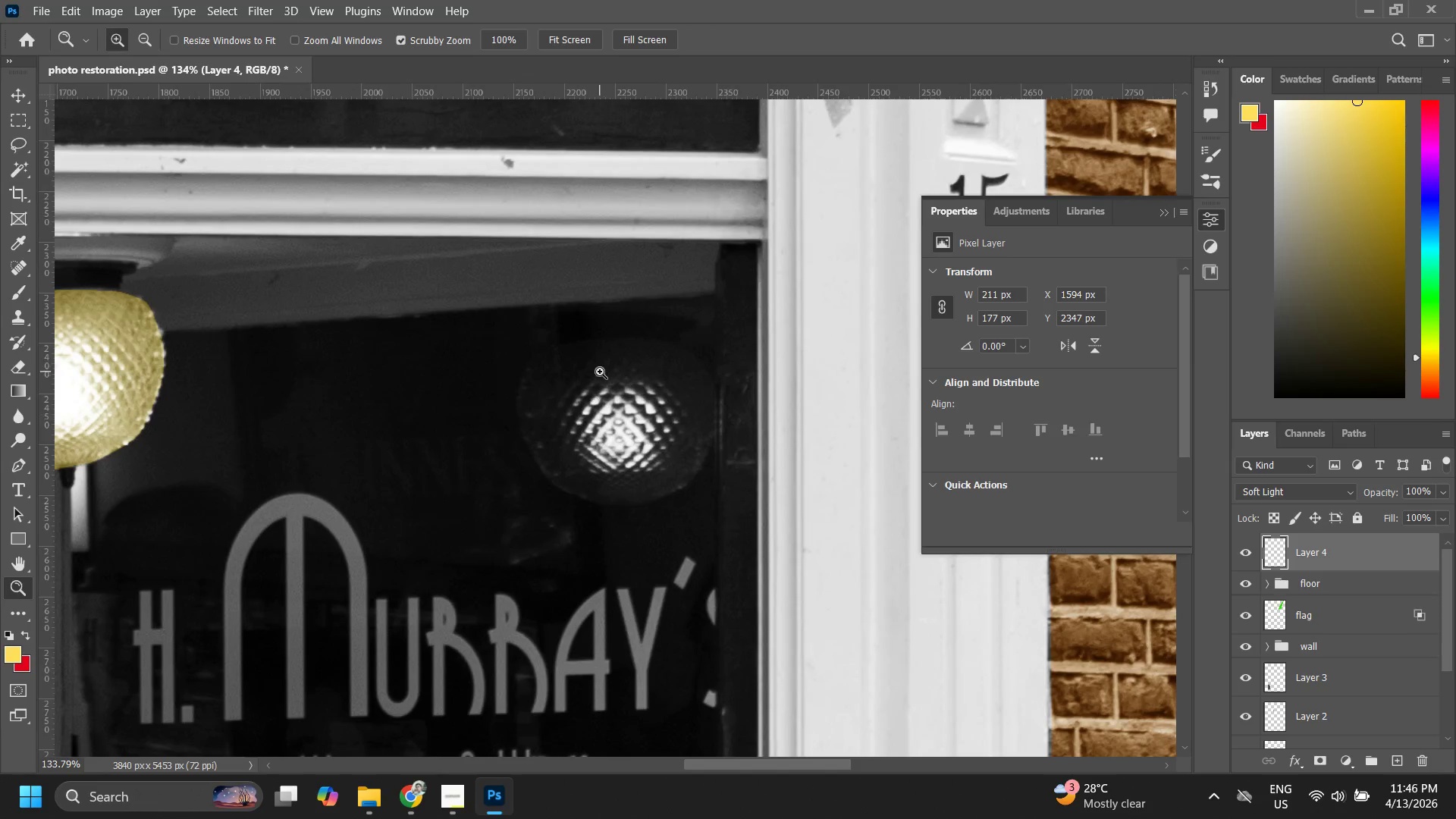 
left_click_drag(start_coordinate=[579, 349], to_coordinate=[569, 393])
 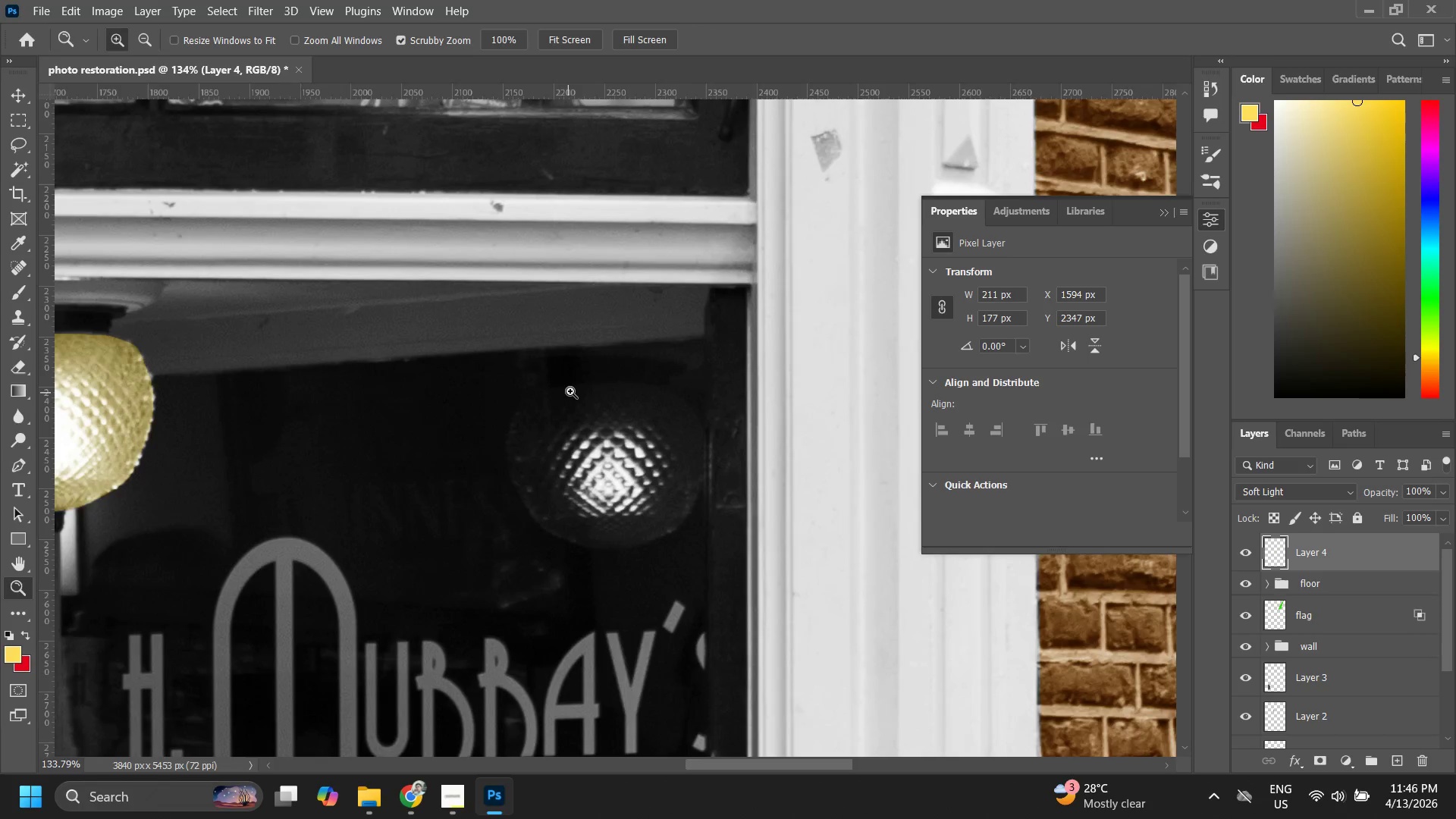 
left_click_drag(start_coordinate=[576, 391], to_coordinate=[602, 389])
 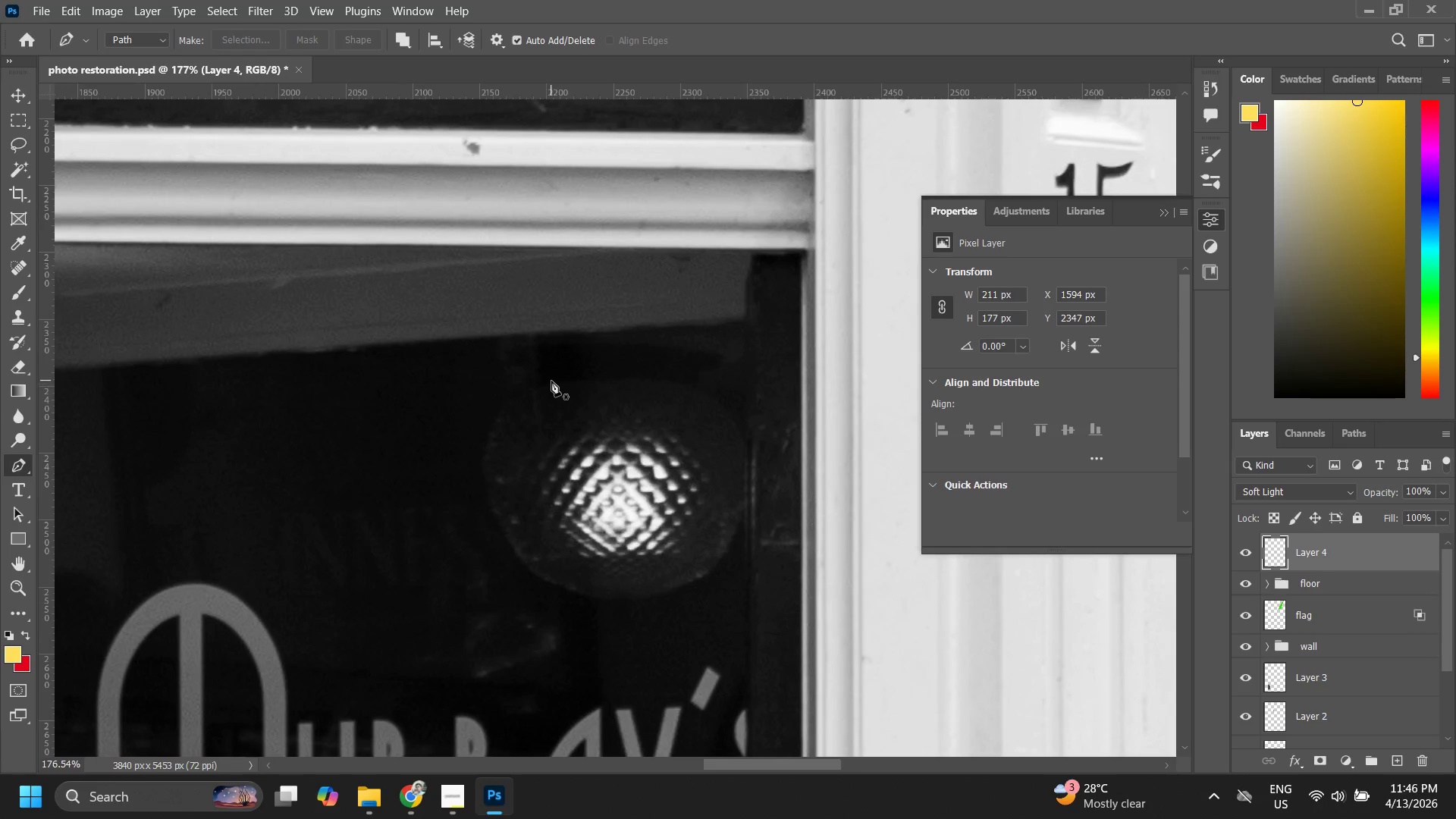 
key(Control+ControlLeft)
 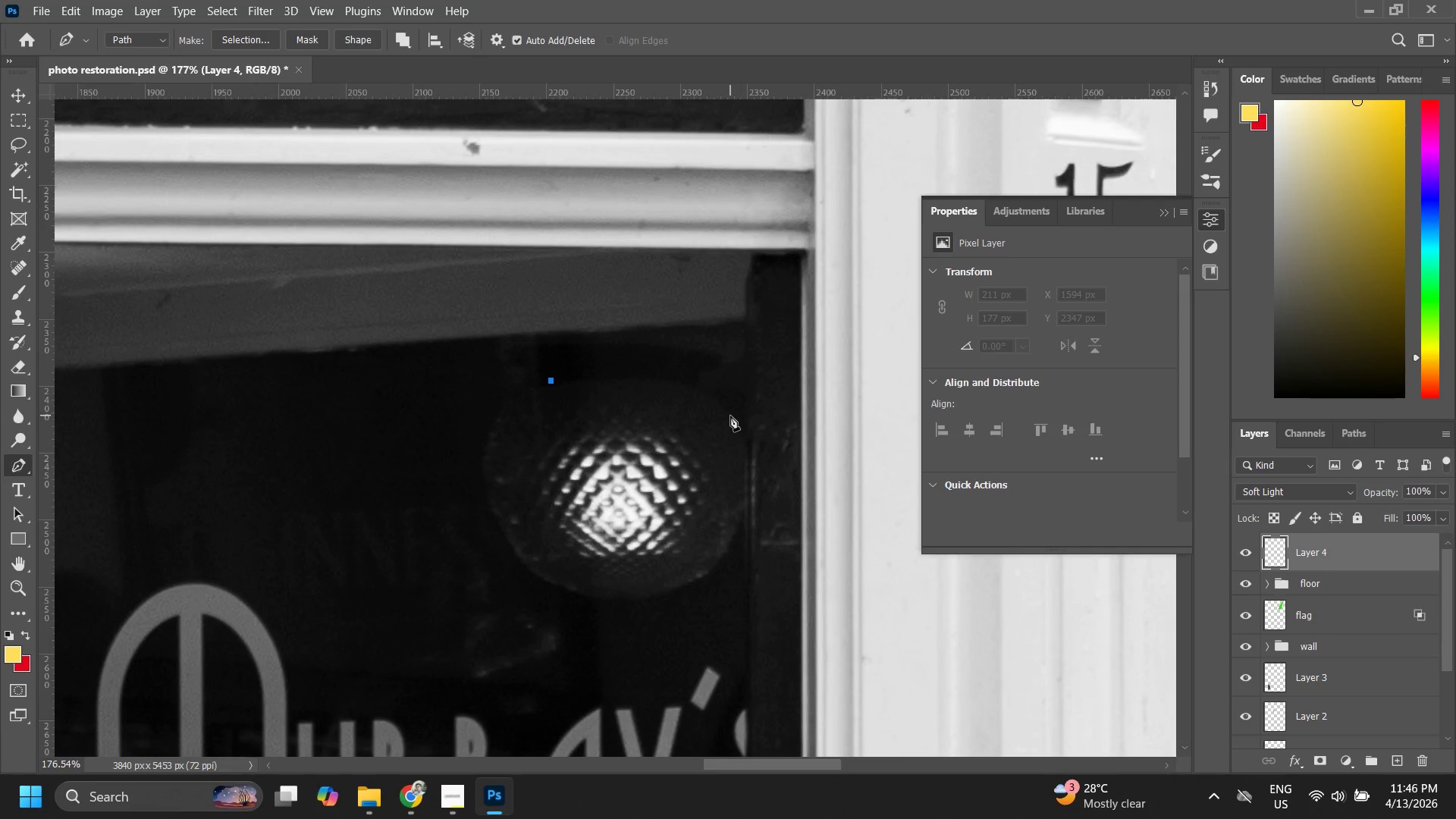 
left_click([730, 416])
 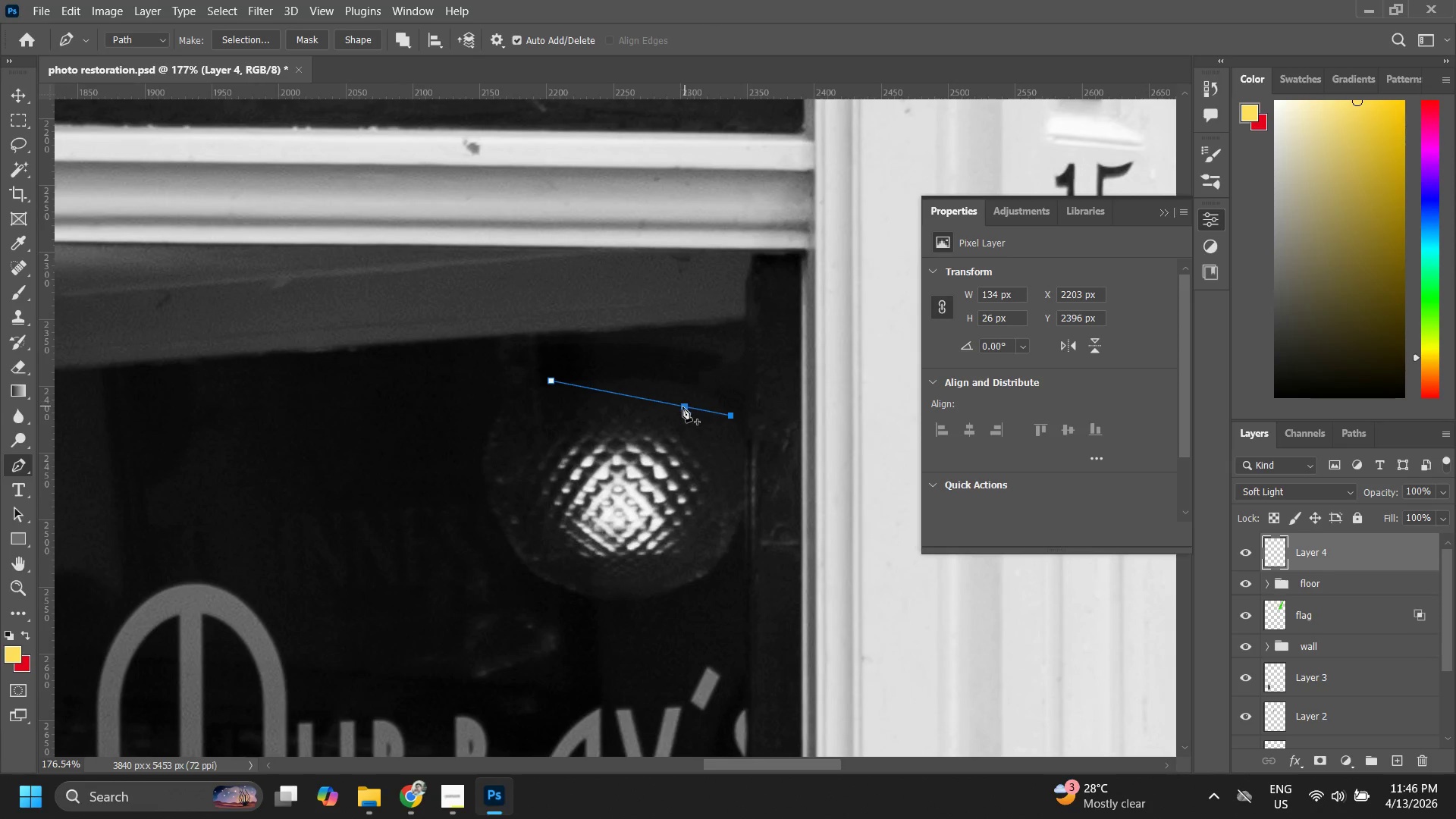 
left_click([681, 406])
 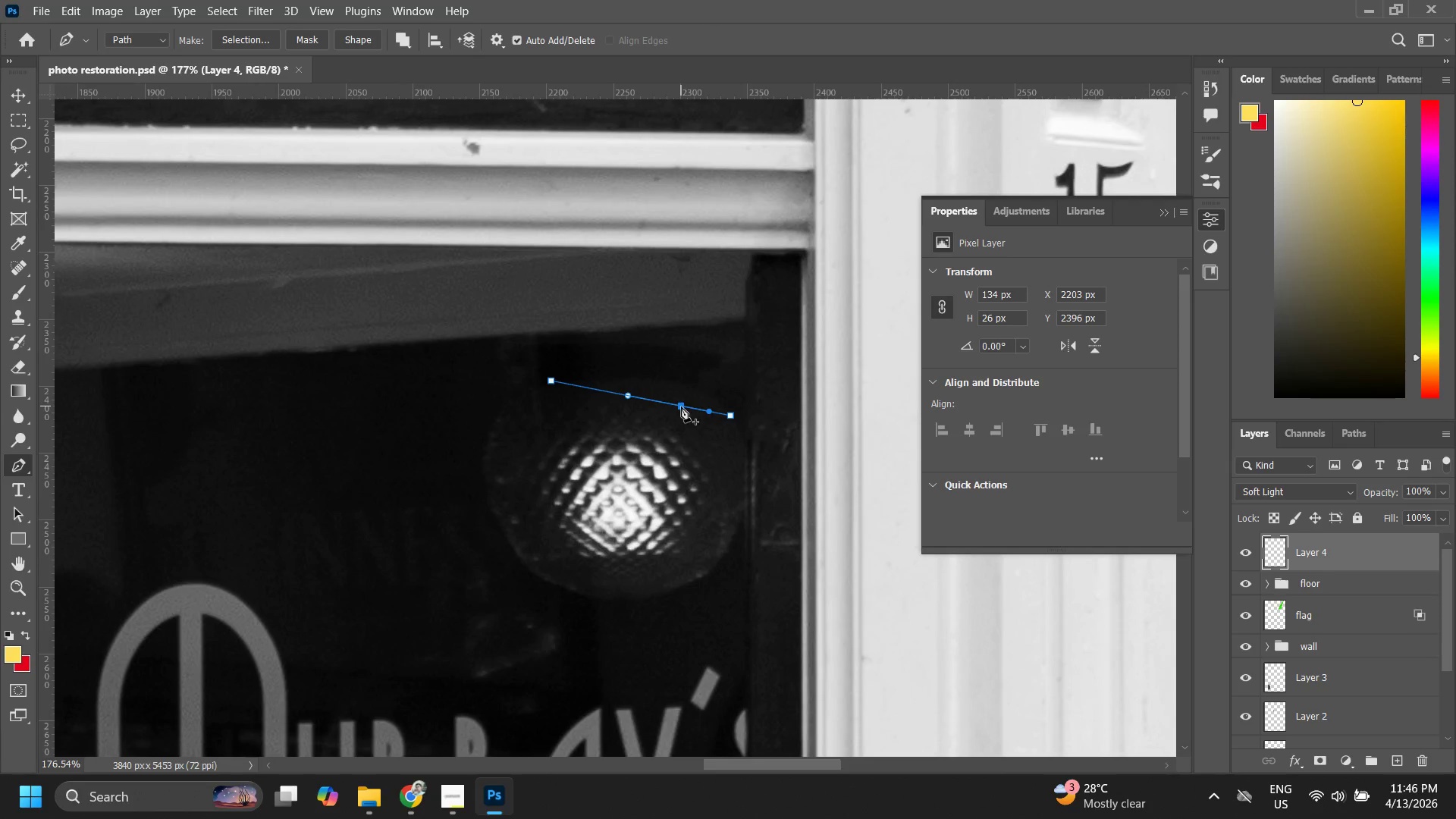 
hold_key(key=ControlLeft, duration=0.98)
left_click_drag(start_coordinate=[681, 407], to_coordinate=[684, 383])
 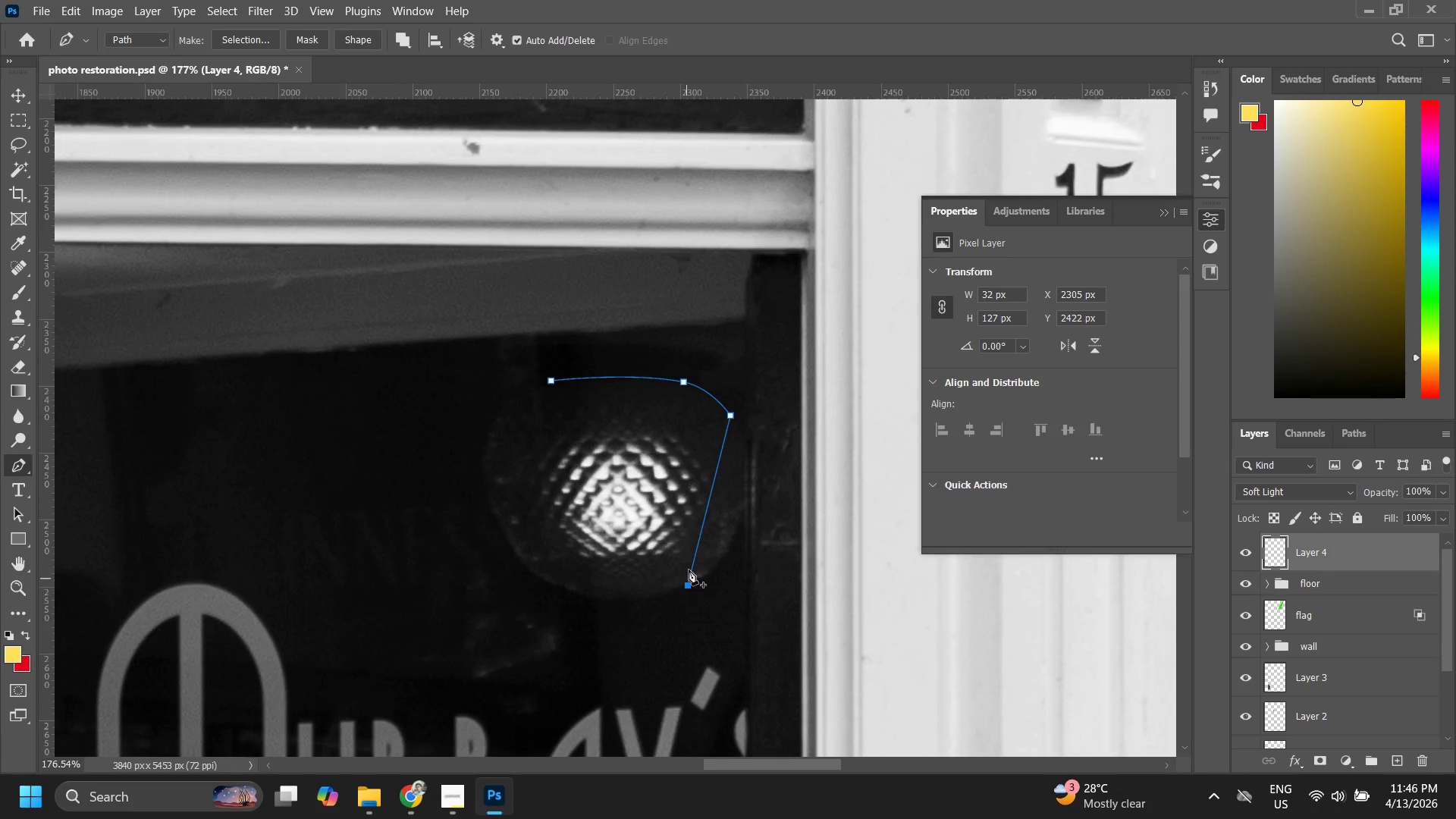 
double_click([705, 531])
 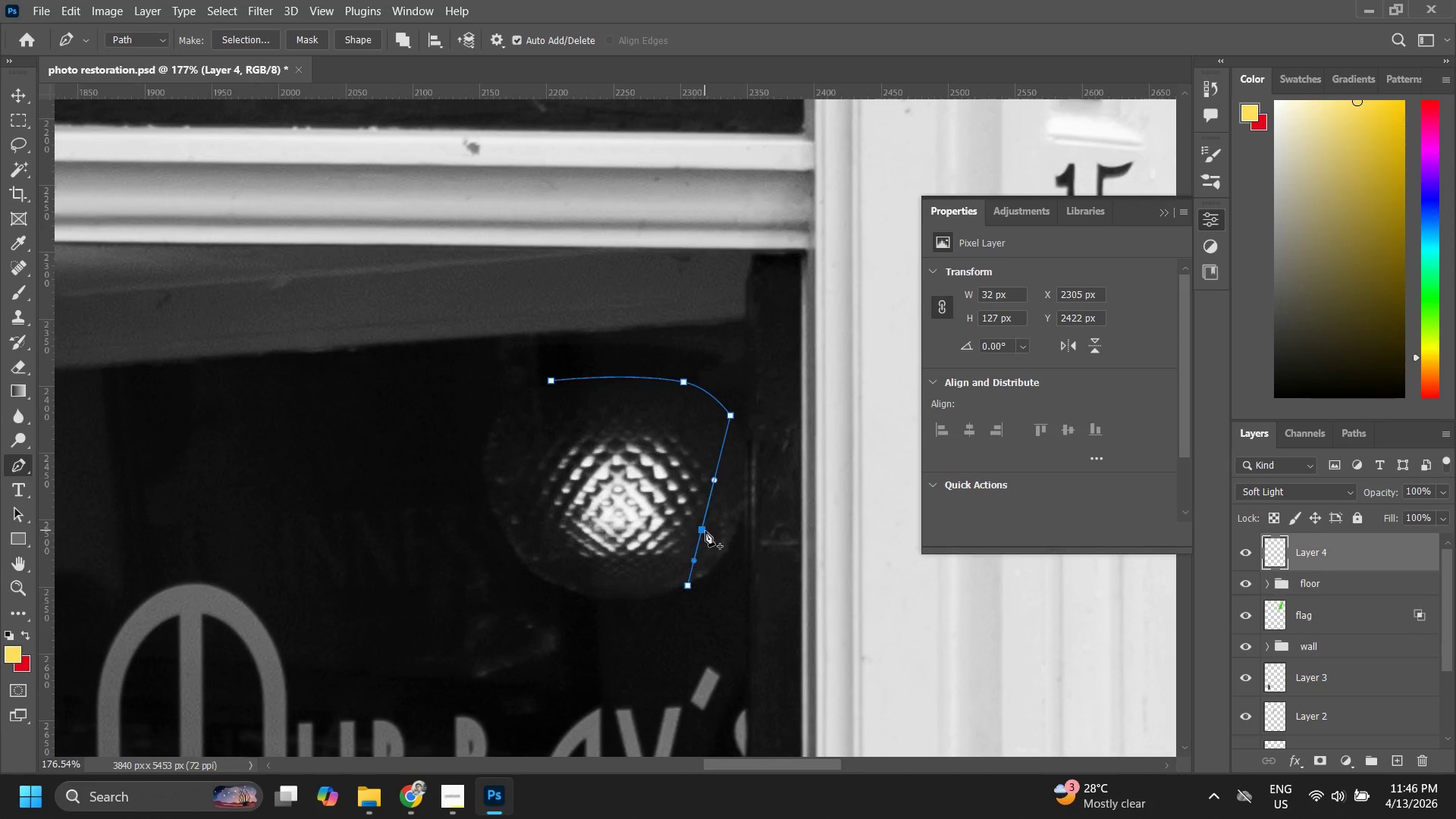 
hold_key(key=ControlLeft, duration=1.52)
left_click_drag(start_coordinate=[705, 531], to_coordinate=[742, 526])
 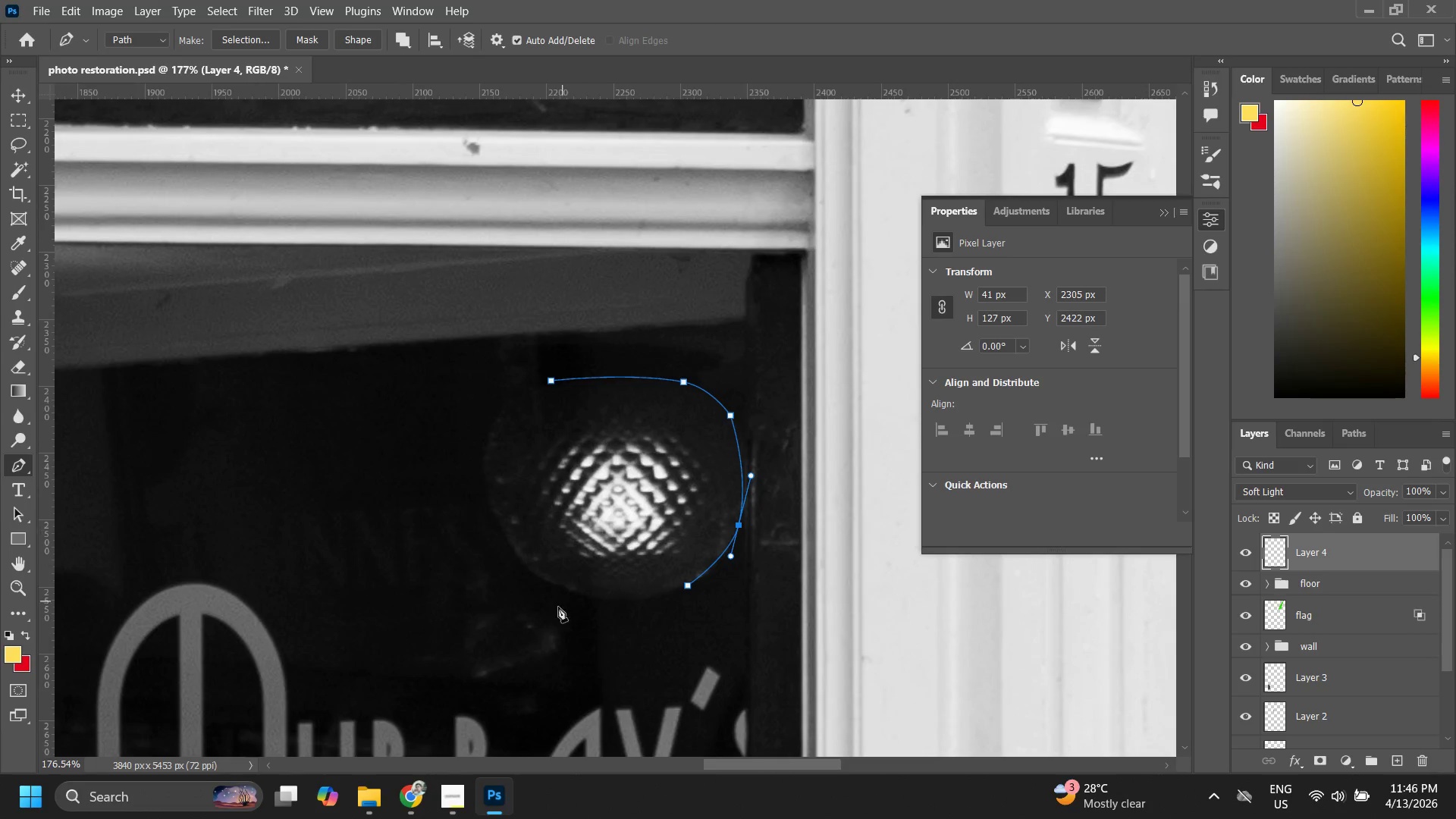 
hold_key(key=ControlLeft, duration=0.33)
 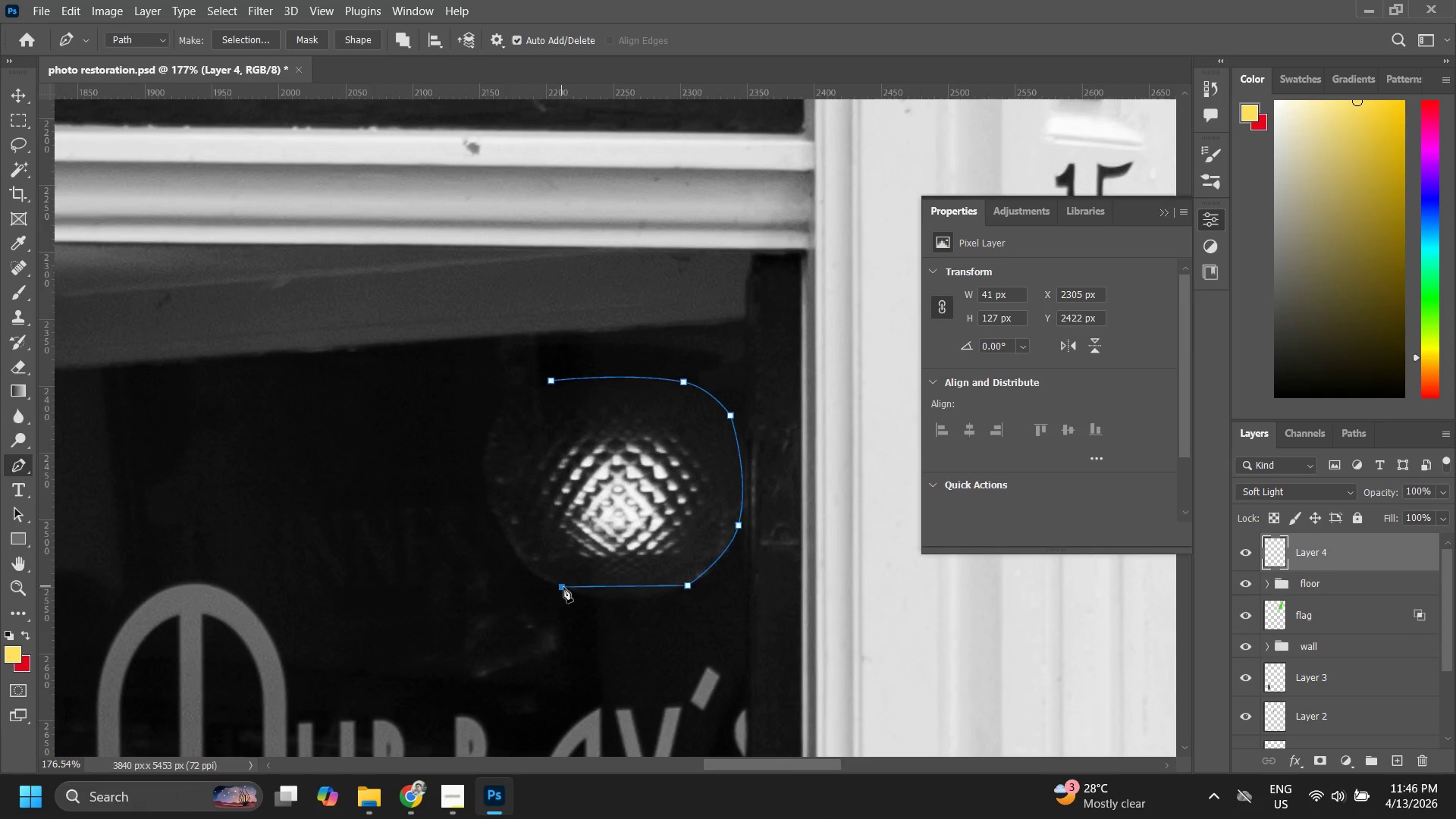 
left_click([629, 589])
 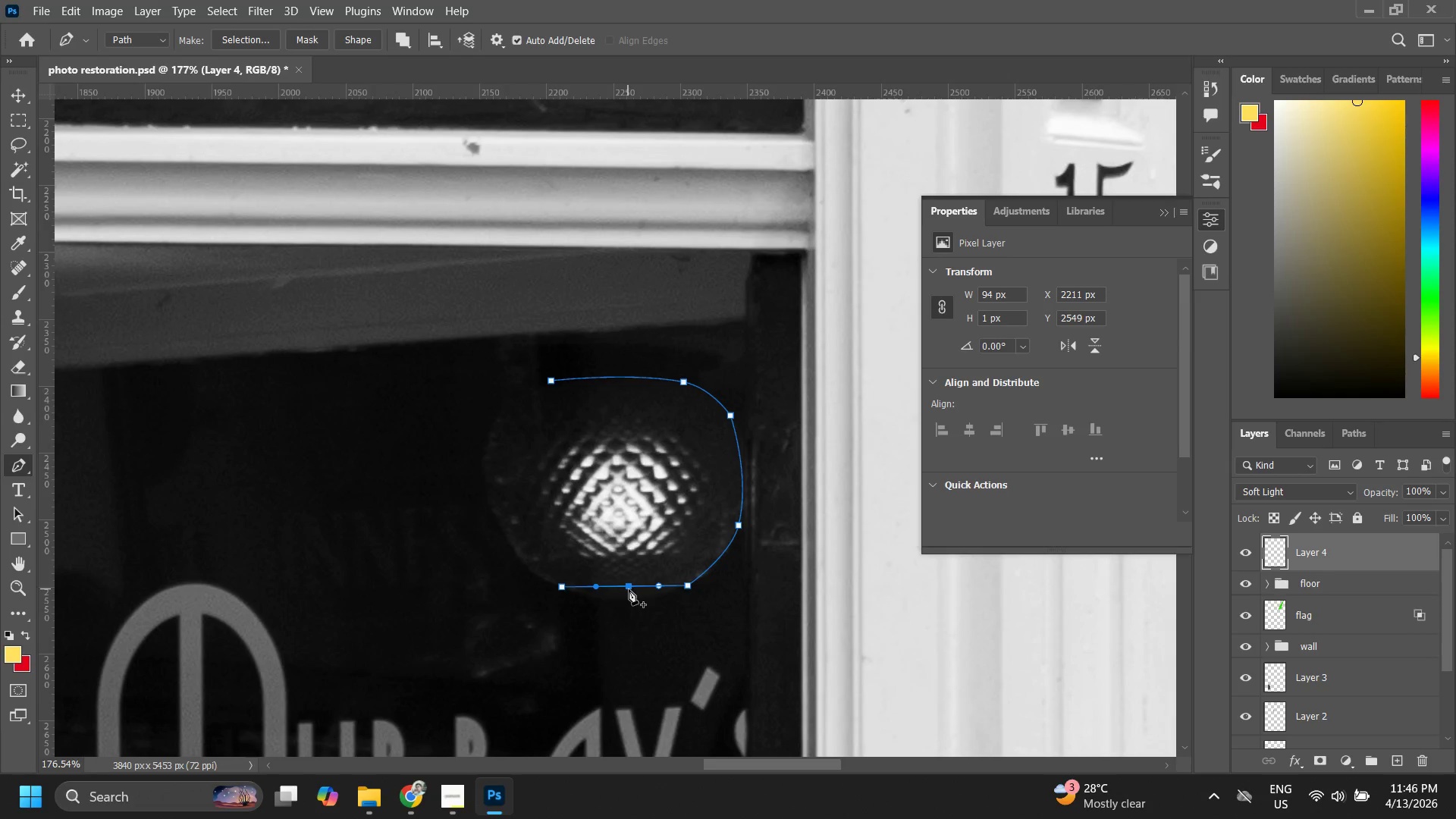 
hold_key(key=ControlLeft, duration=0.78)
left_click_drag(start_coordinate=[629, 588], to_coordinate=[628, 601])
 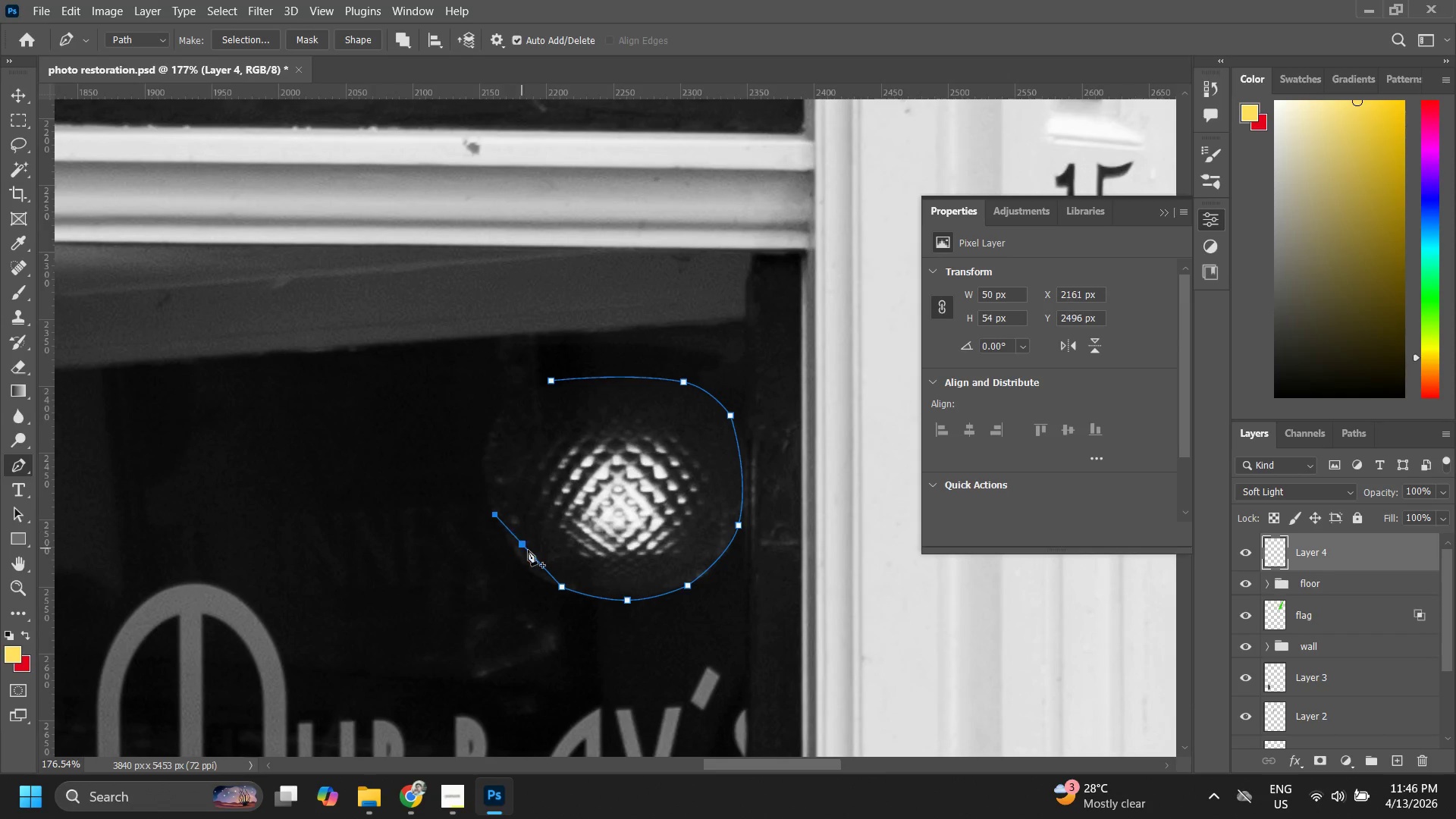 
left_click_drag(start_coordinate=[533, 556], to_coordinate=[529, 564])
 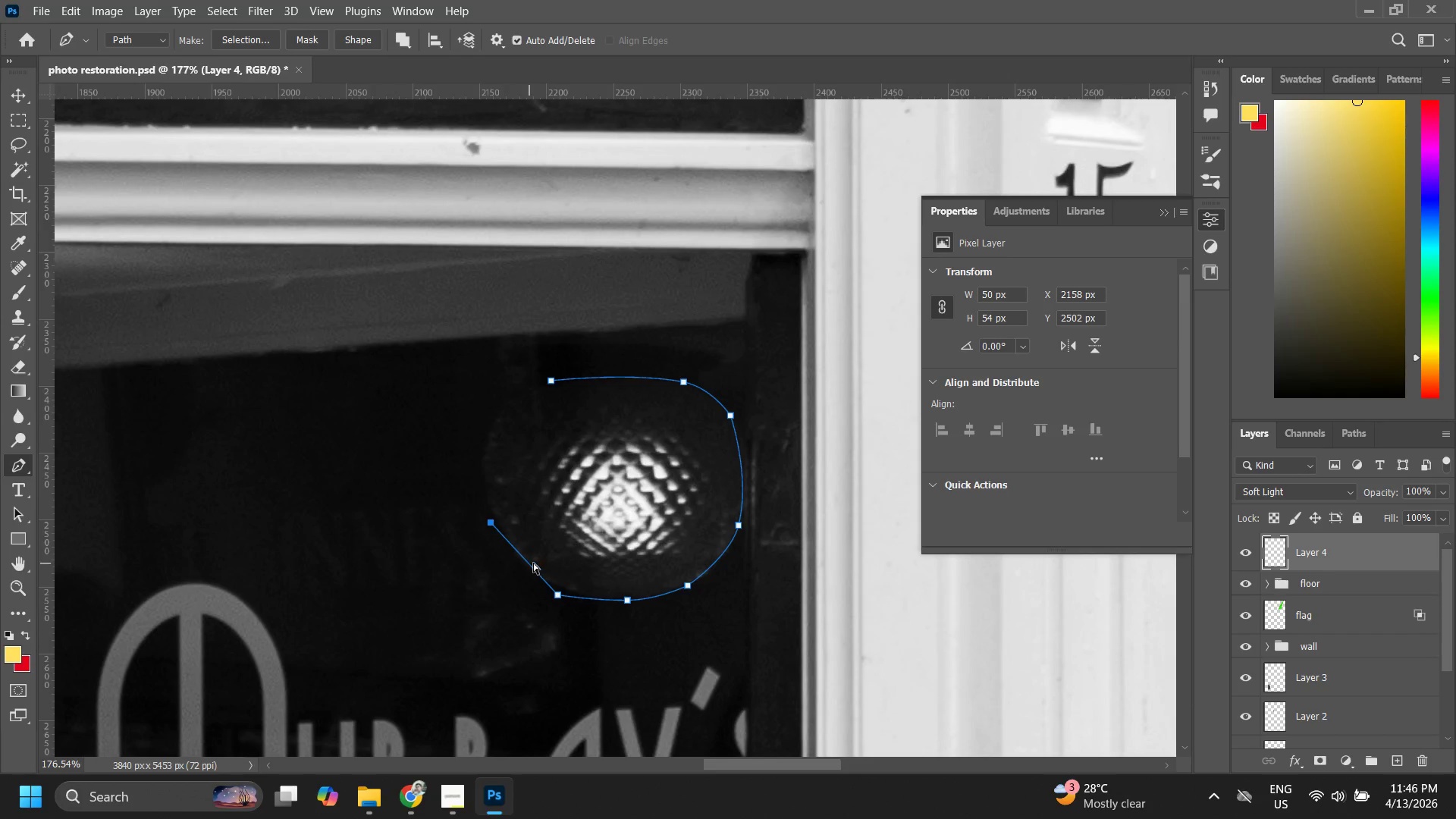 
key(Control+Z)
 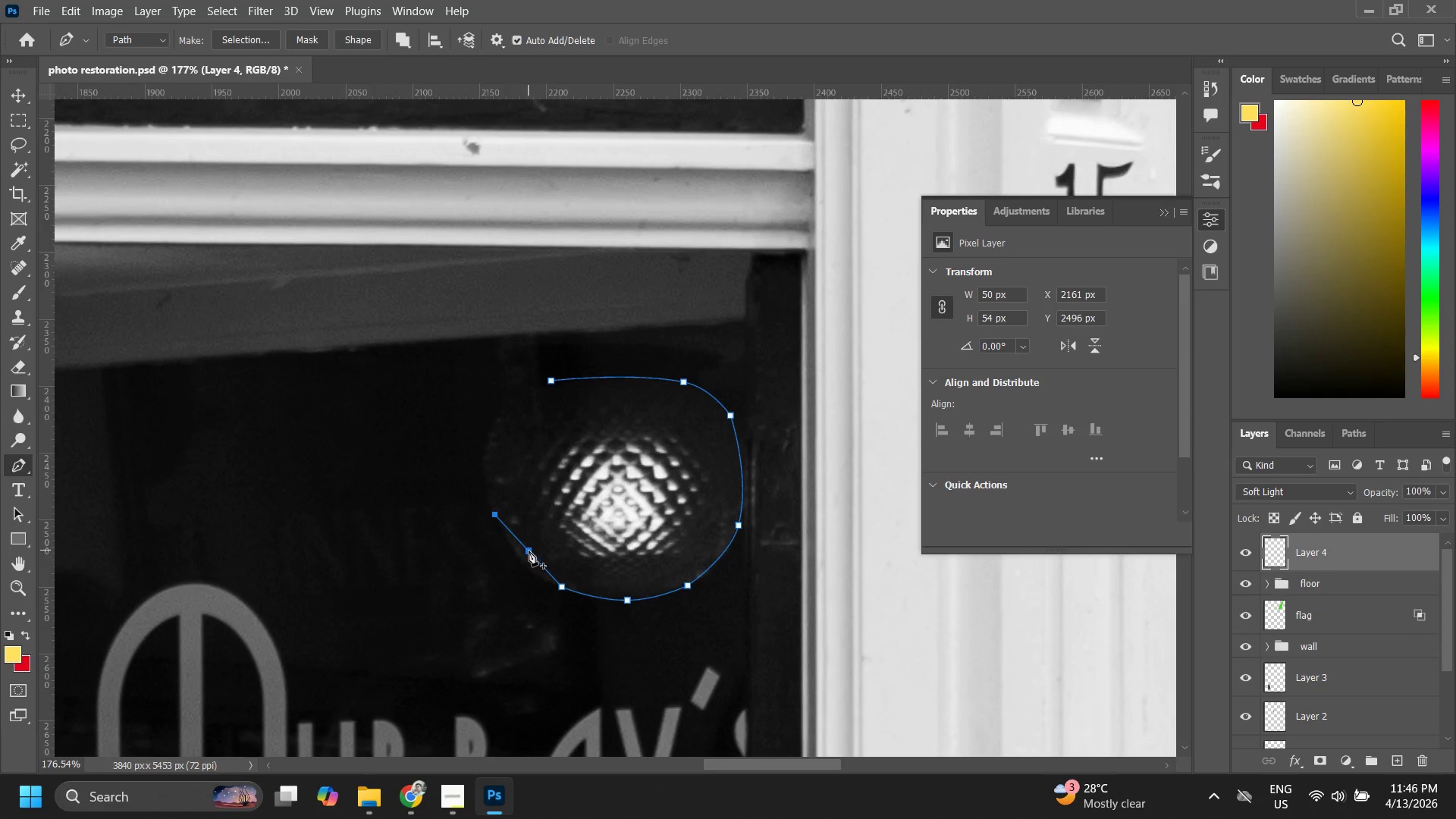 
left_click([528, 549])
 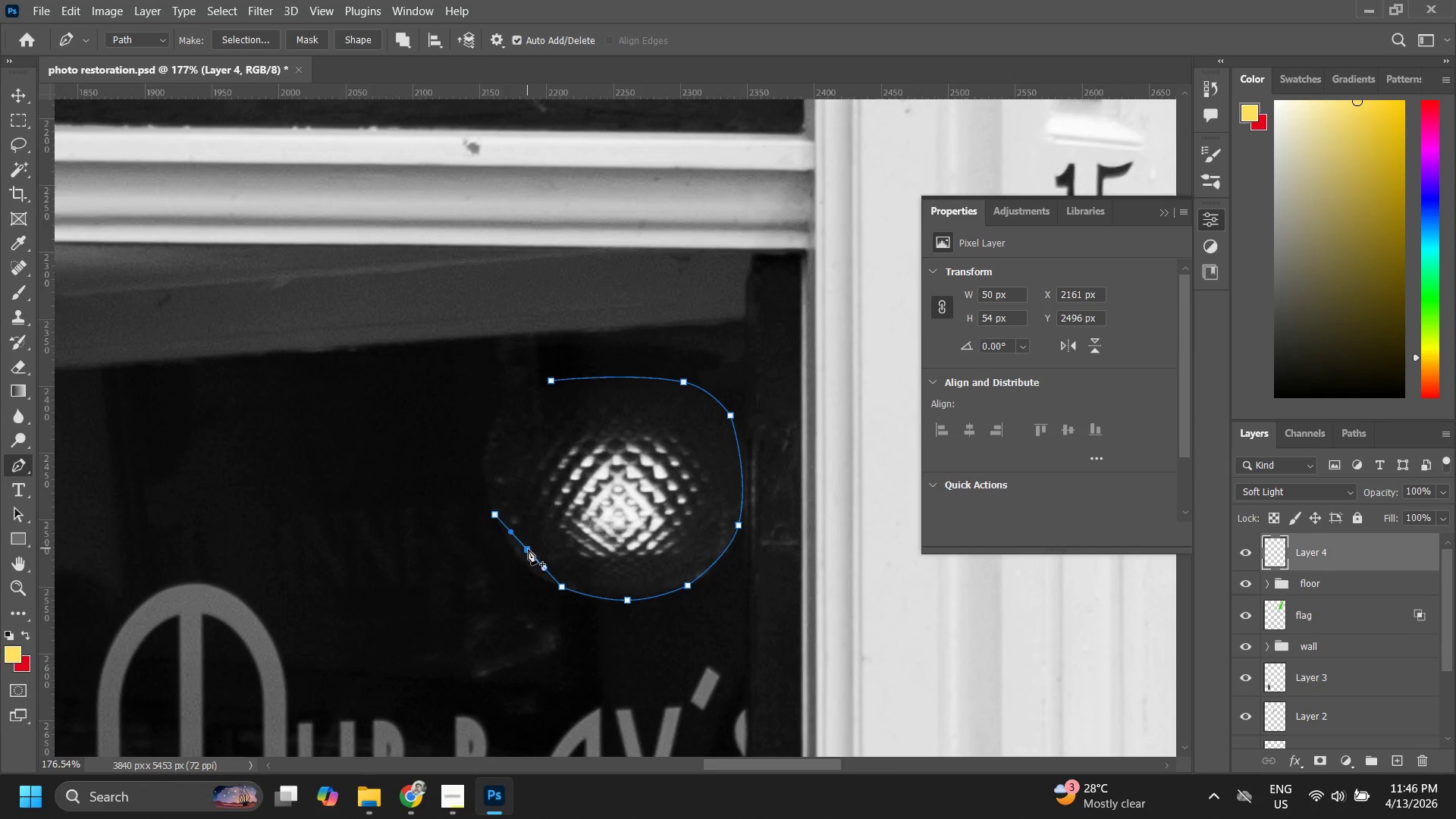 
hold_key(key=ControlLeft, duration=0.8)
left_click_drag(start_coordinate=[528, 549], to_coordinate=[520, 554])
 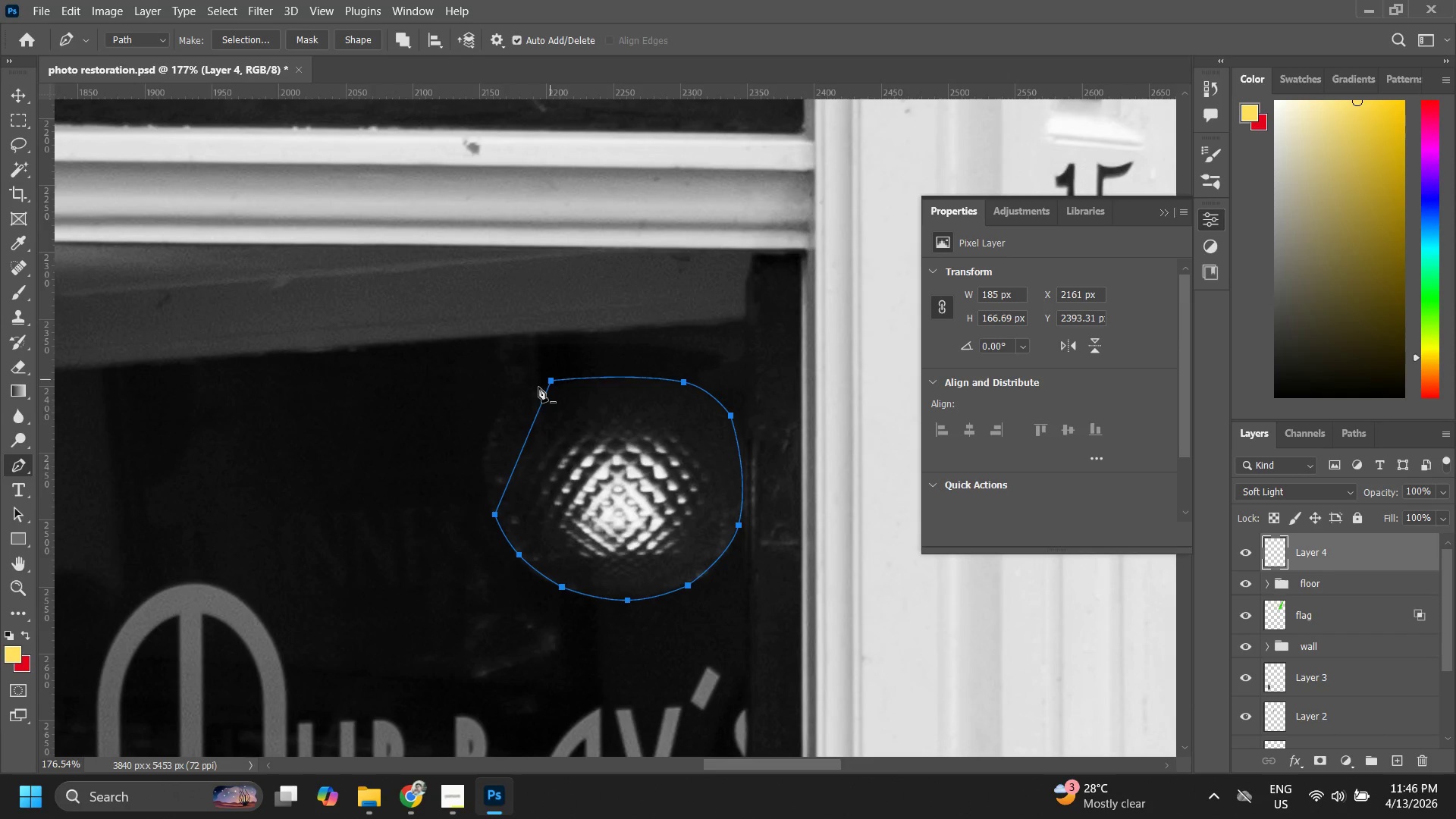 
hold_key(key=ControlLeft, duration=1.5)
left_click_drag(start_coordinate=[528, 441], to_coordinate=[499, 436])
 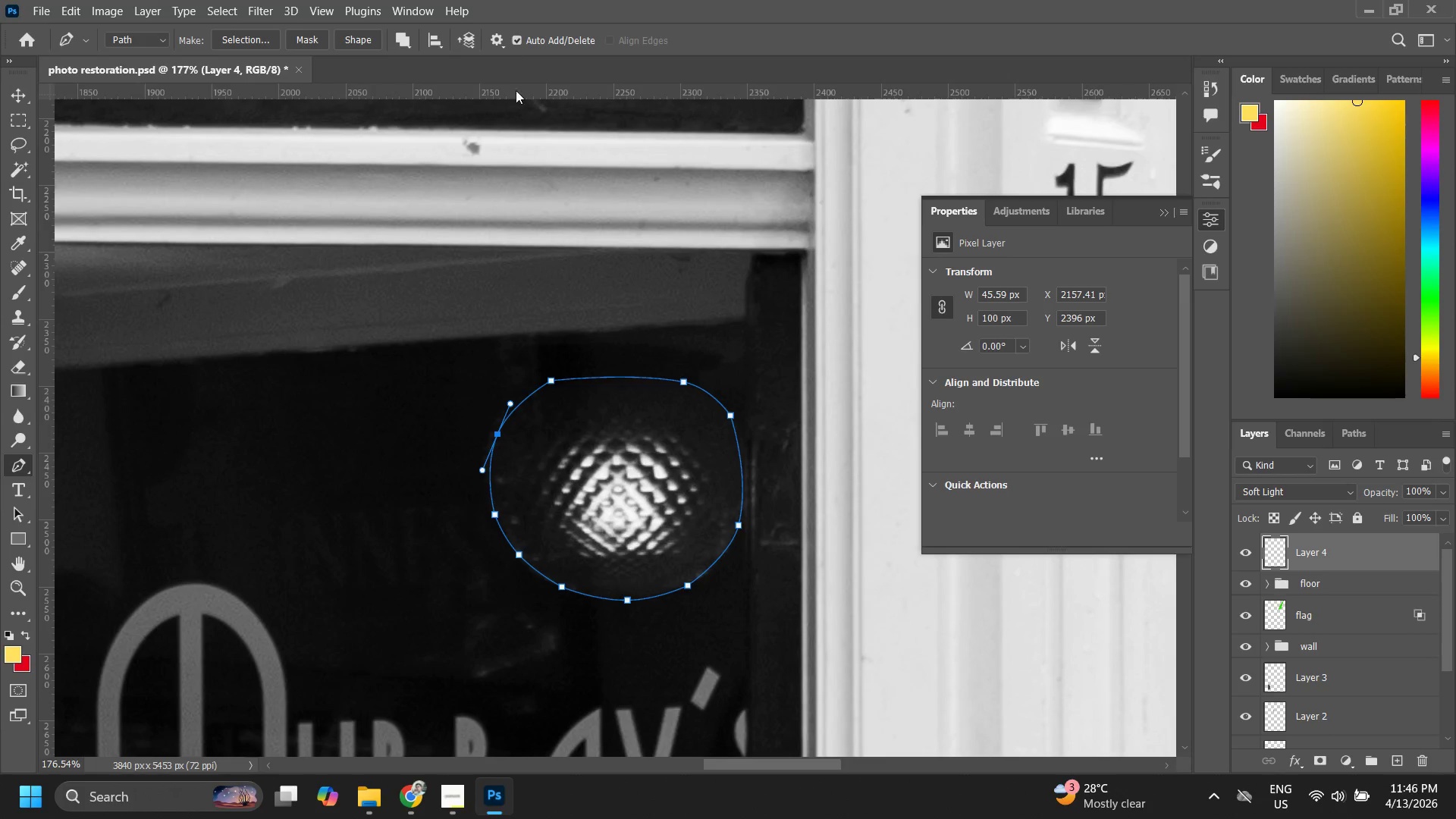 
hold_key(key=ControlLeft, duration=0.33)
 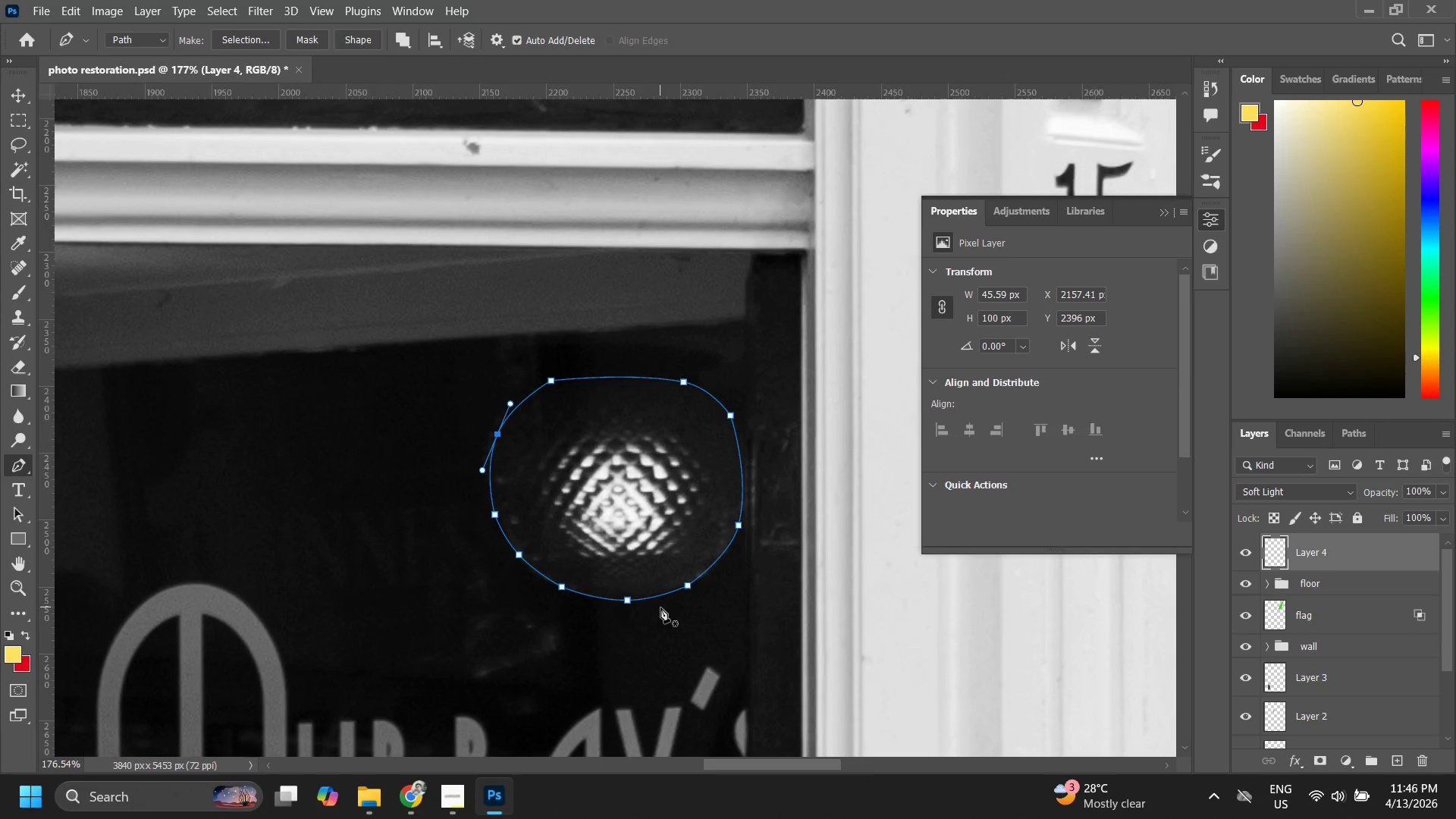 
type(zzp)
 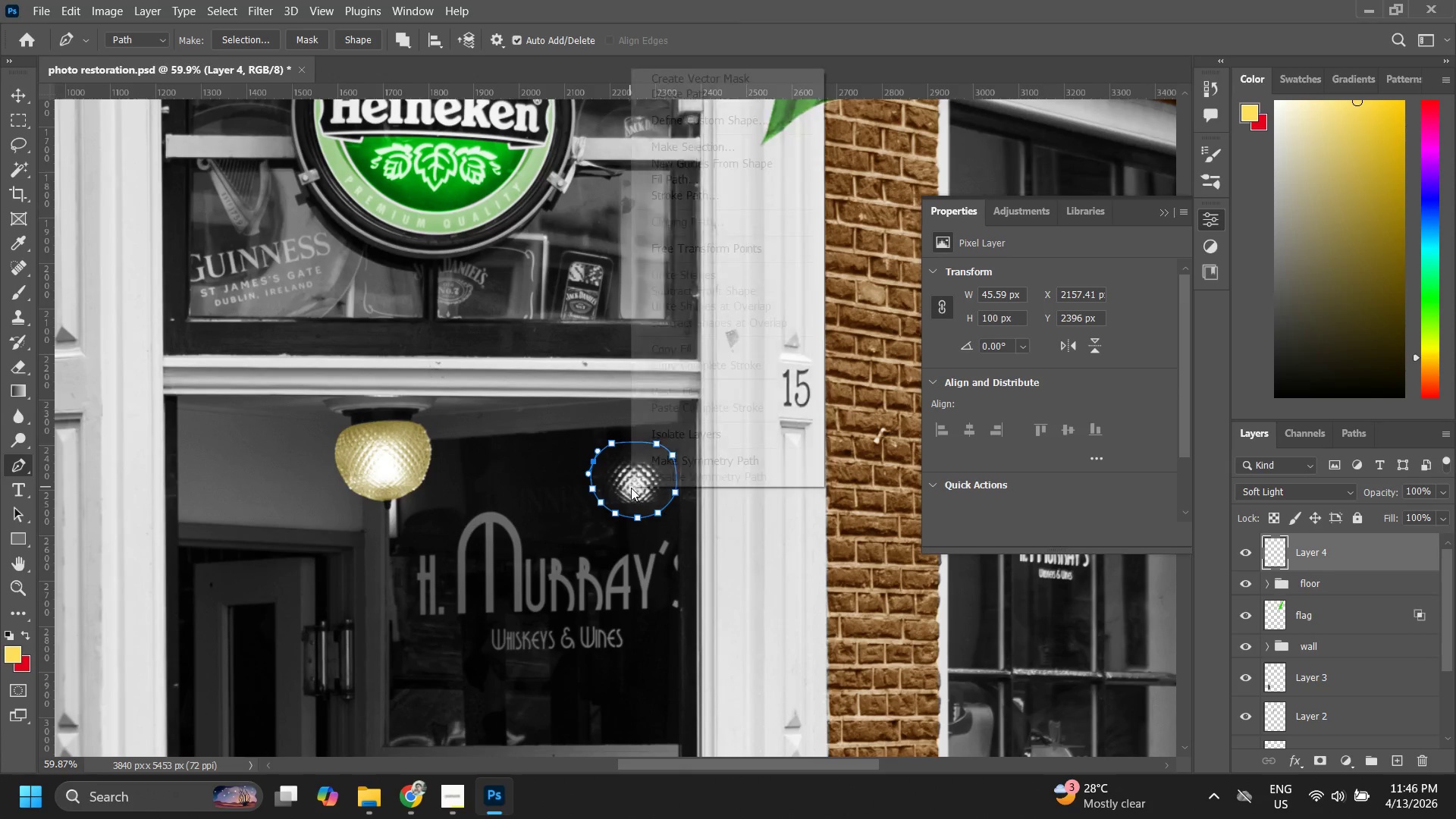 
left_click_drag(start_coordinate=[643, 475], to_coordinate=[572, 524])
 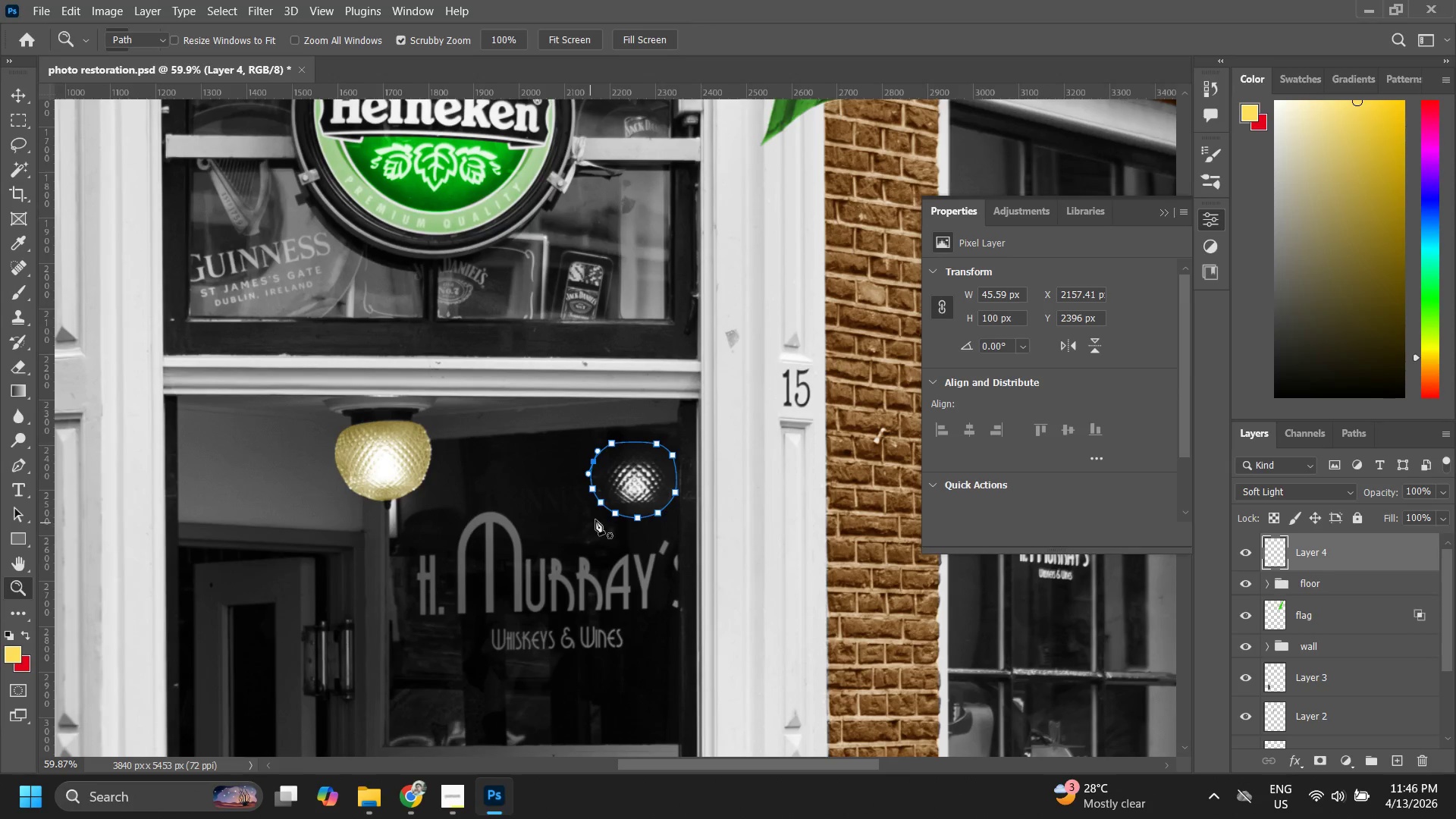 
right_click([631, 488])
 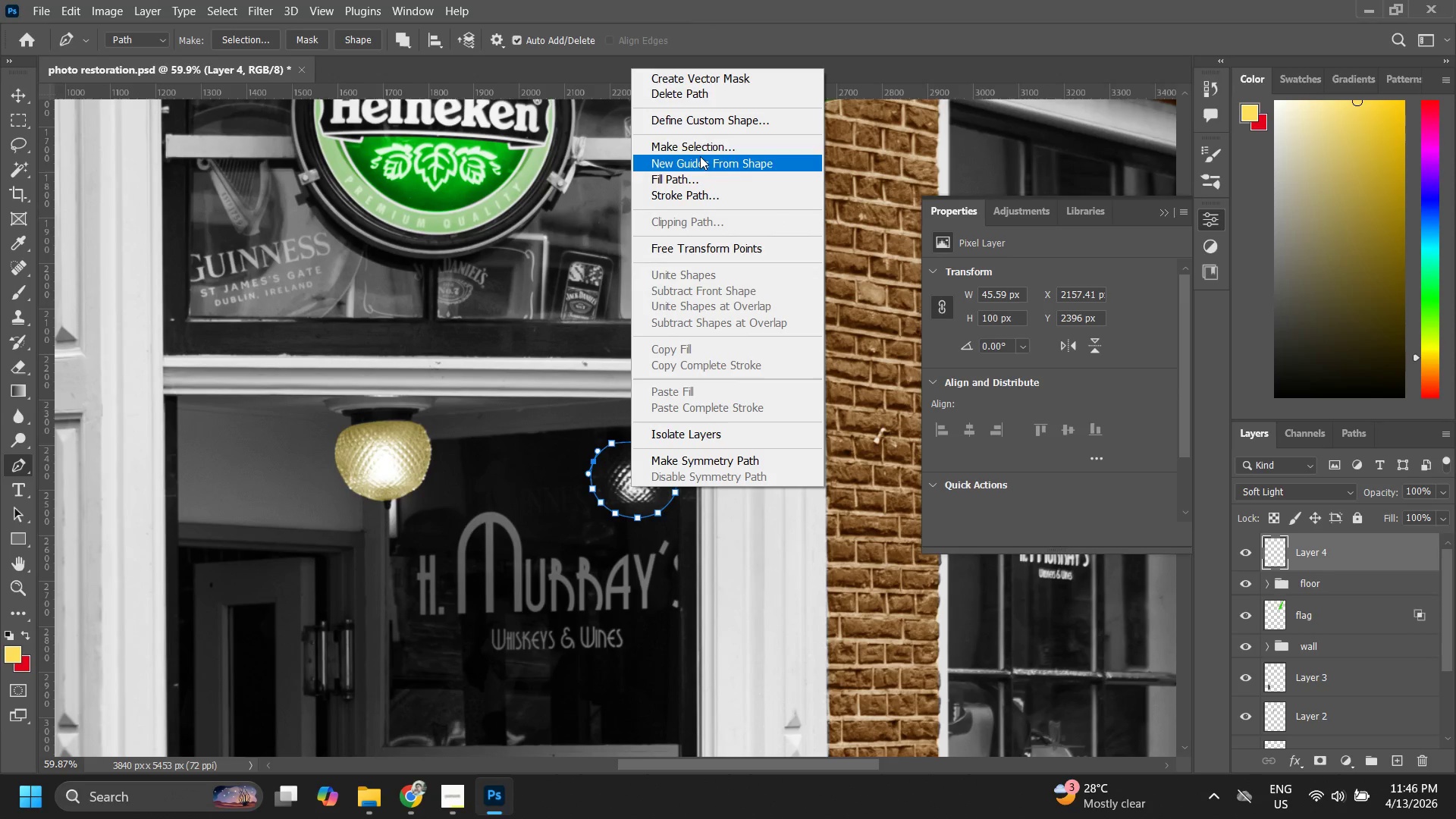 
left_click([698, 146])
 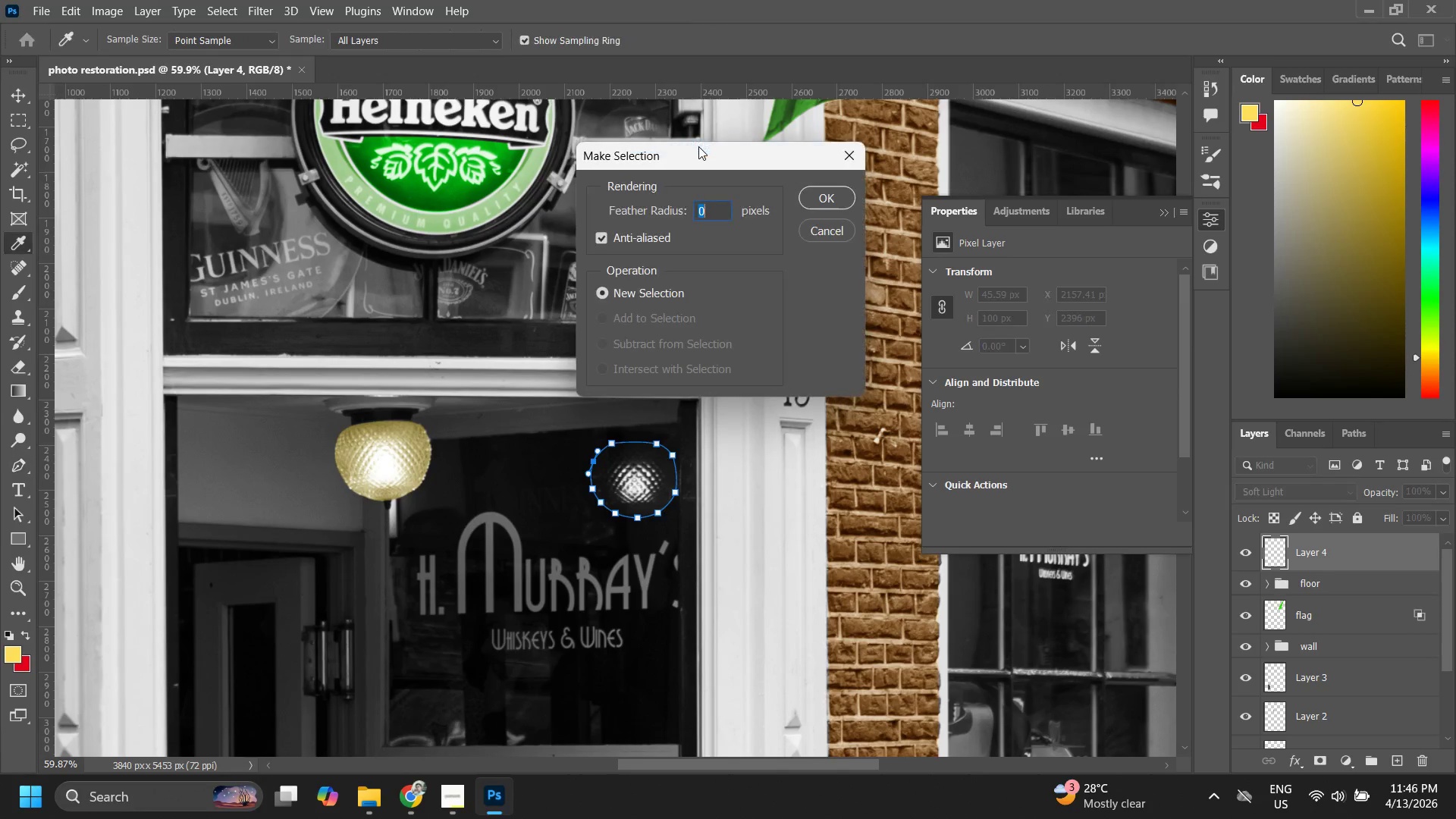 
key(B)
 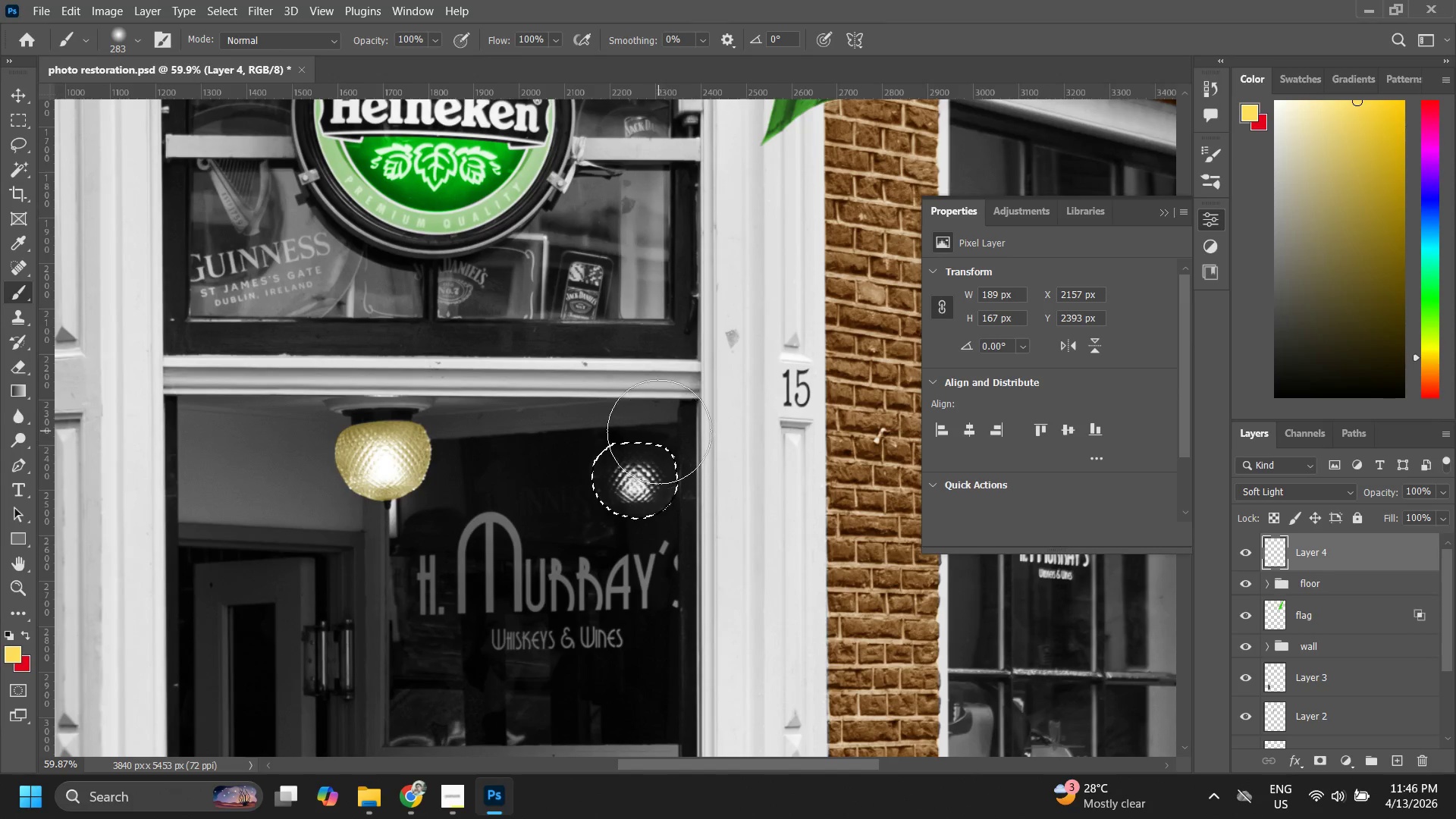 
left_click_drag(start_coordinate=[663, 432], to_coordinate=[662, 437])
 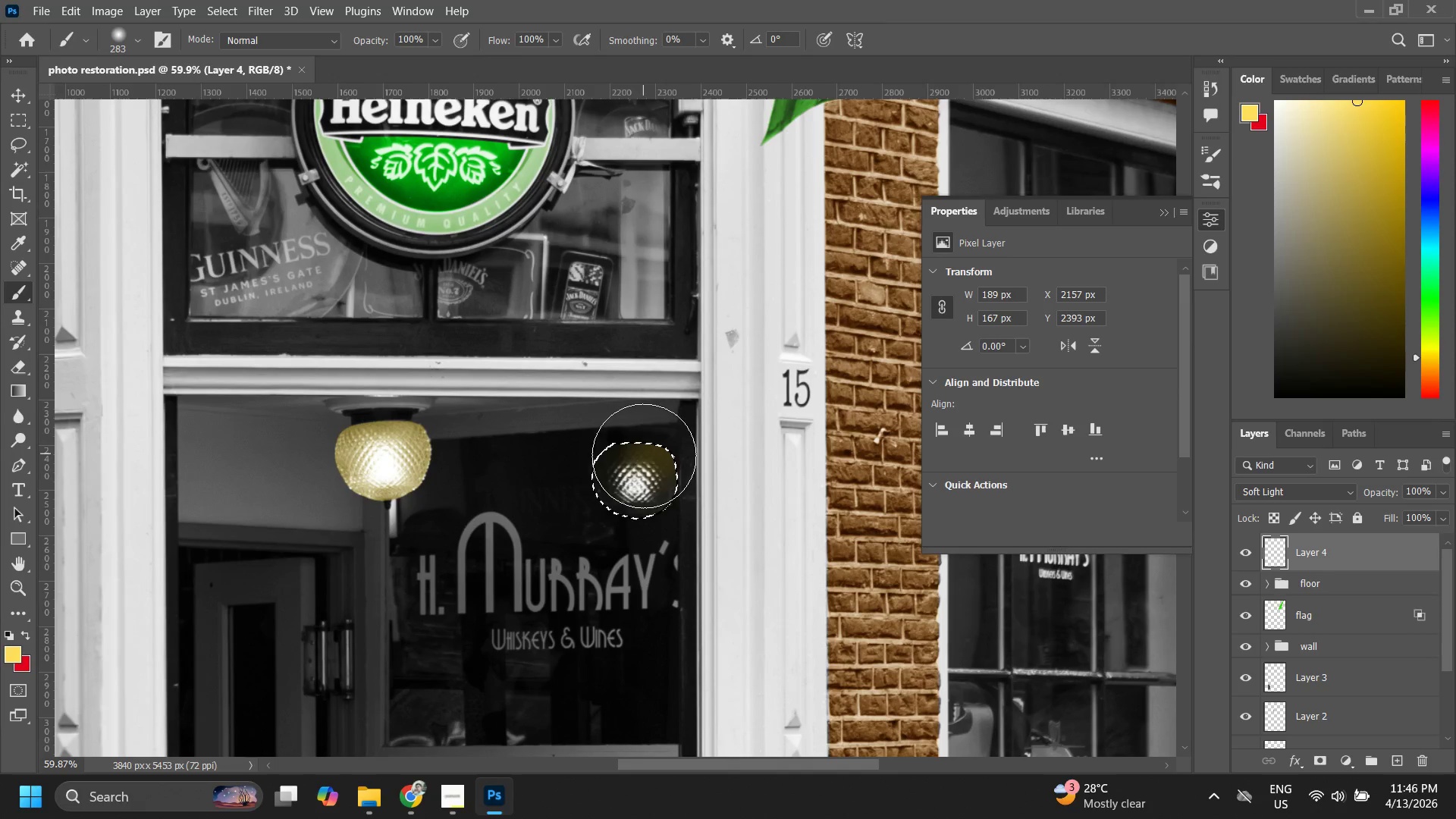 
left_click_drag(start_coordinate=[642, 457], to_coordinate=[633, 472])
 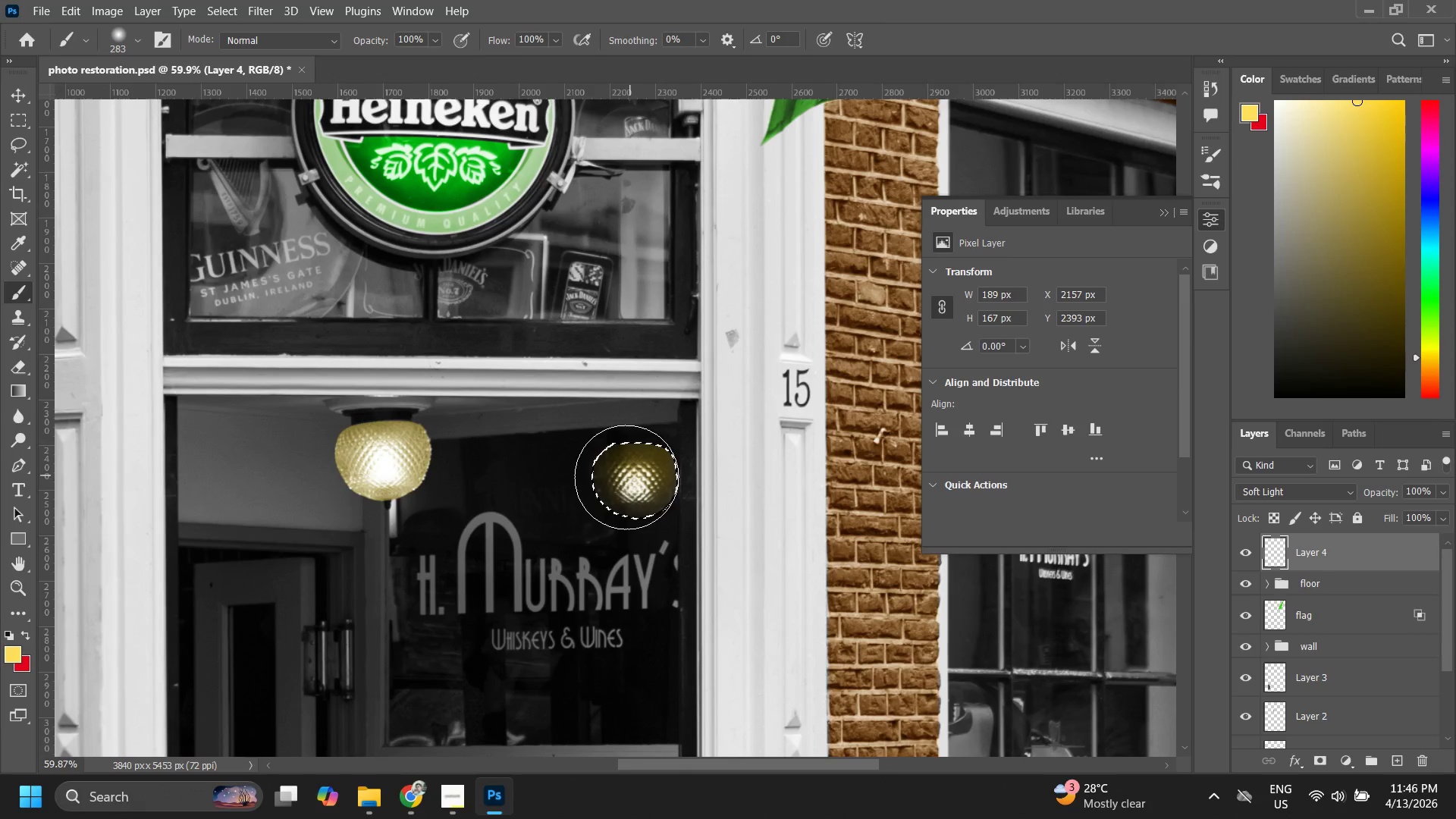 
left_click_drag(start_coordinate=[626, 484], to_coordinate=[627, 488])
 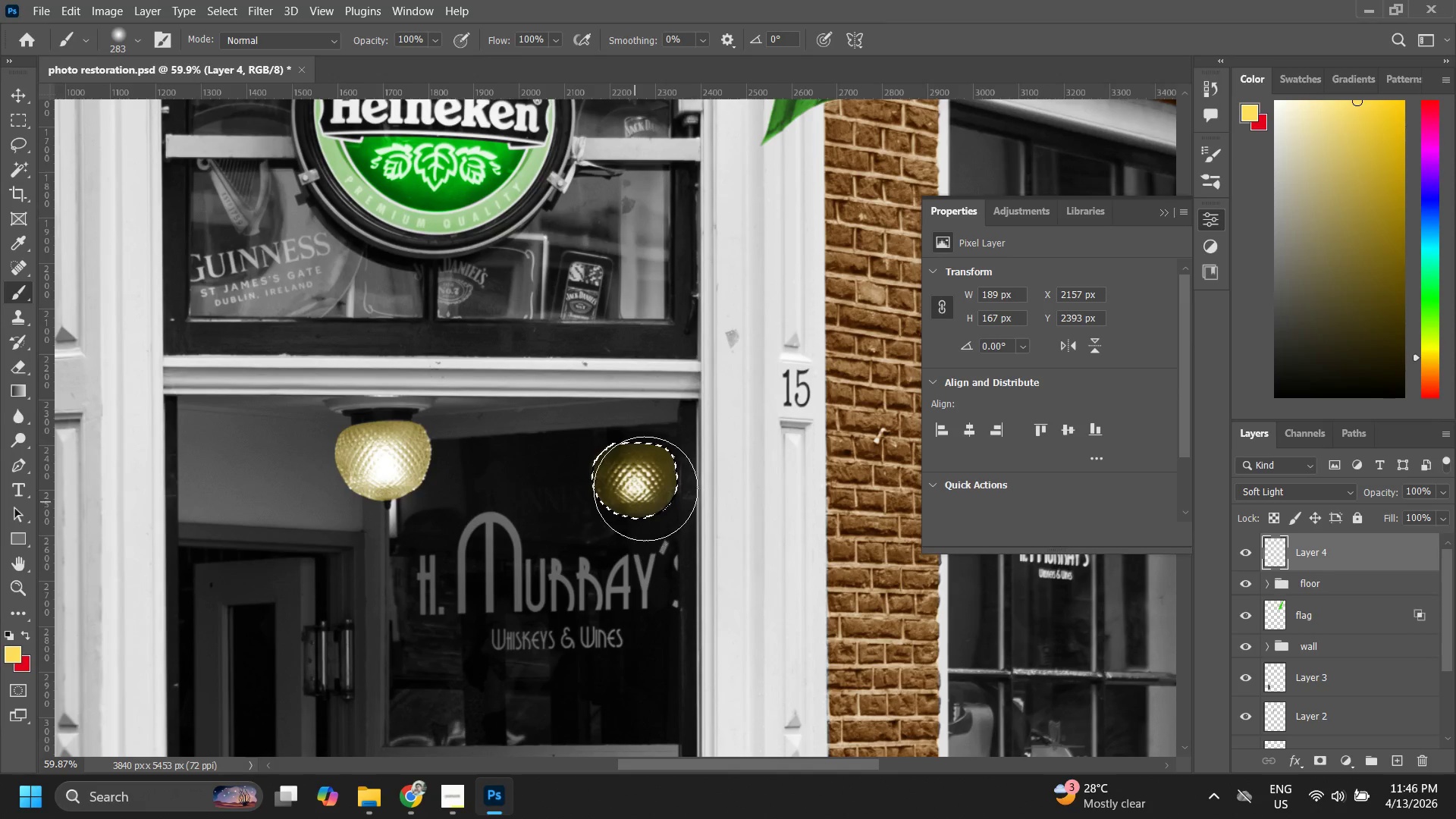 
left_click_drag(start_coordinate=[652, 463], to_coordinate=[645, 478])
 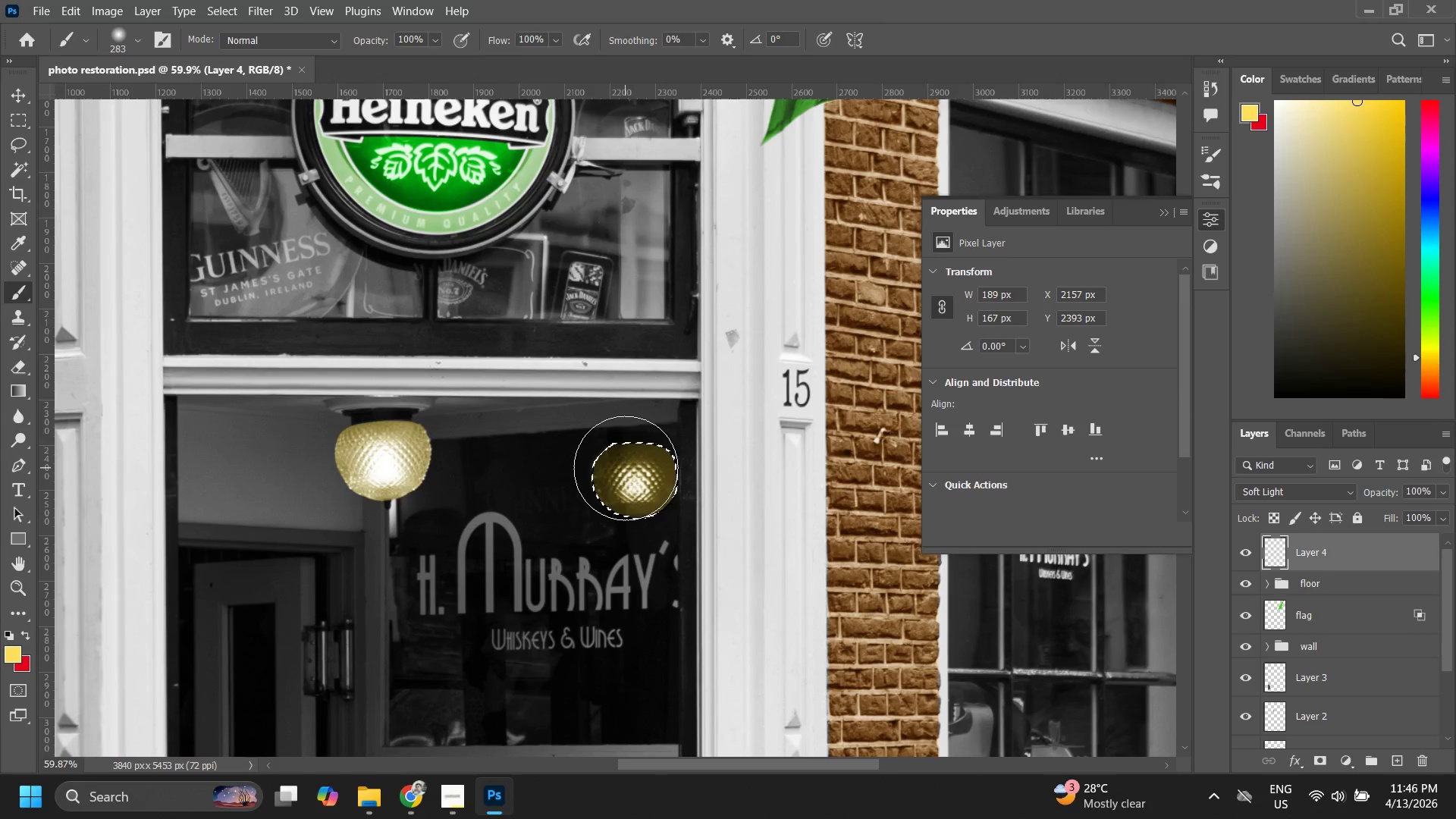 
left_click_drag(start_coordinate=[631, 470], to_coordinate=[618, 497])
 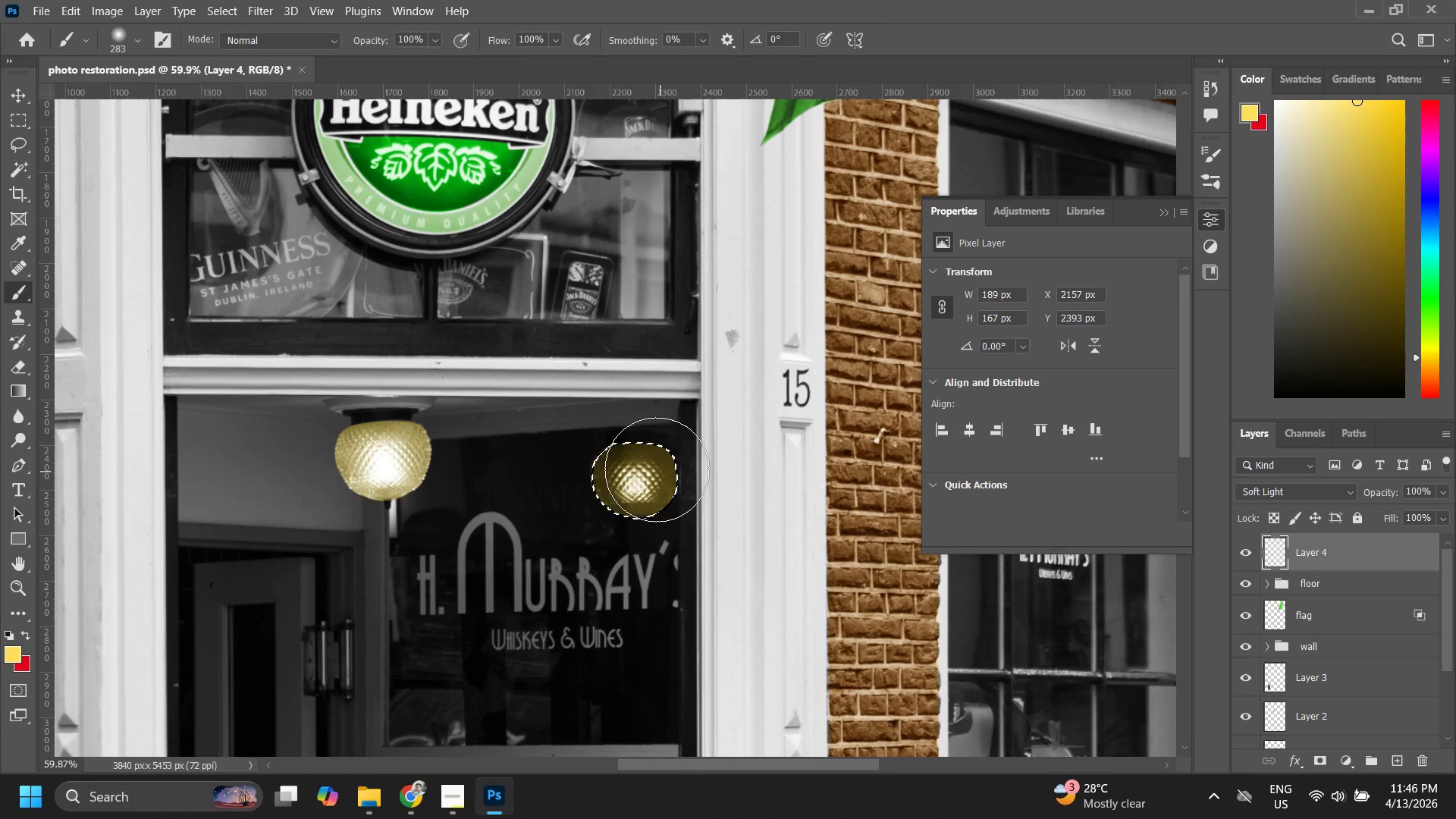 
left_click_drag(start_coordinate=[639, 491], to_coordinate=[644, 499])
 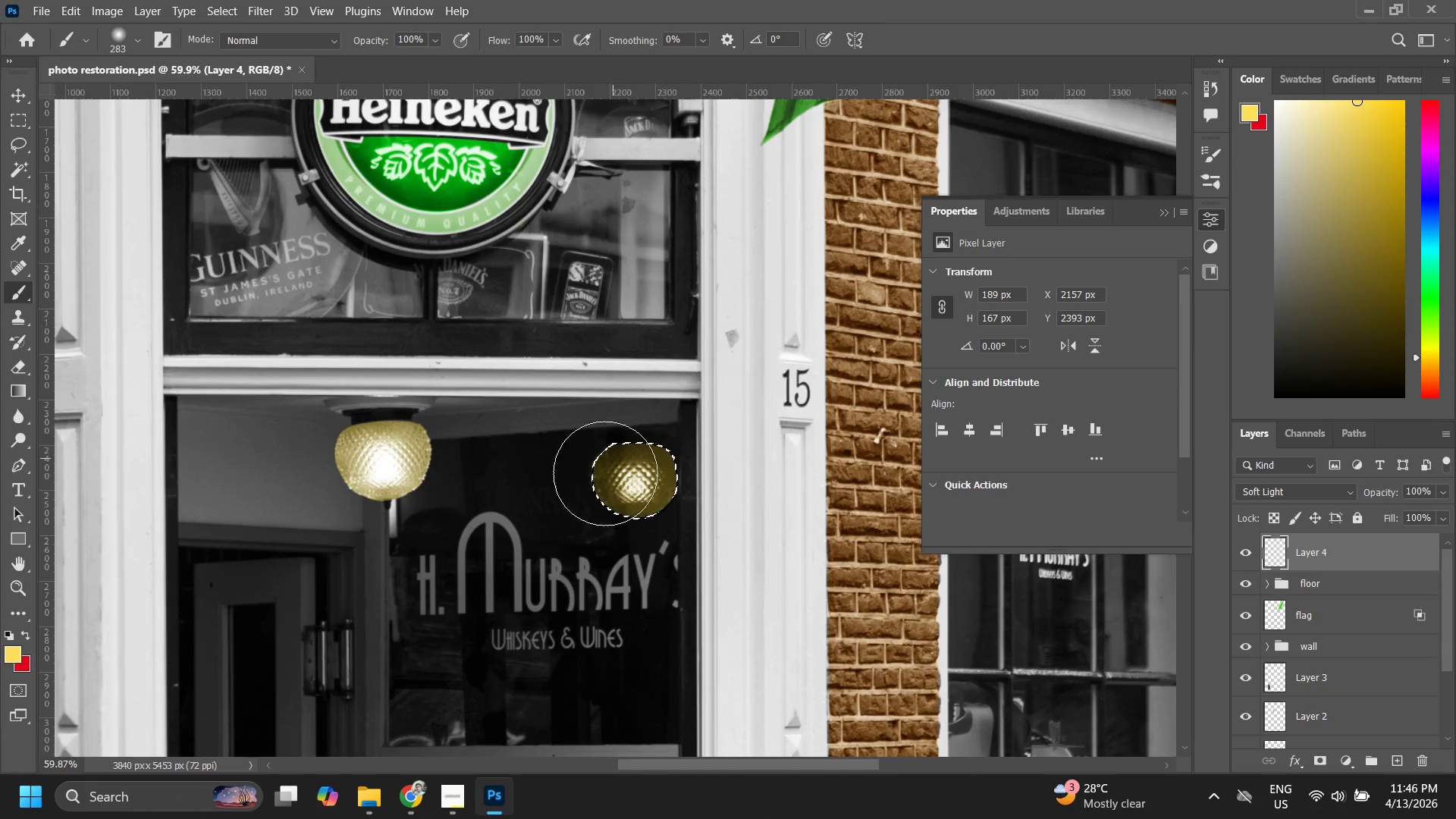 
left_click_drag(start_coordinate=[606, 460], to_coordinate=[645, 485])
 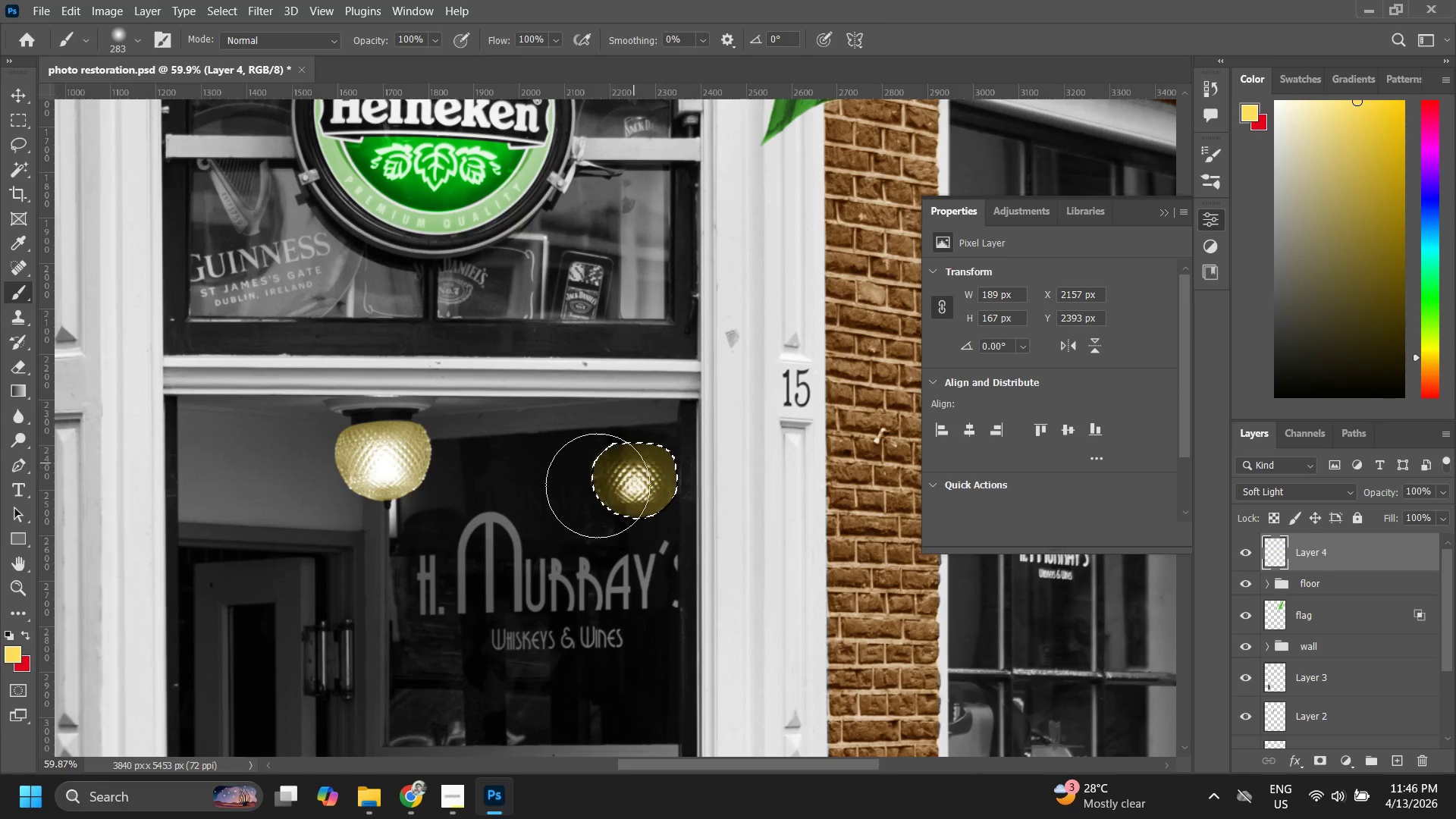 
left_click_drag(start_coordinate=[642, 462], to_coordinate=[594, 488])
 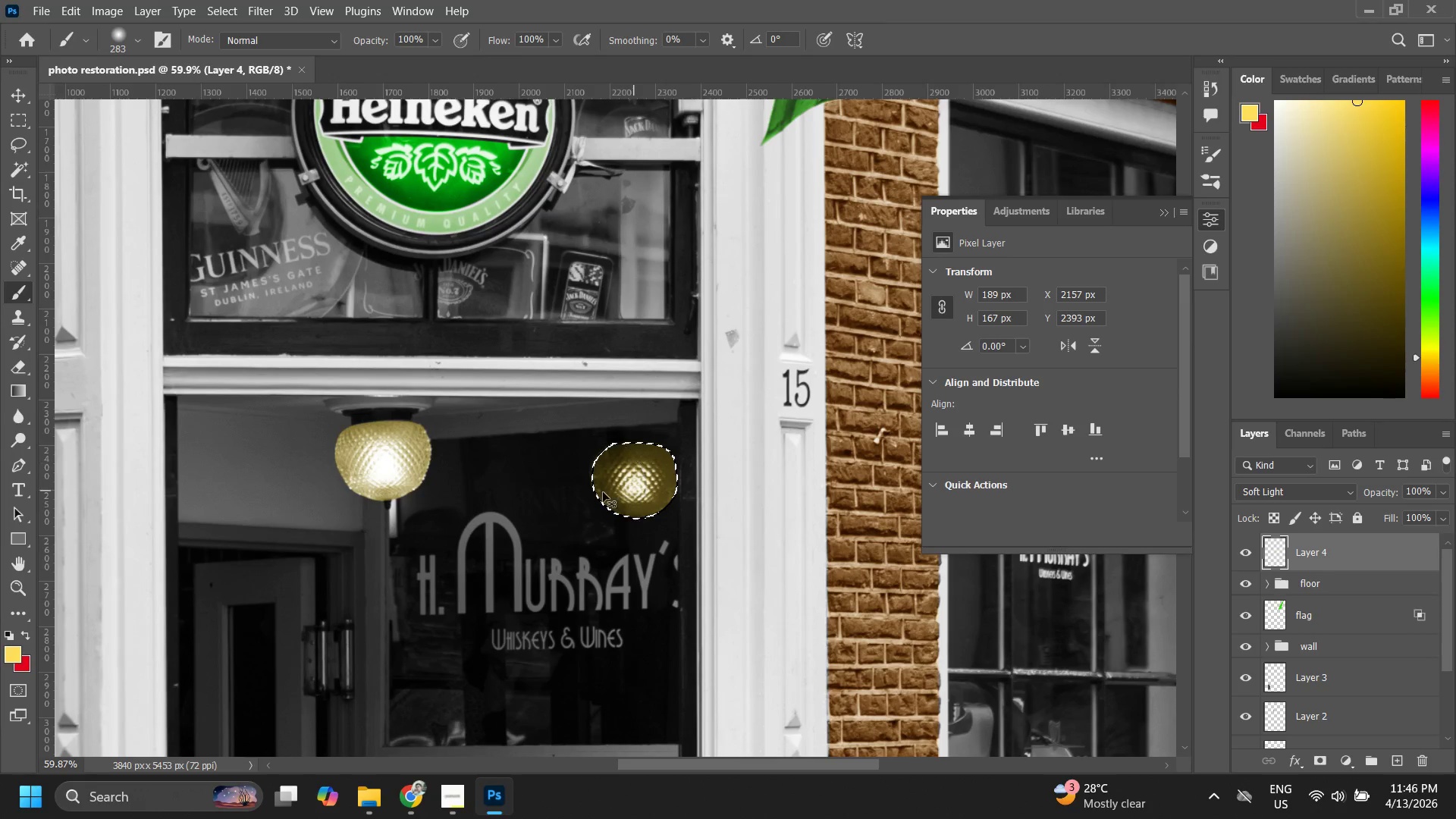 
key(Control+ControlLeft)
 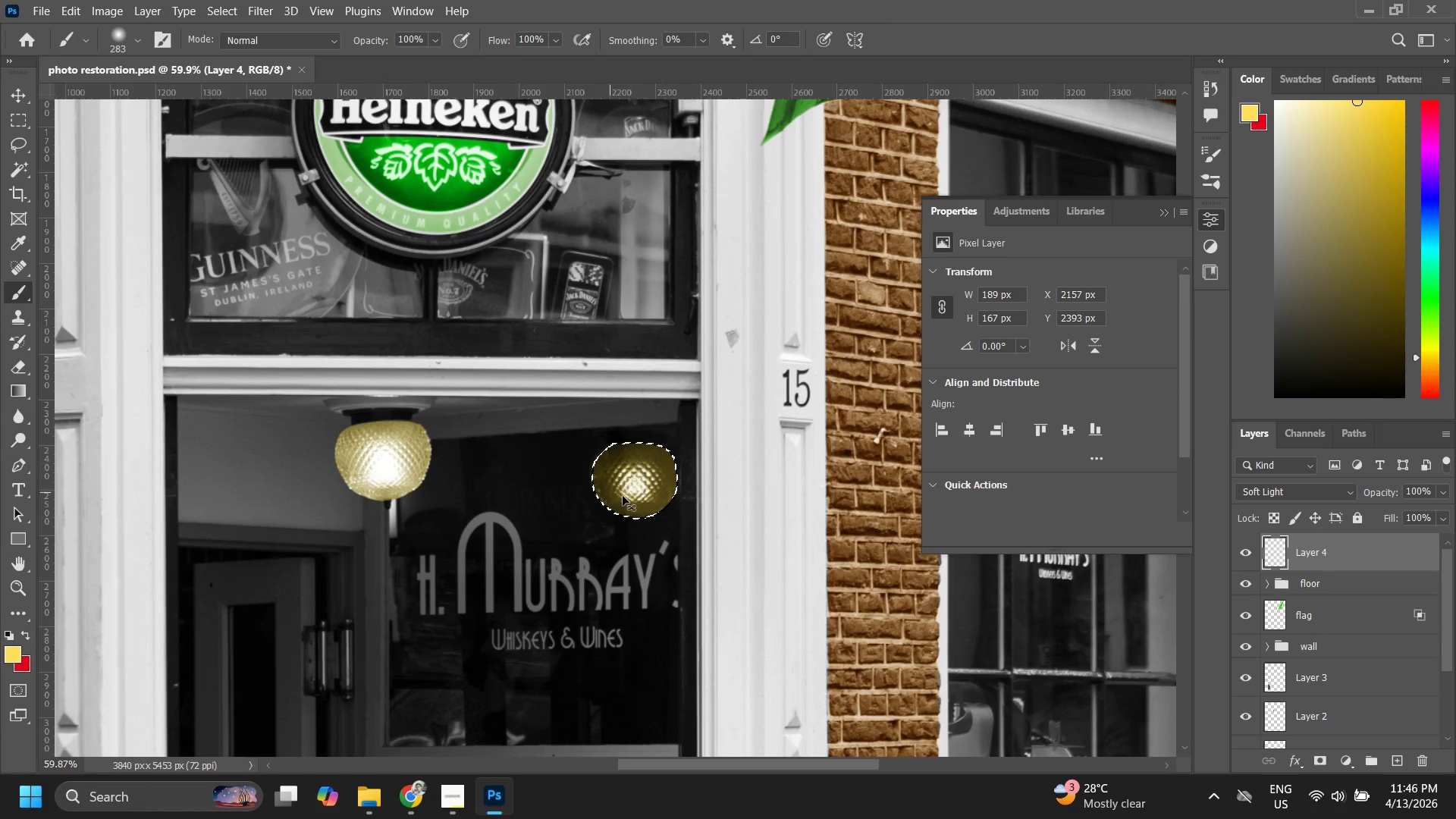 
key(Control+D)
 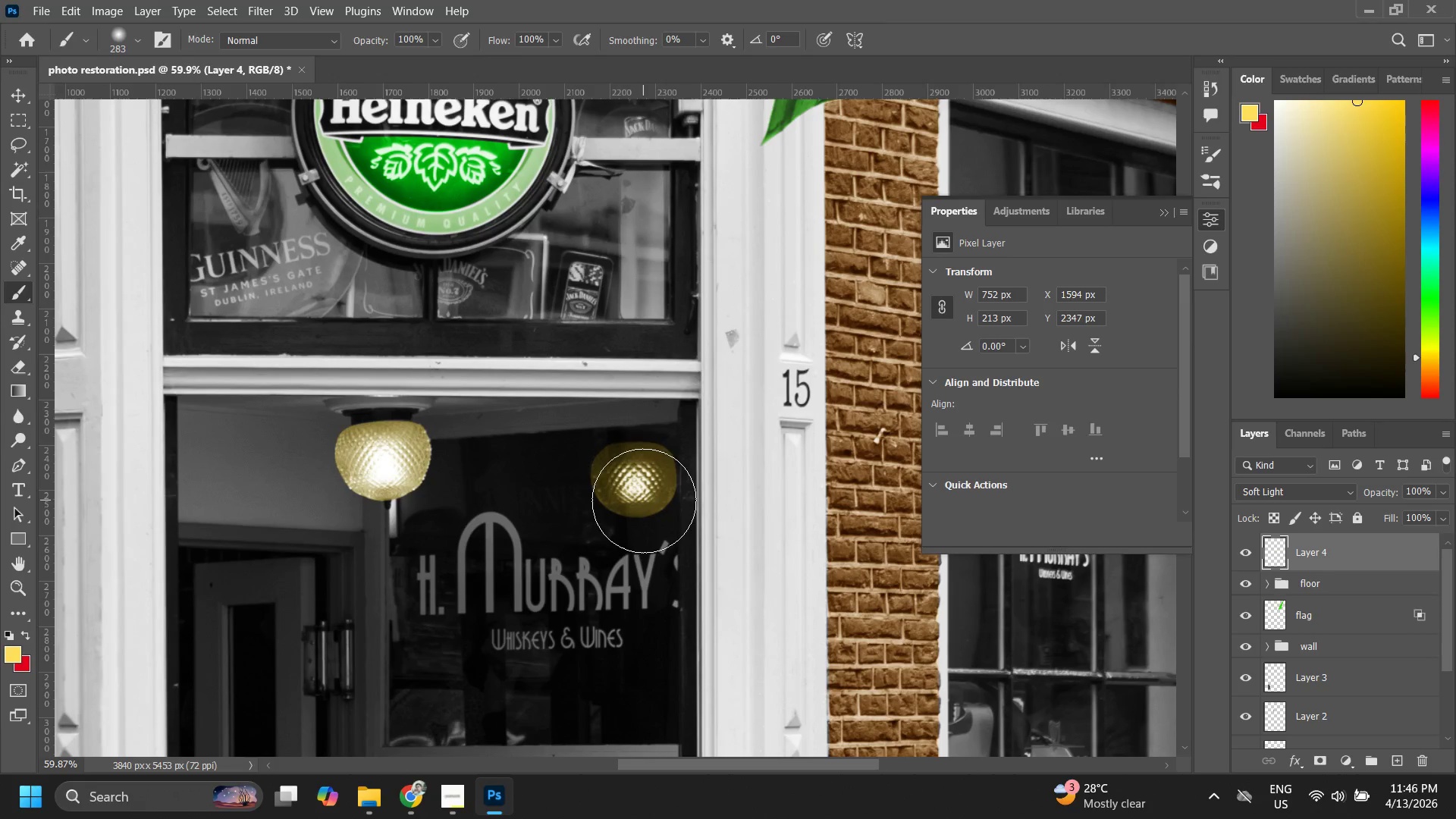 
type(zz)
 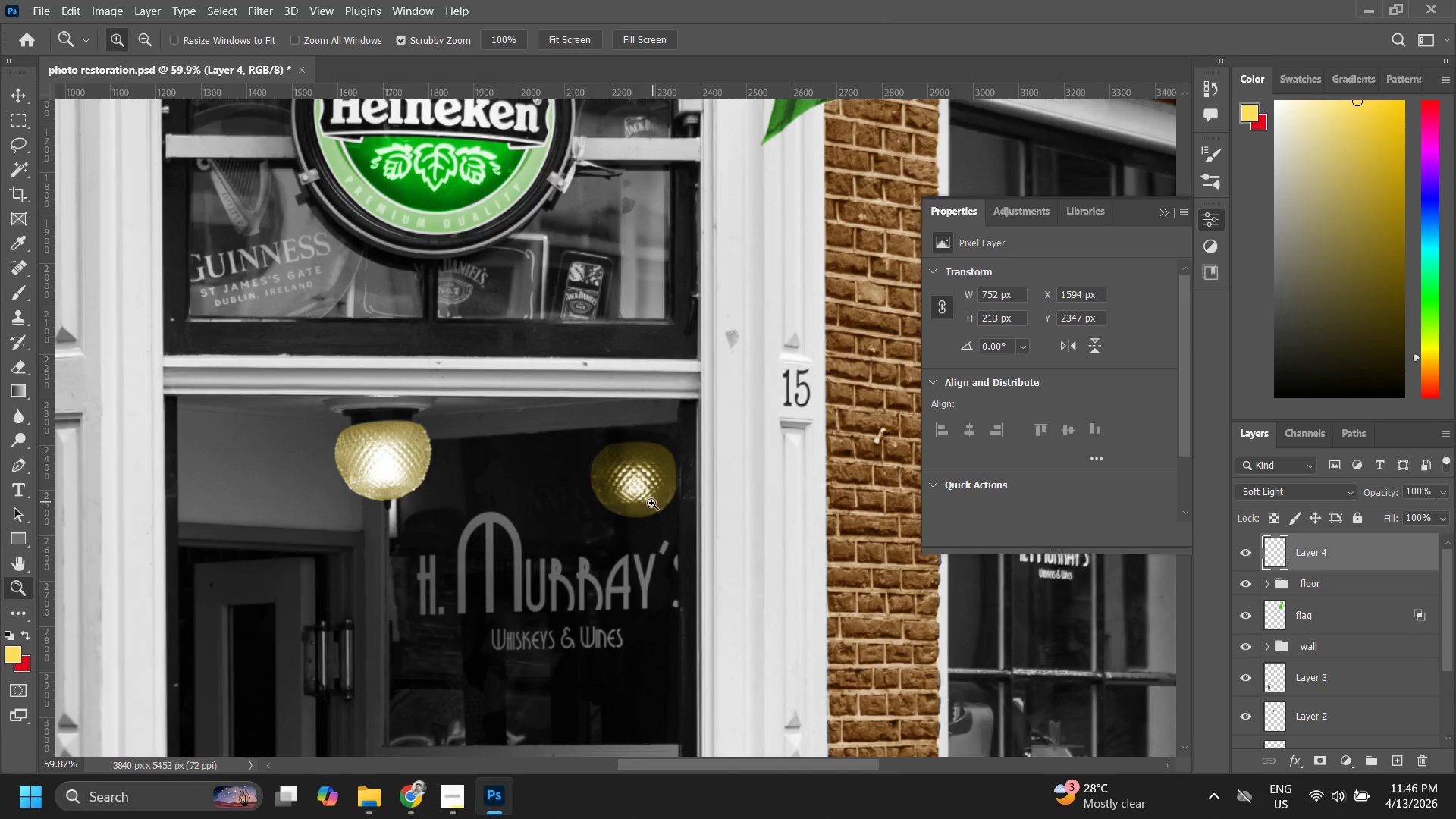 
left_click_drag(start_coordinate=[644, 507], to_coordinate=[662, 544])
 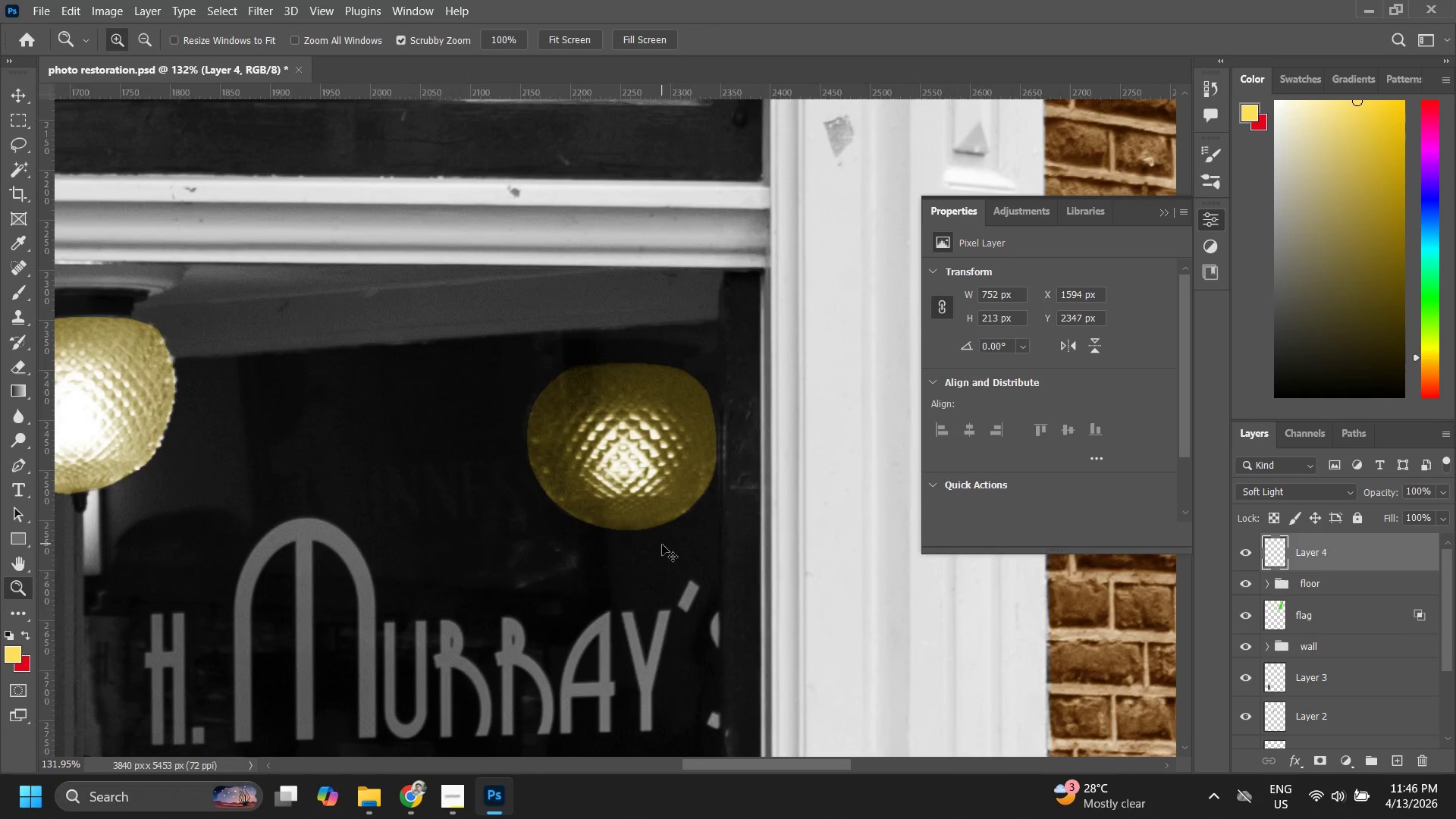 
key(Control+Z)
 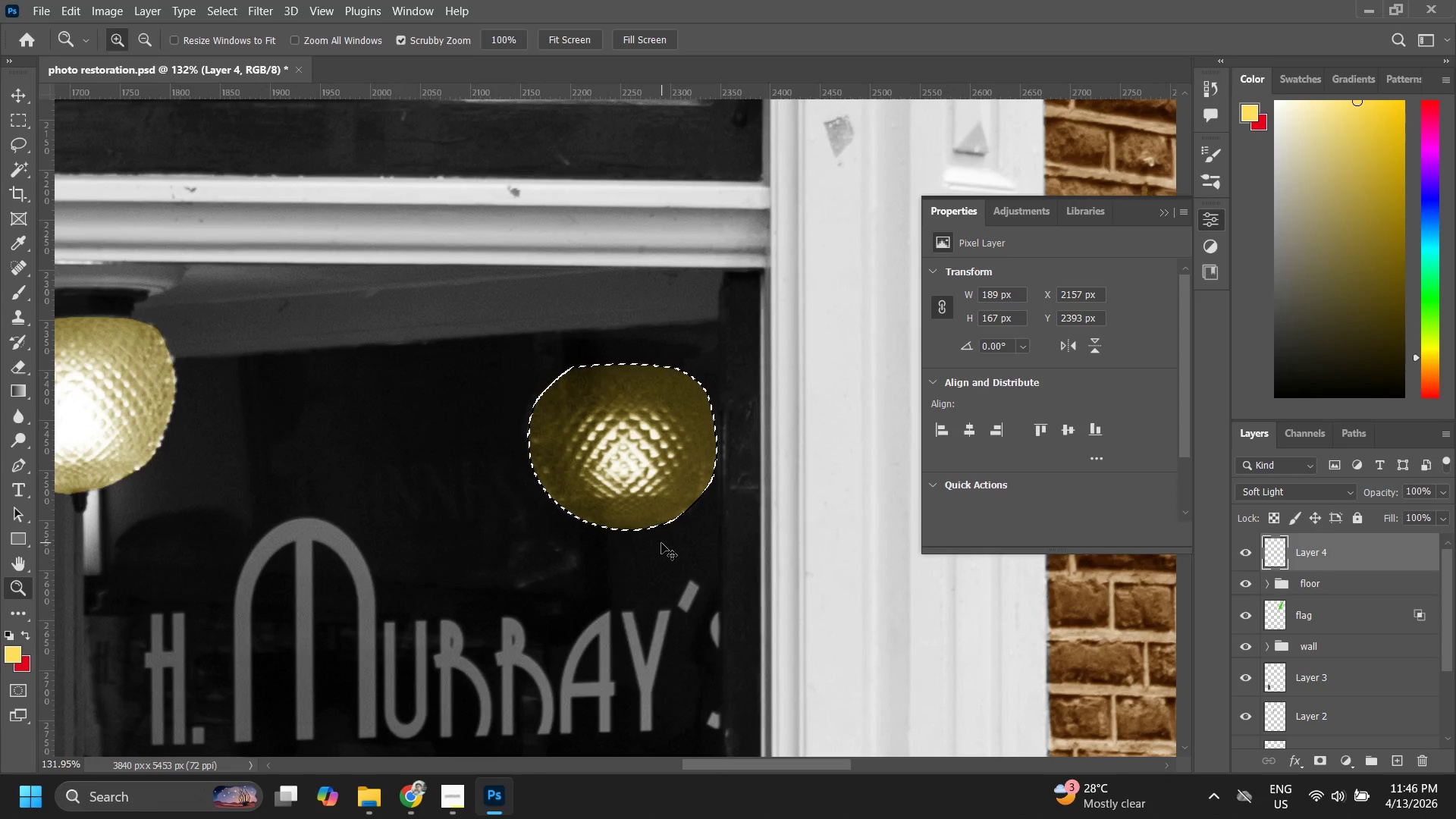 
key(Control+Z)
 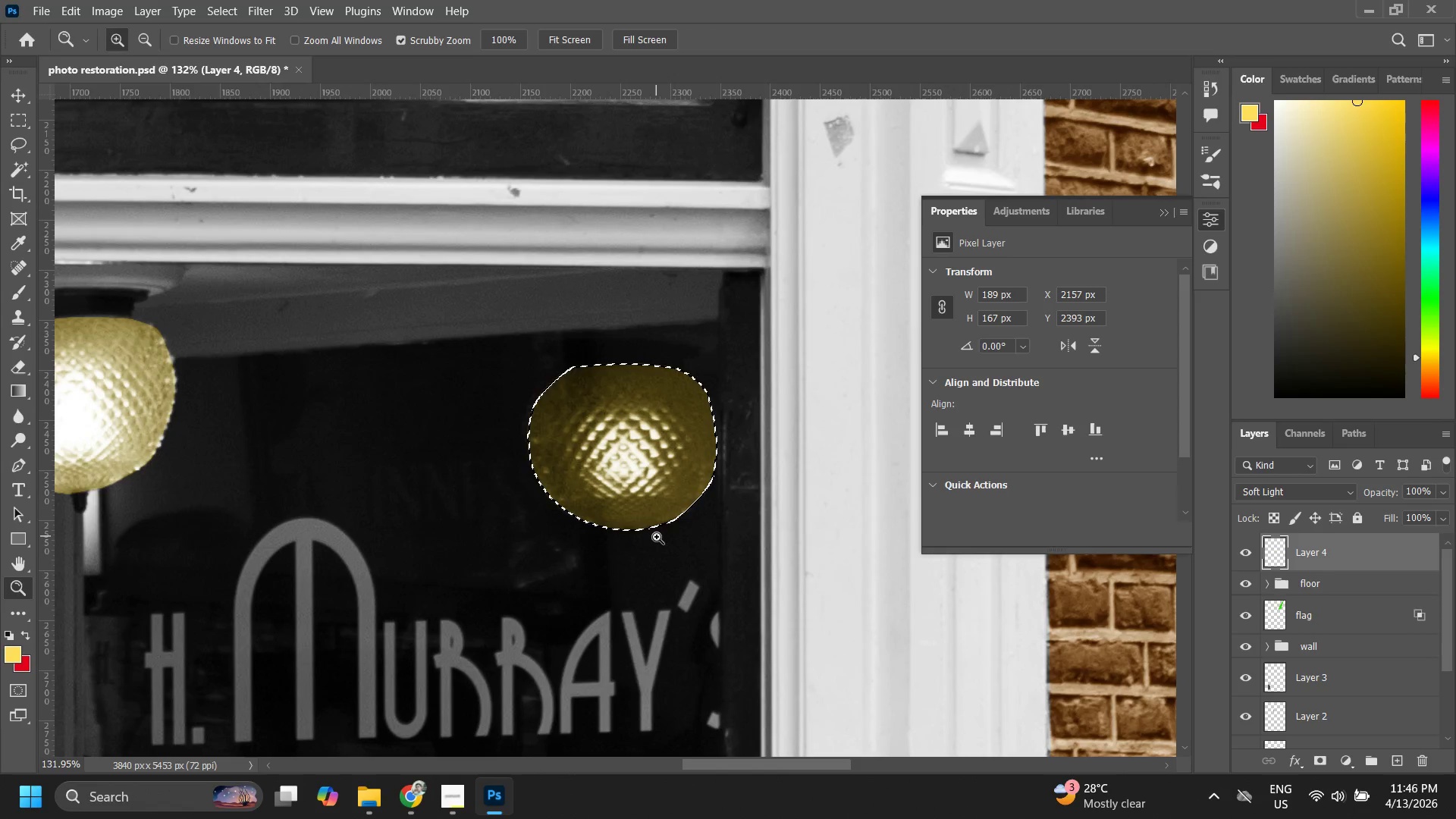 
key(Control+ControlLeft)
 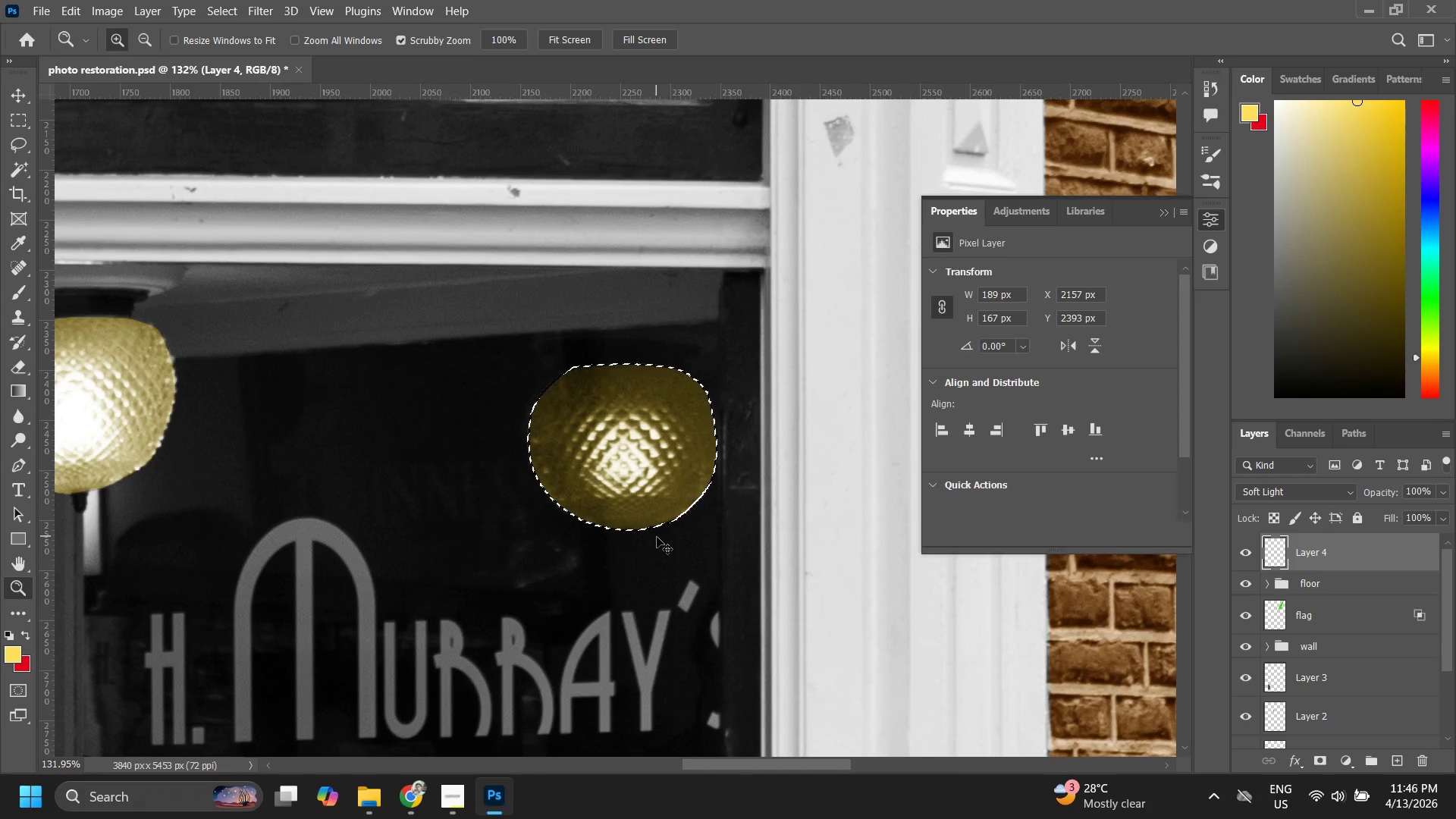 
key(Control+Z)
 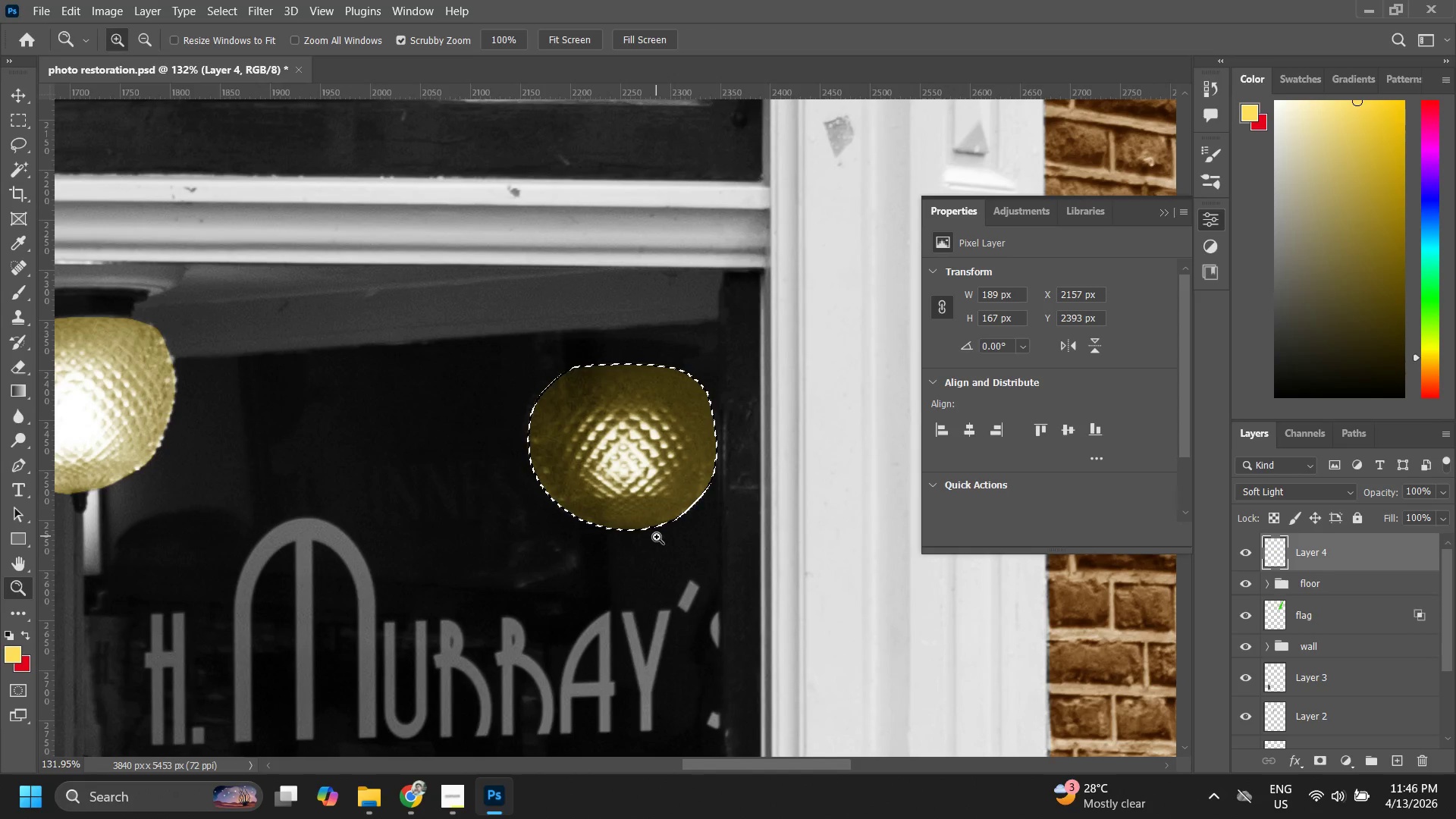 
key(Control+ControlLeft)
 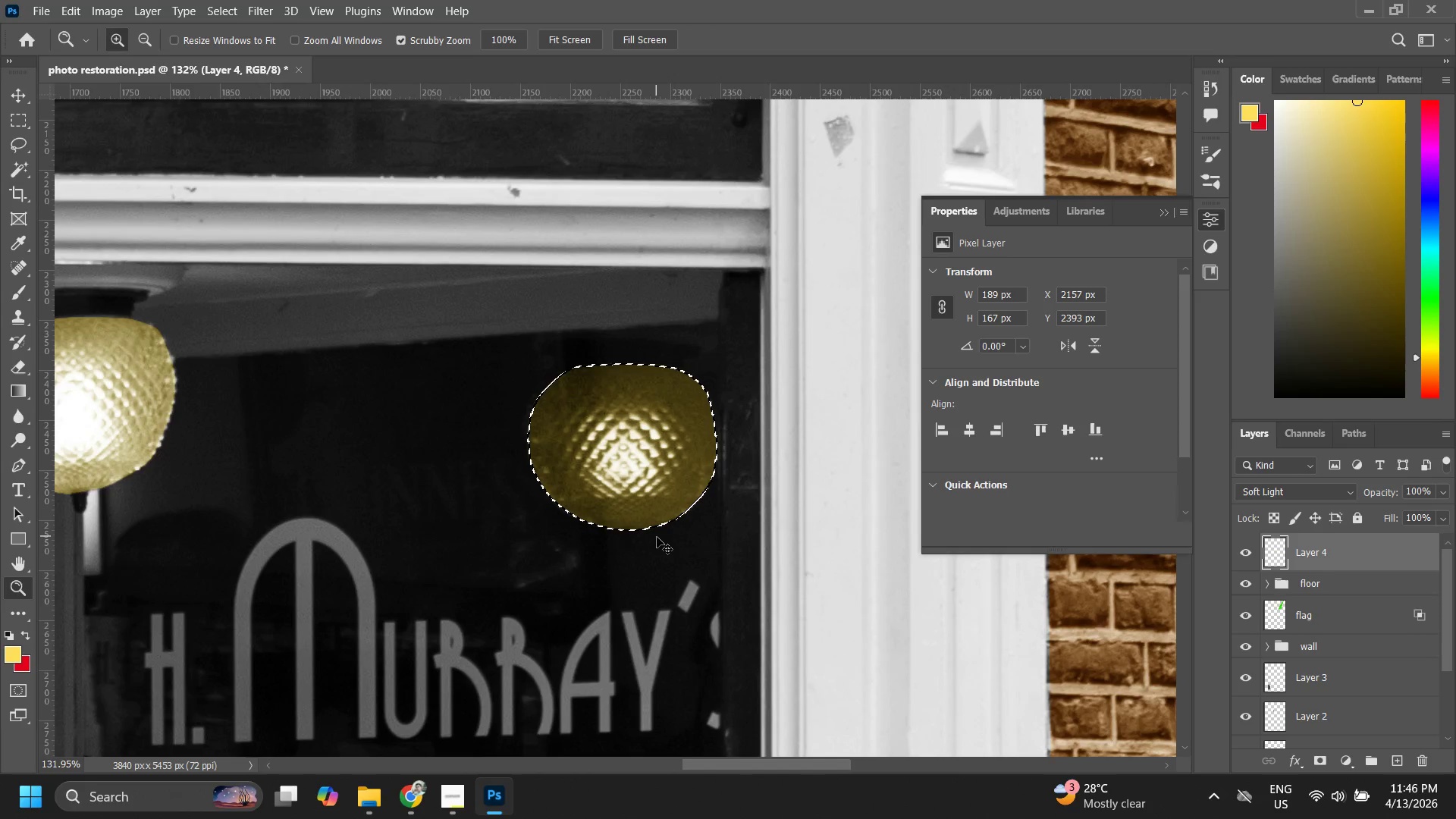 
key(Control+Z)
 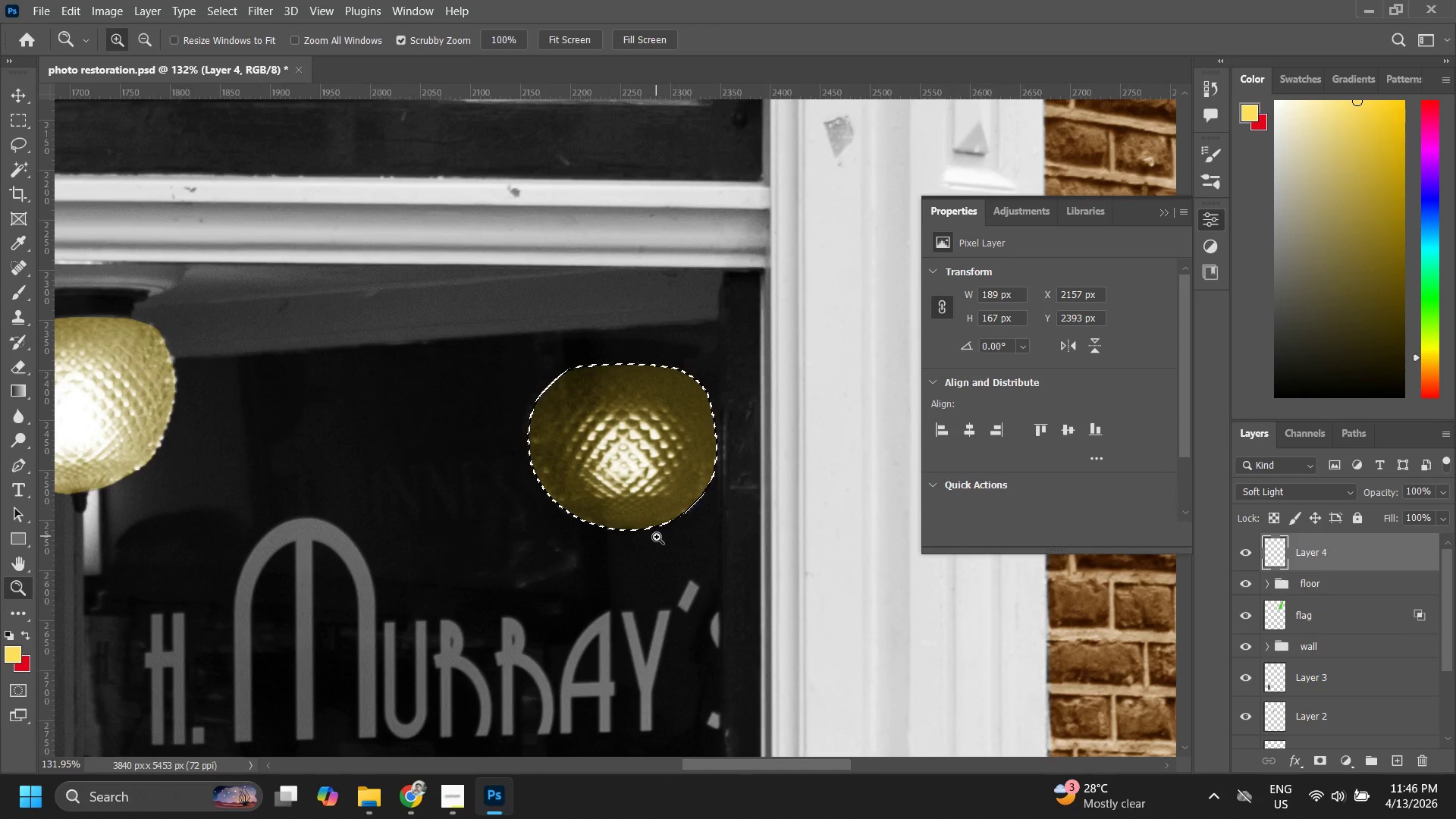 
key(Control+ControlLeft)
 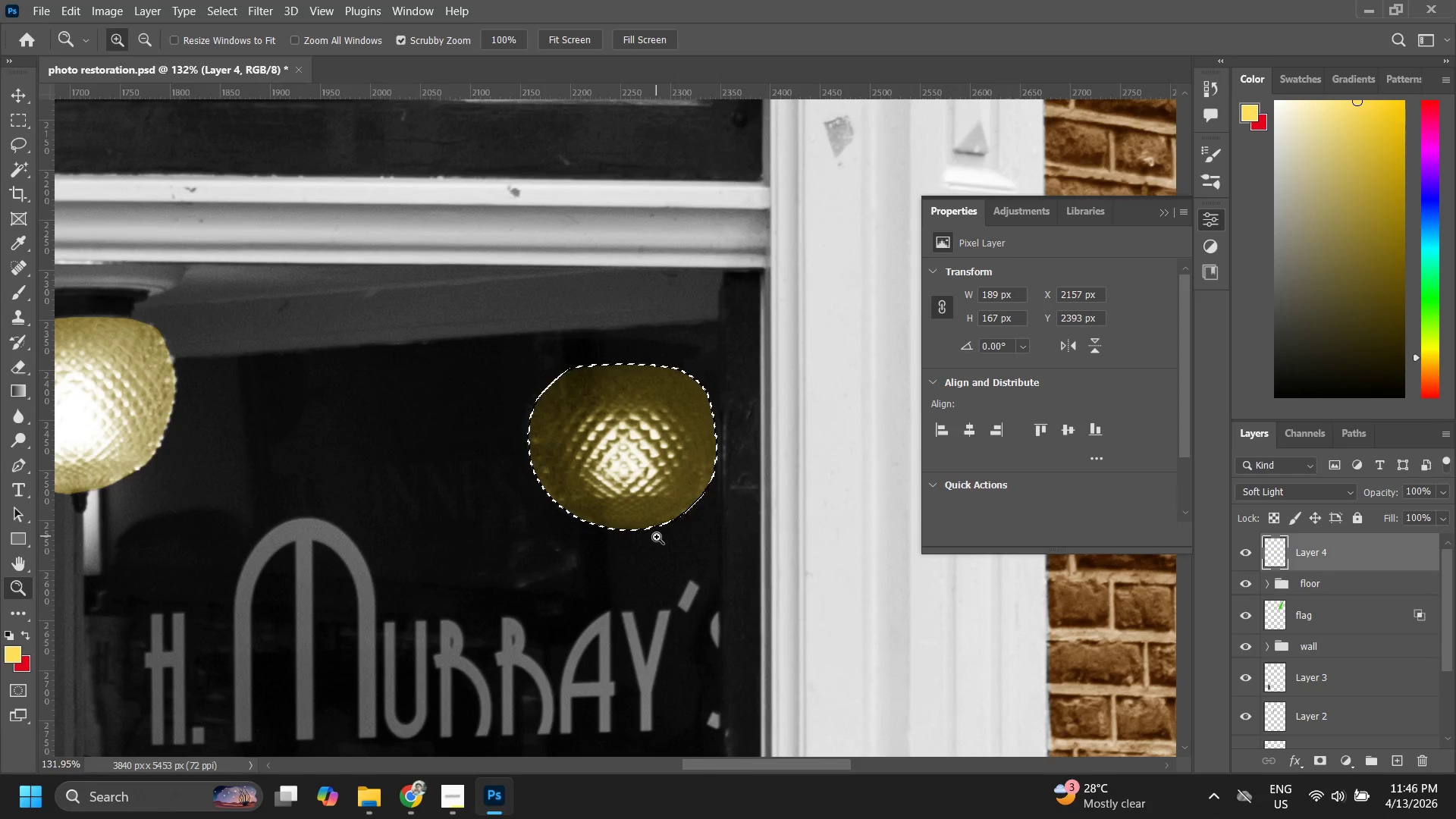 
key(Control+Z)
 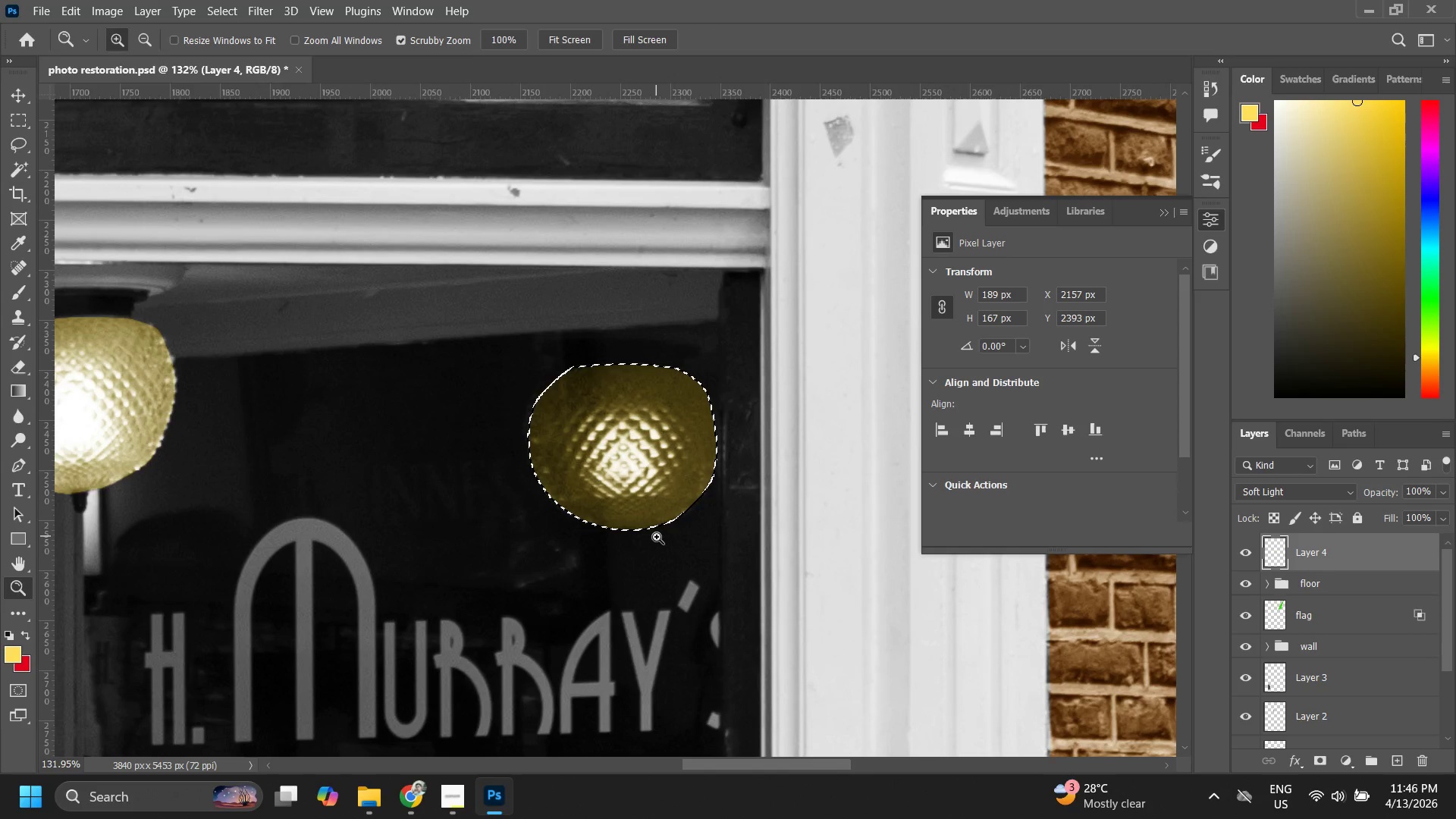 
key(Control+ControlLeft)
 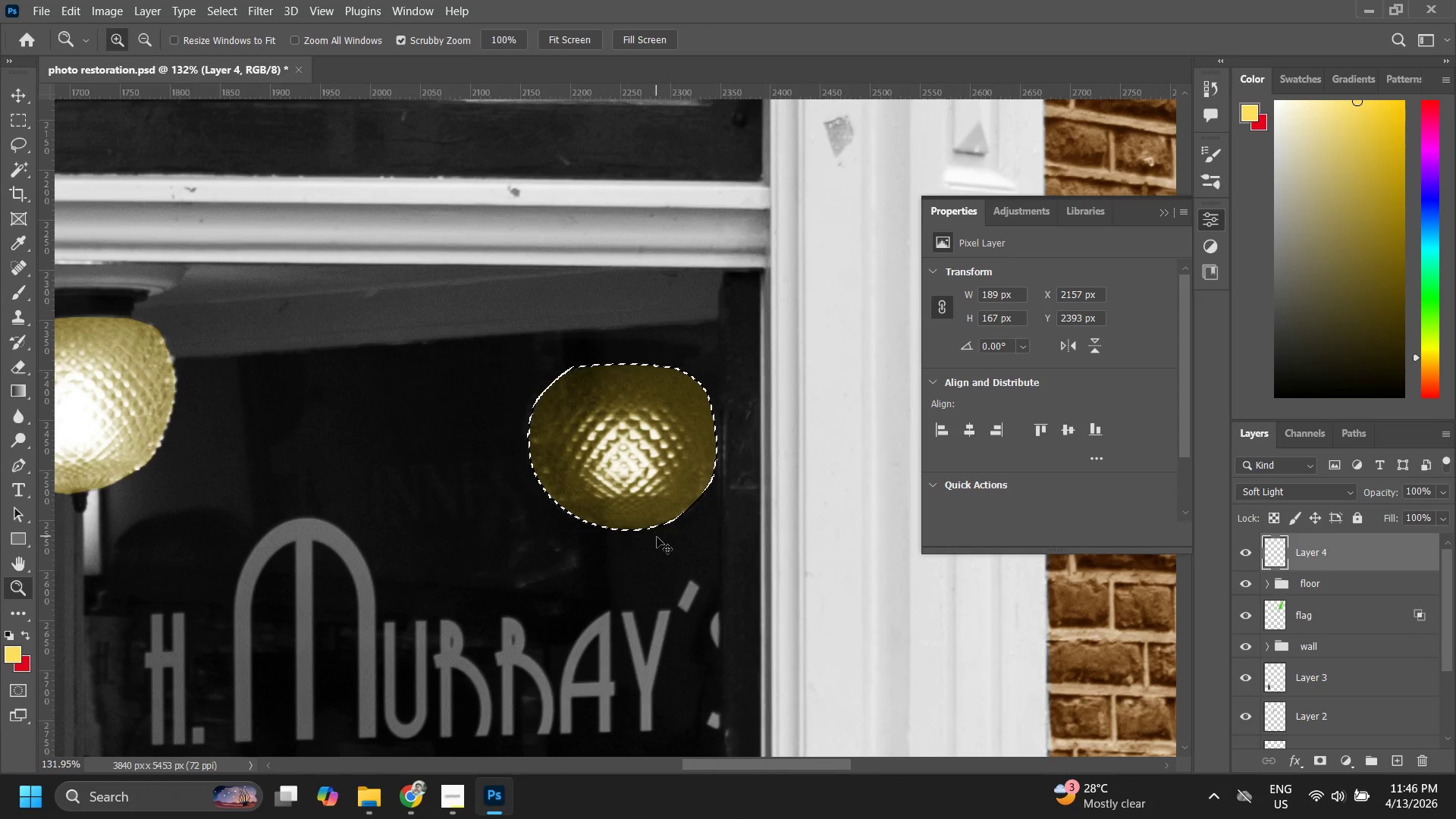 
key(Control+Z)
 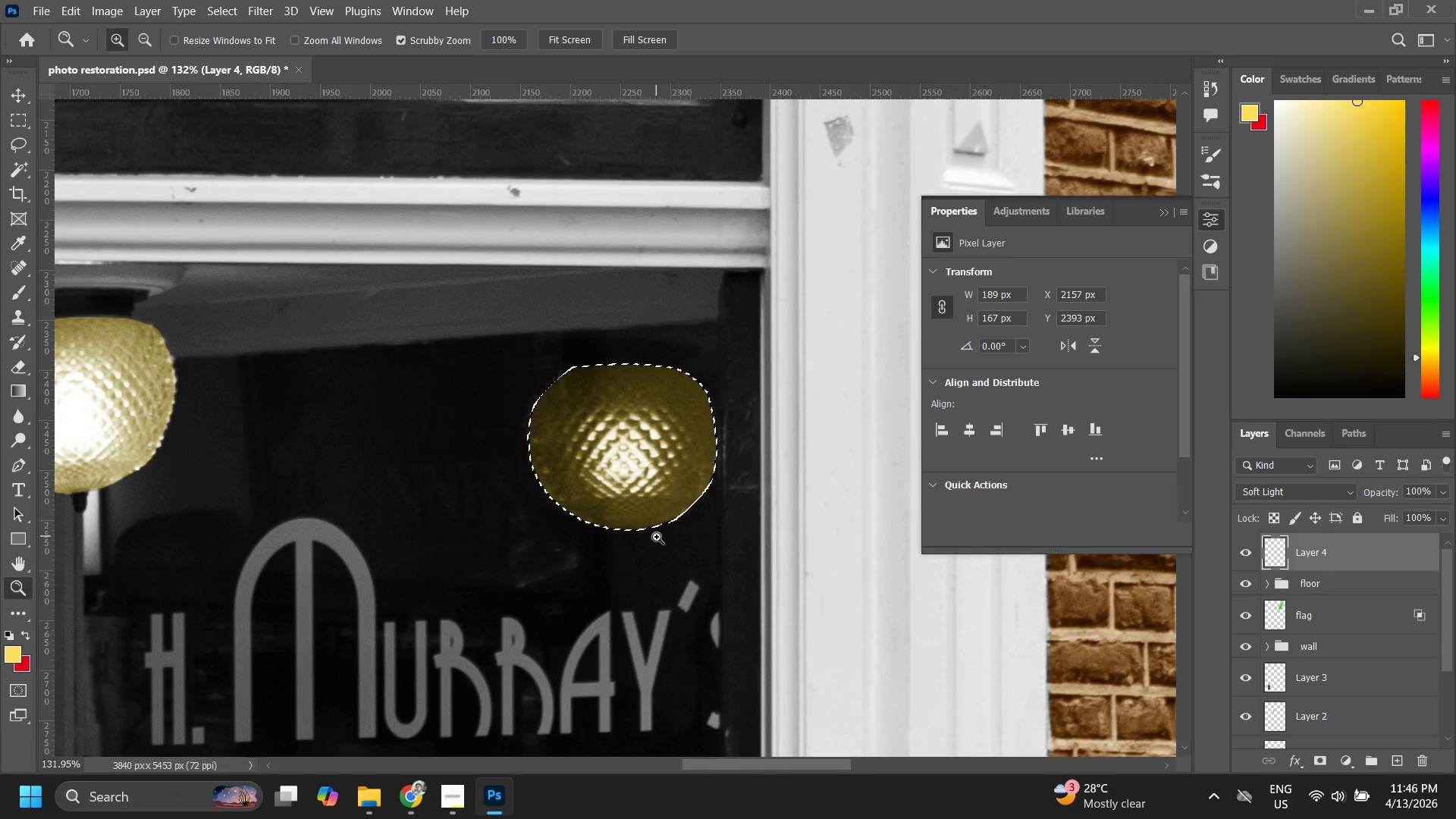 
key(Control+ControlLeft)
 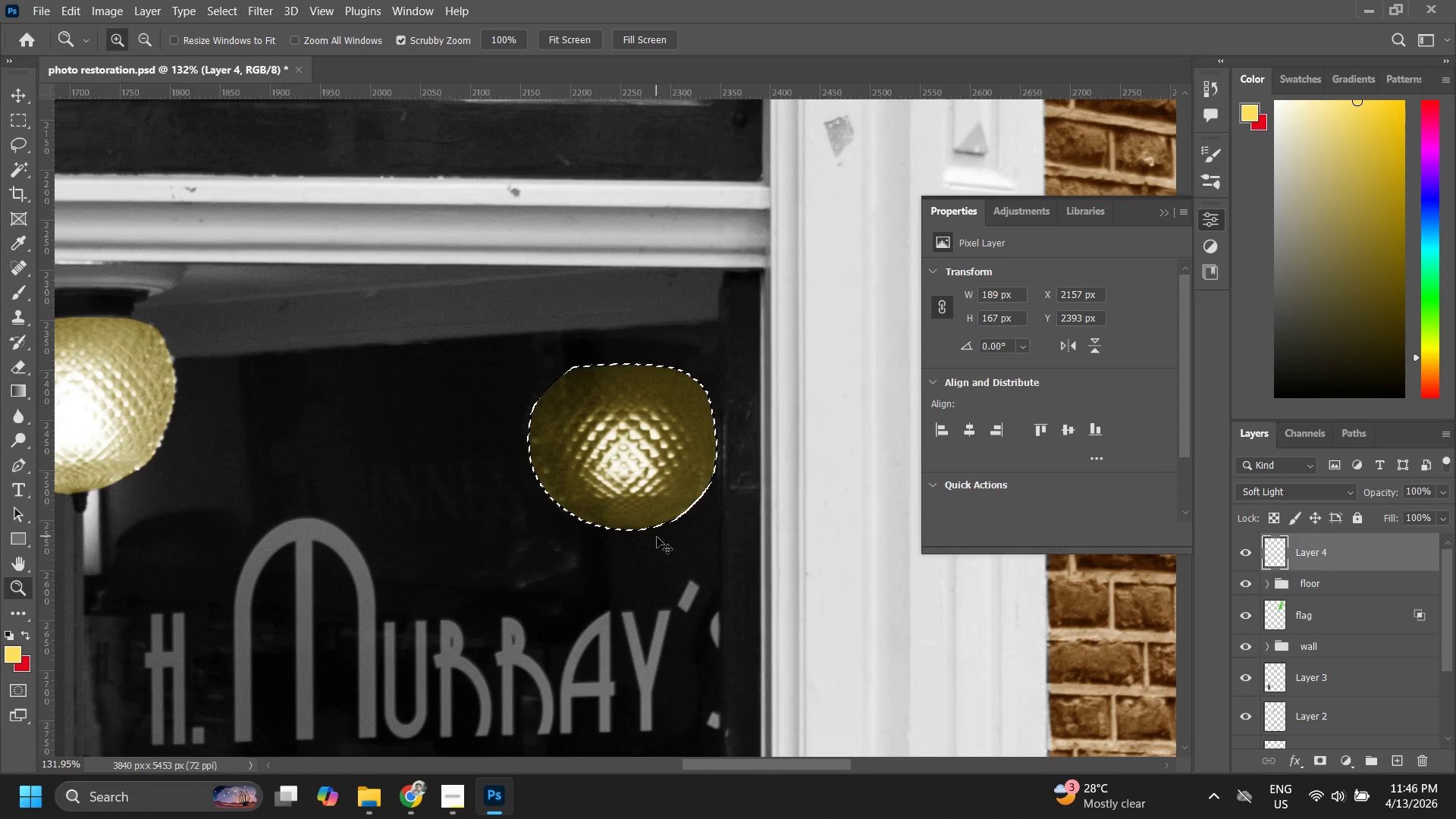 
key(Control+Z)
 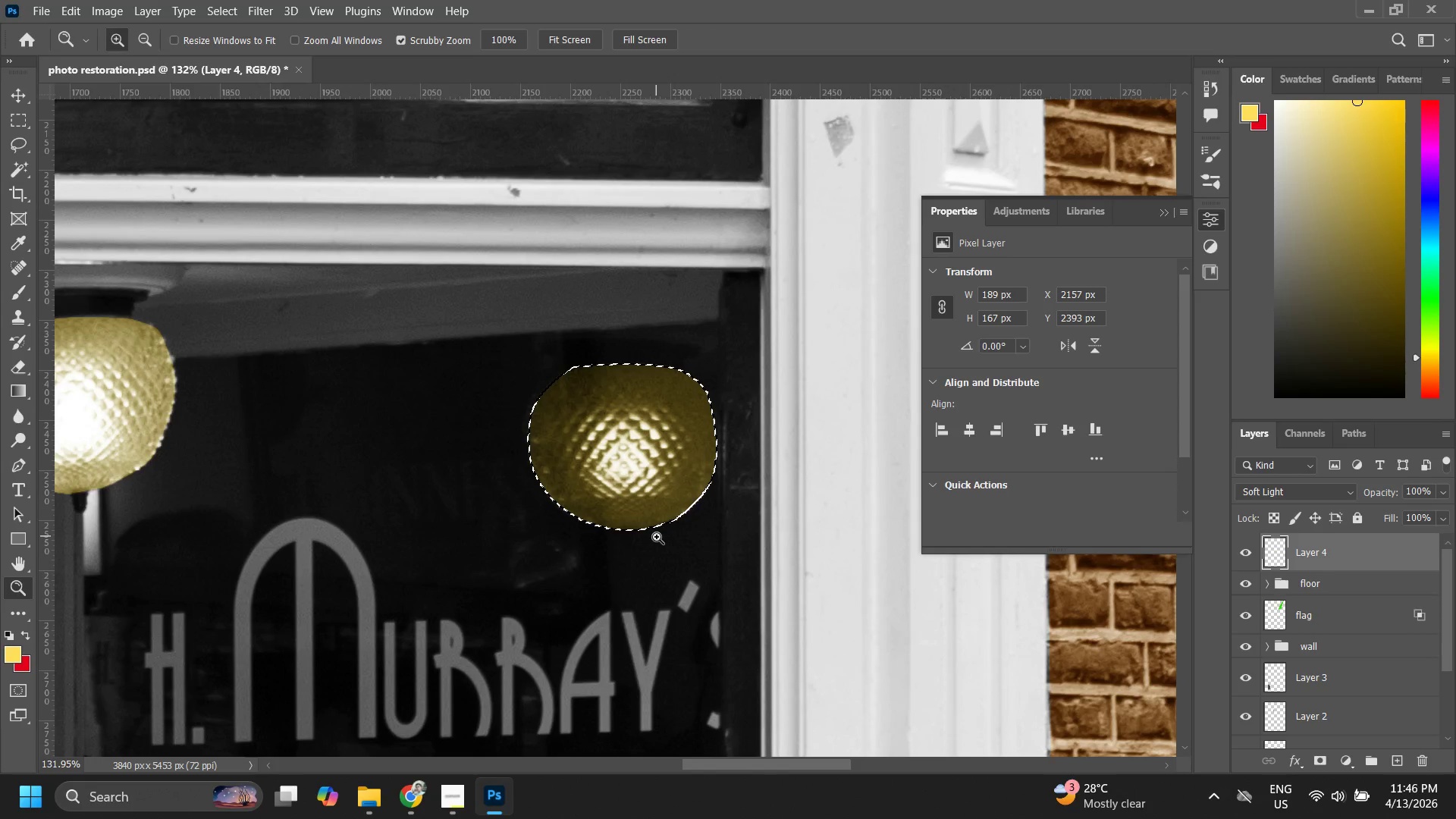 
key(Control+ControlLeft)
 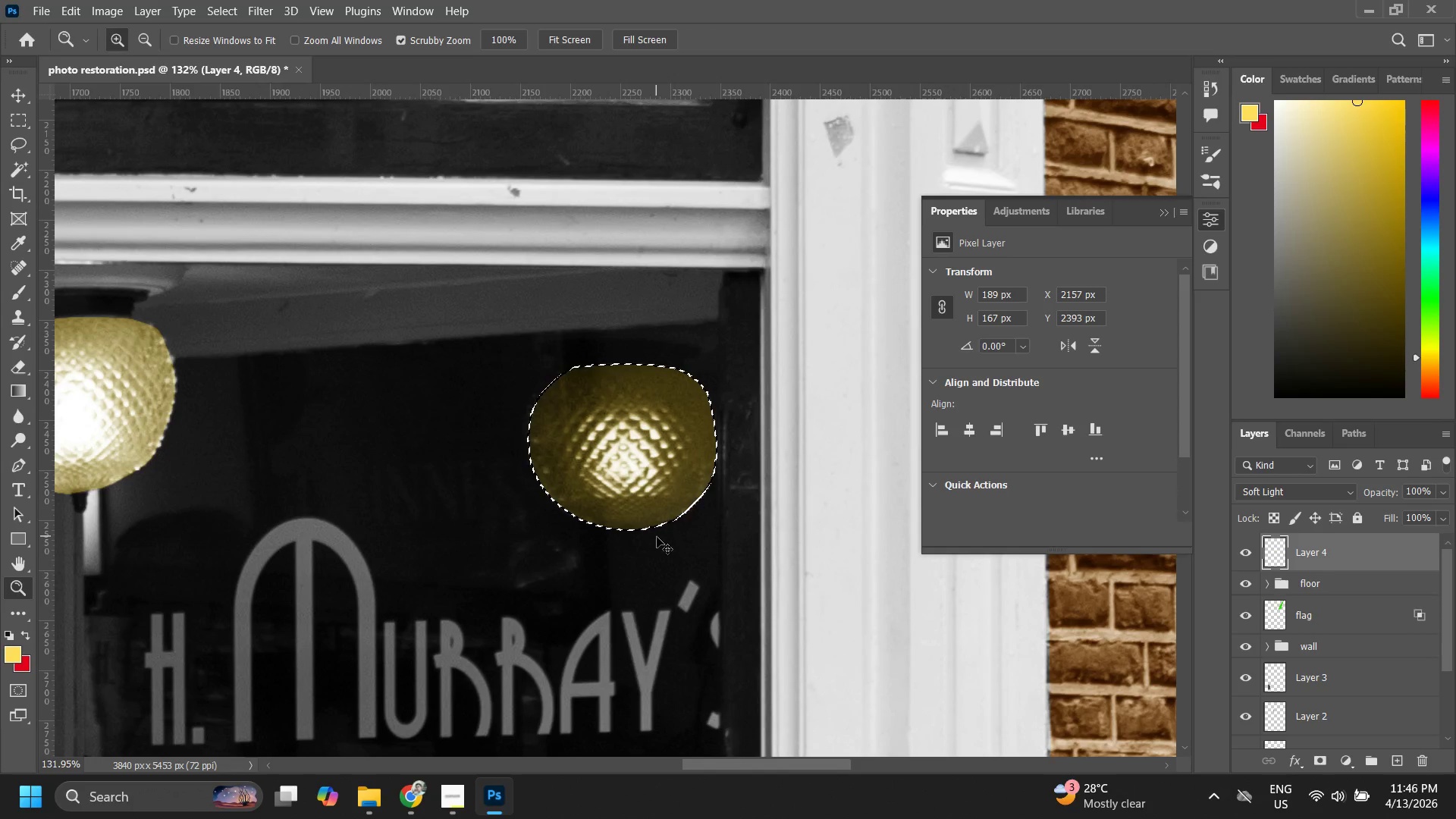 
key(Control+Z)
 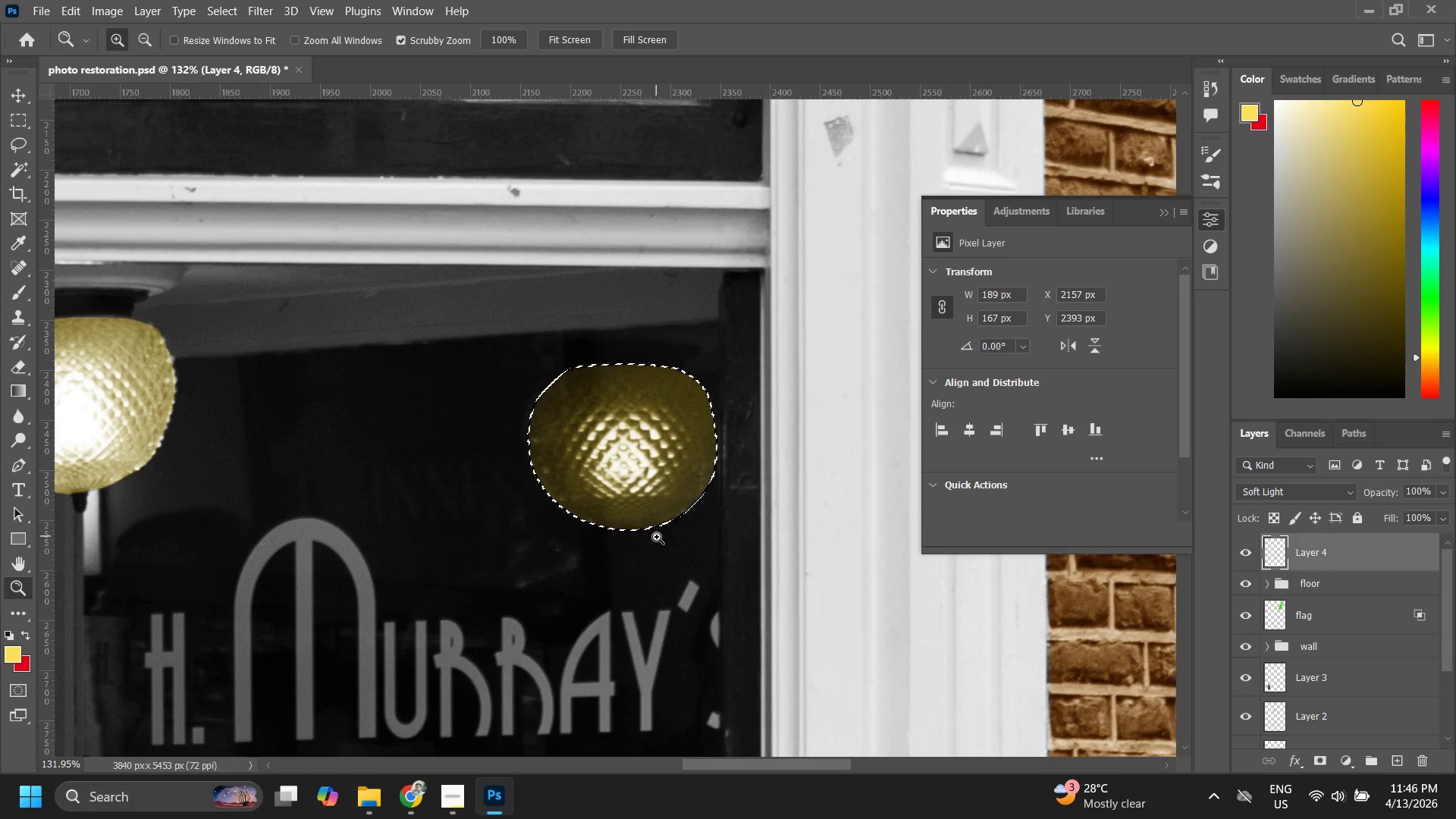 
key(Control+ControlLeft)
 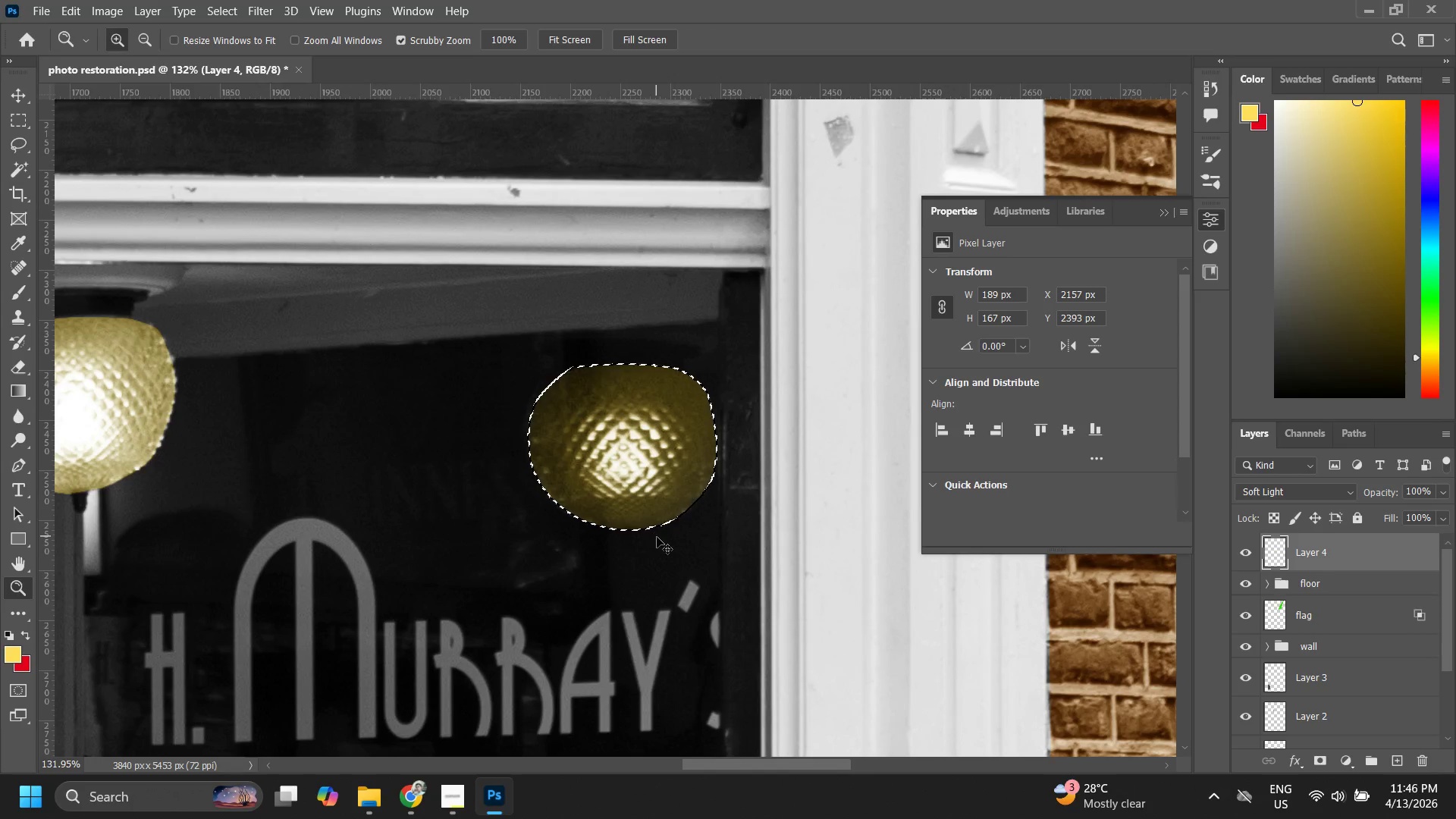 
key(Control+Z)
 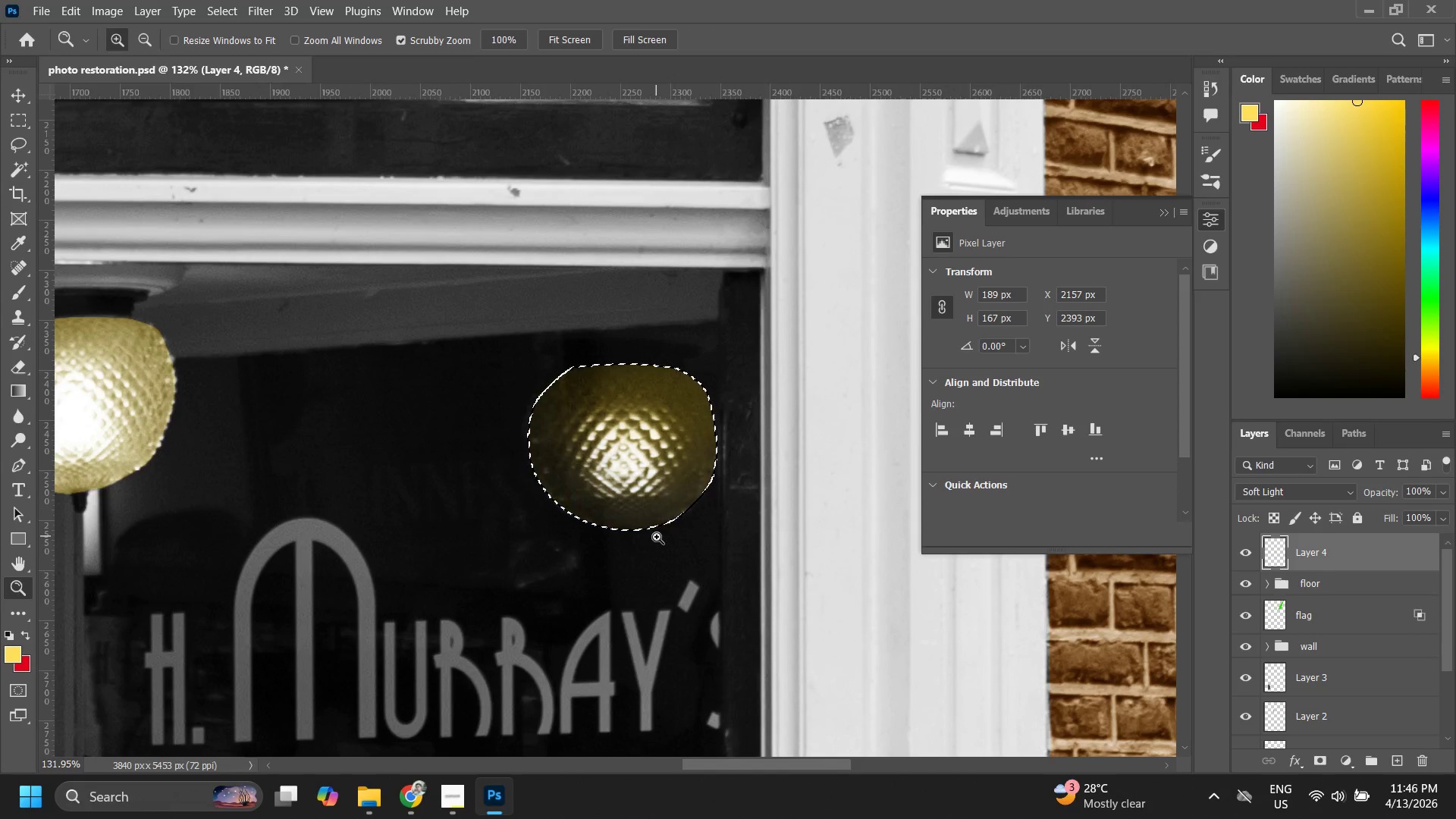 
key(Control+ControlLeft)
 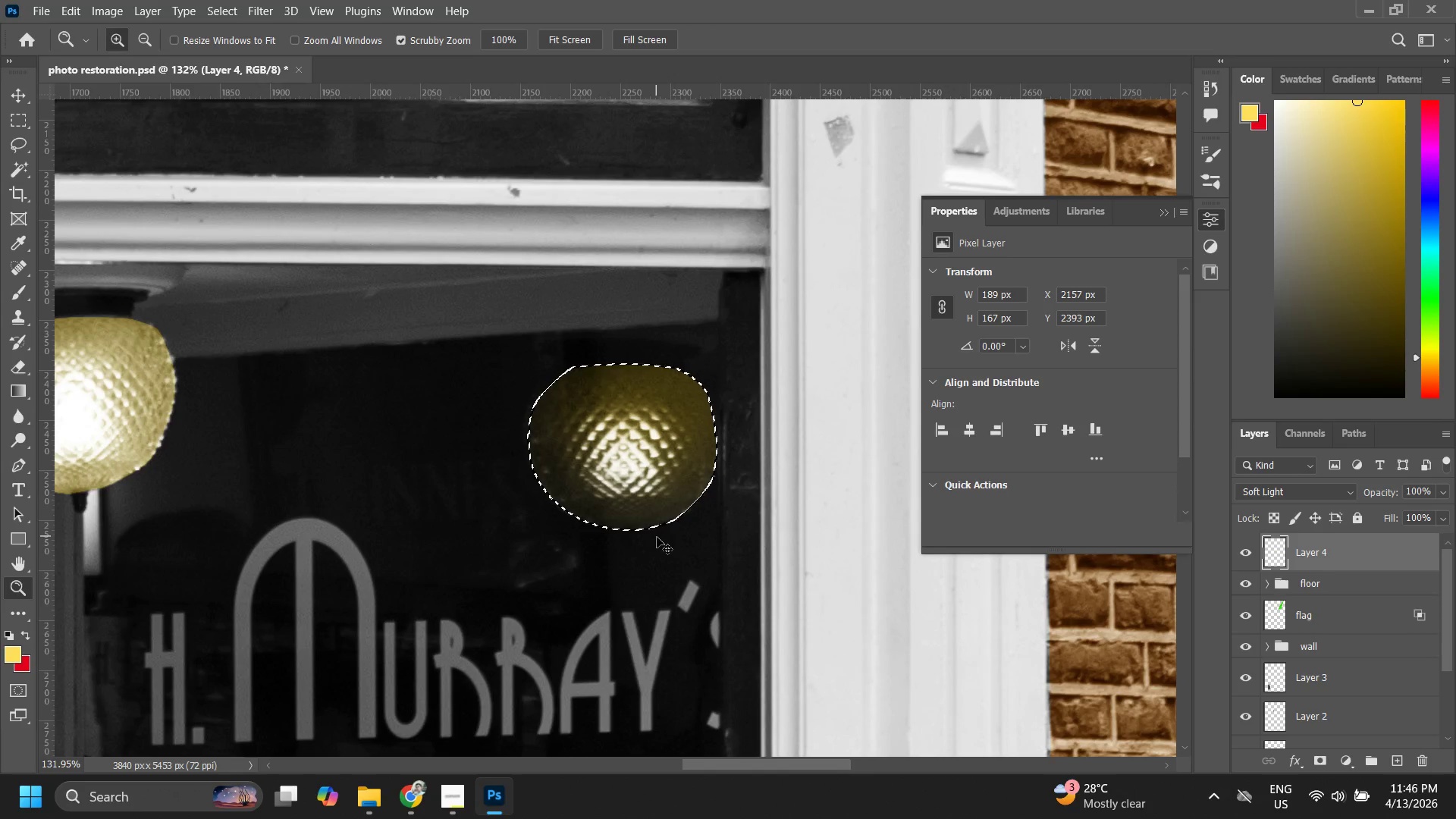 
key(Control+Z)
 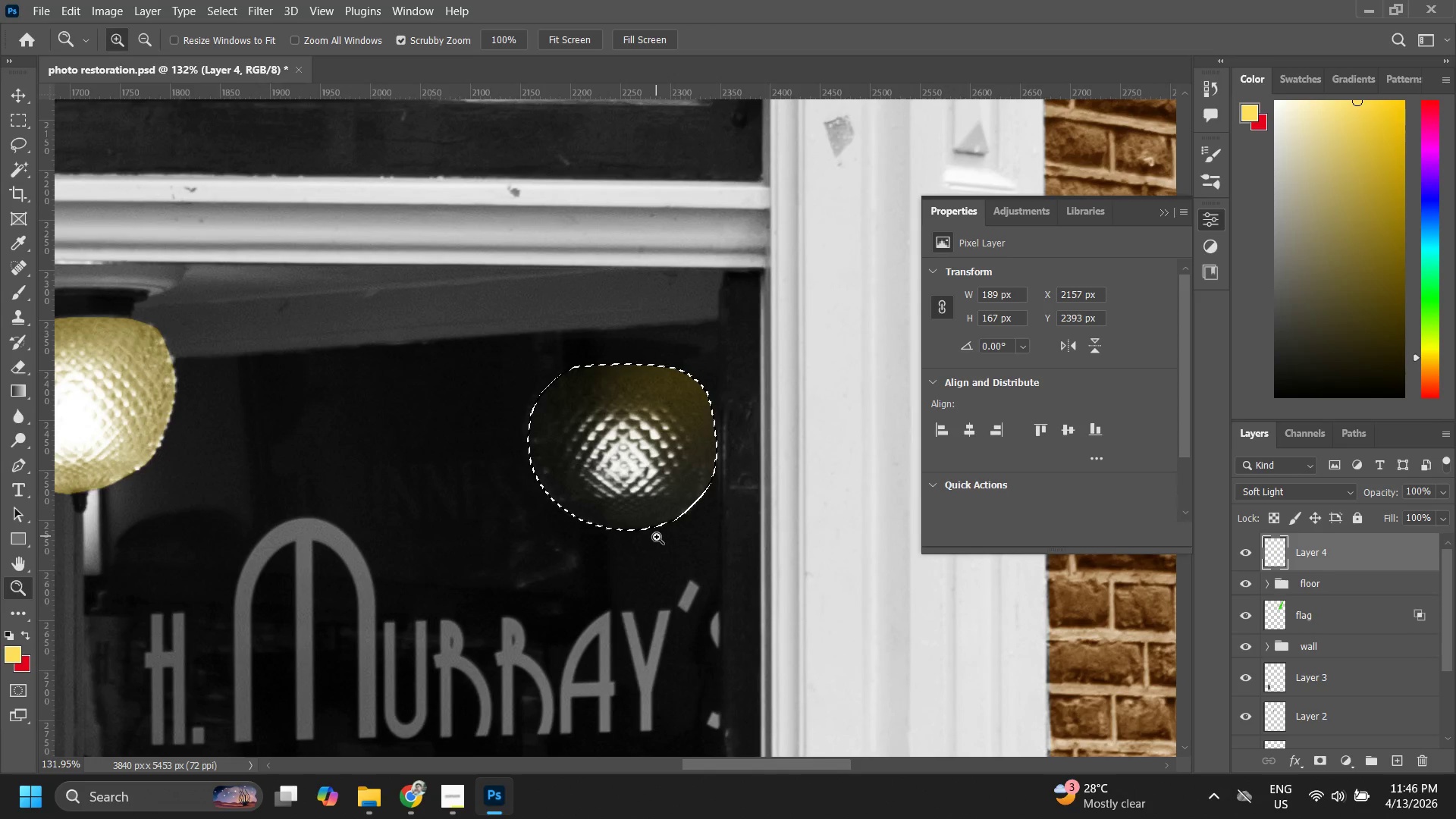 
key(Control+ControlLeft)
 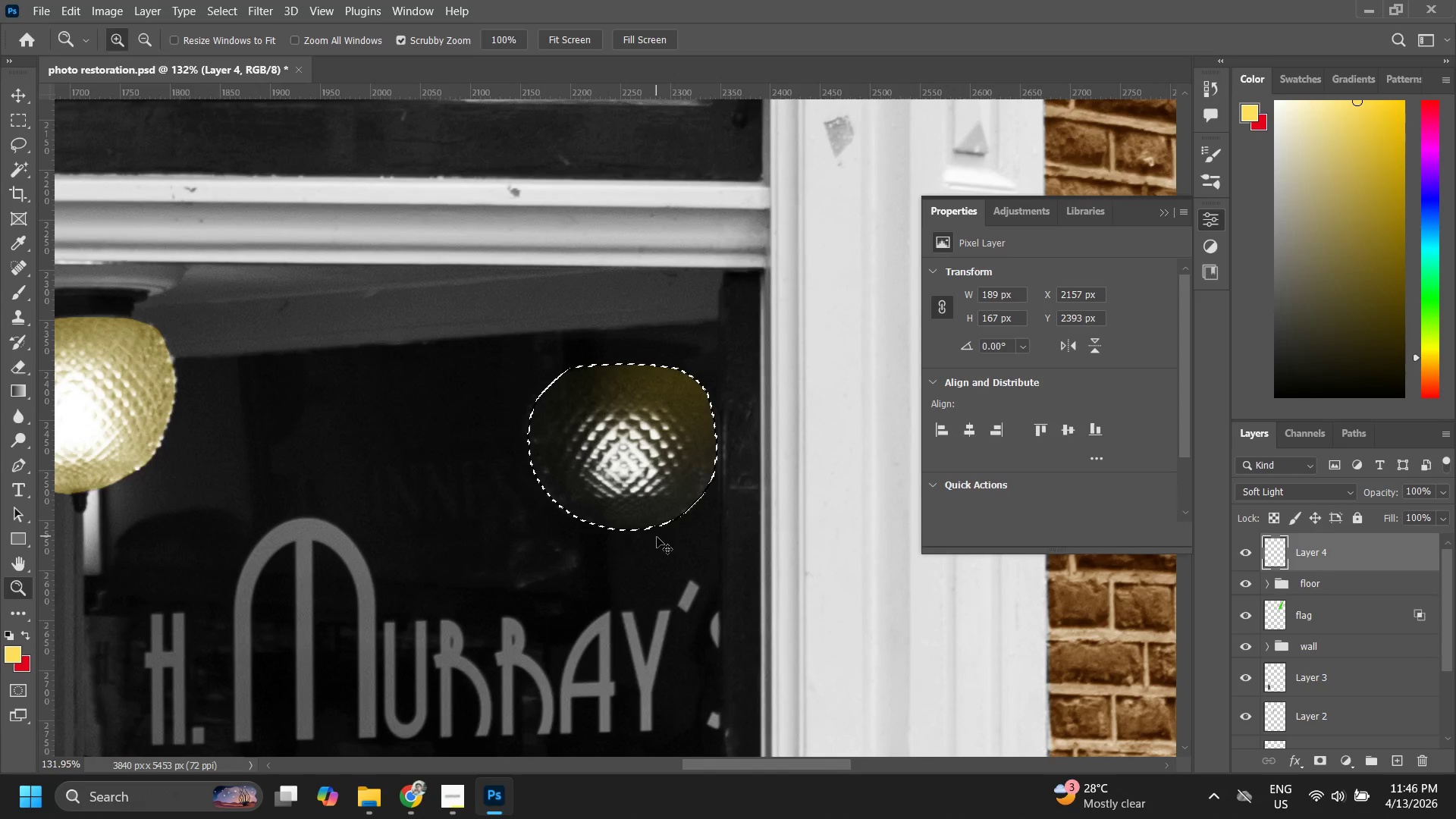 
key(Control+D)
 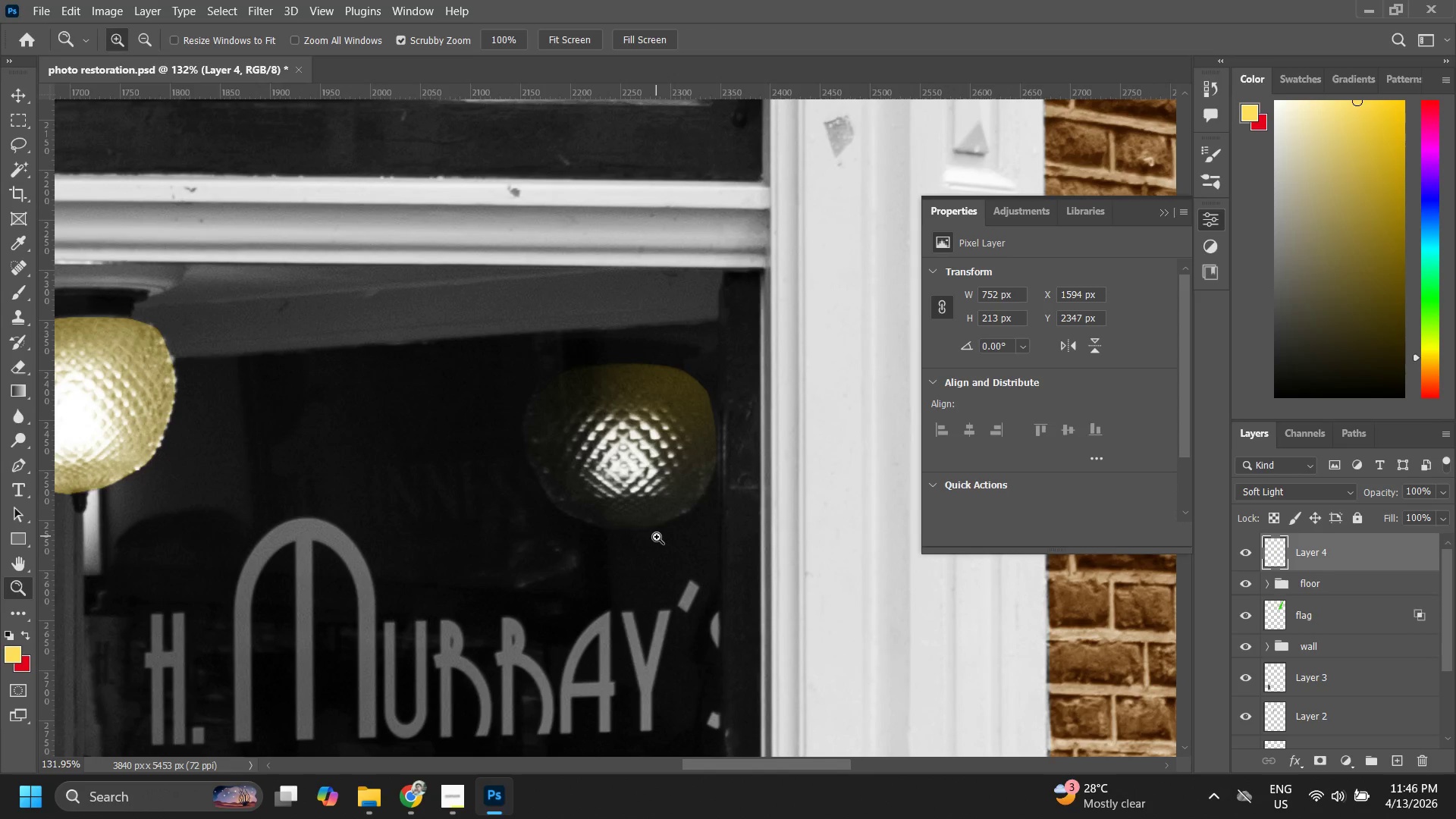 
key(Z)
 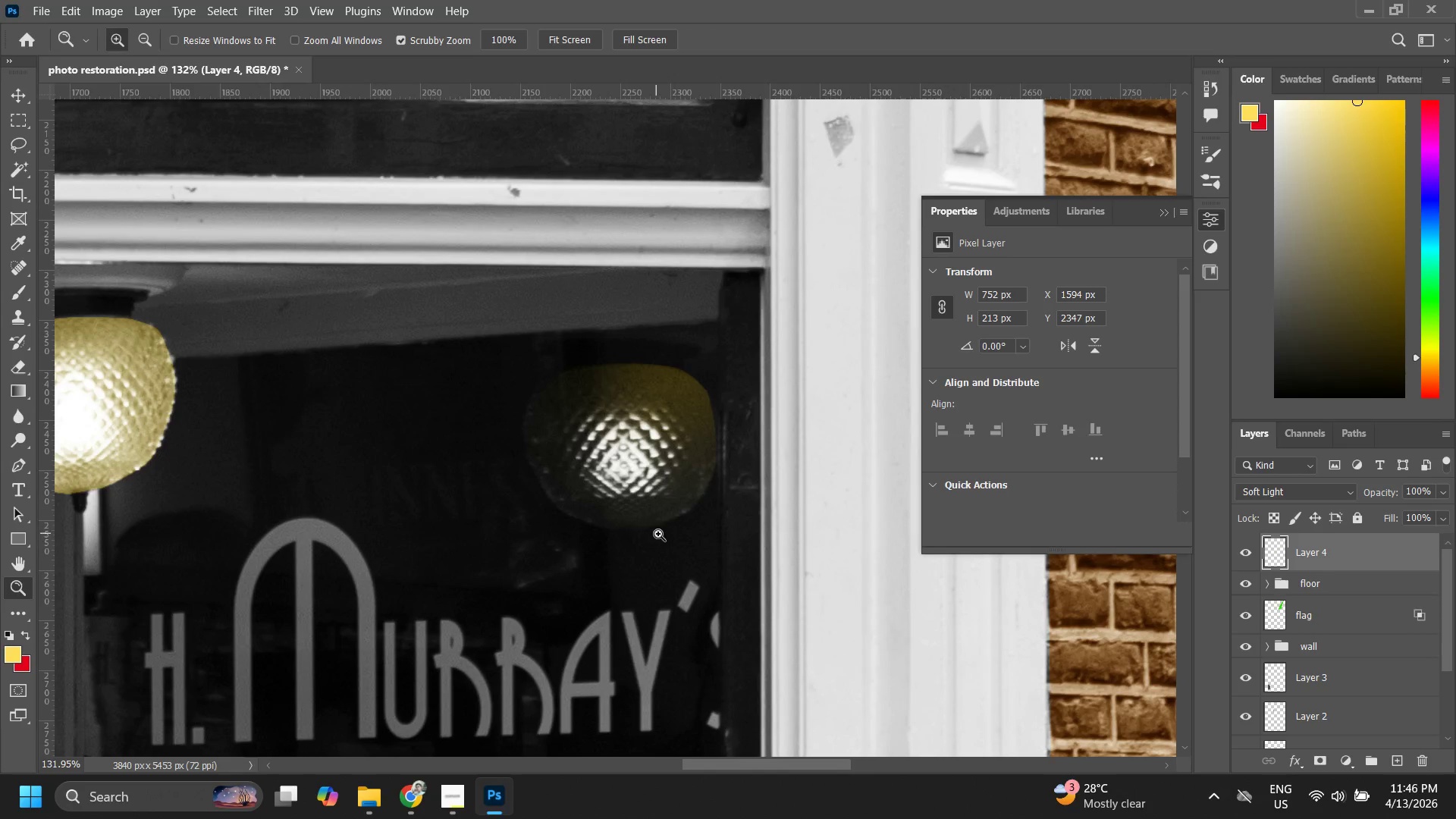 
left_click_drag(start_coordinate=[657, 532], to_coordinate=[613, 587])
 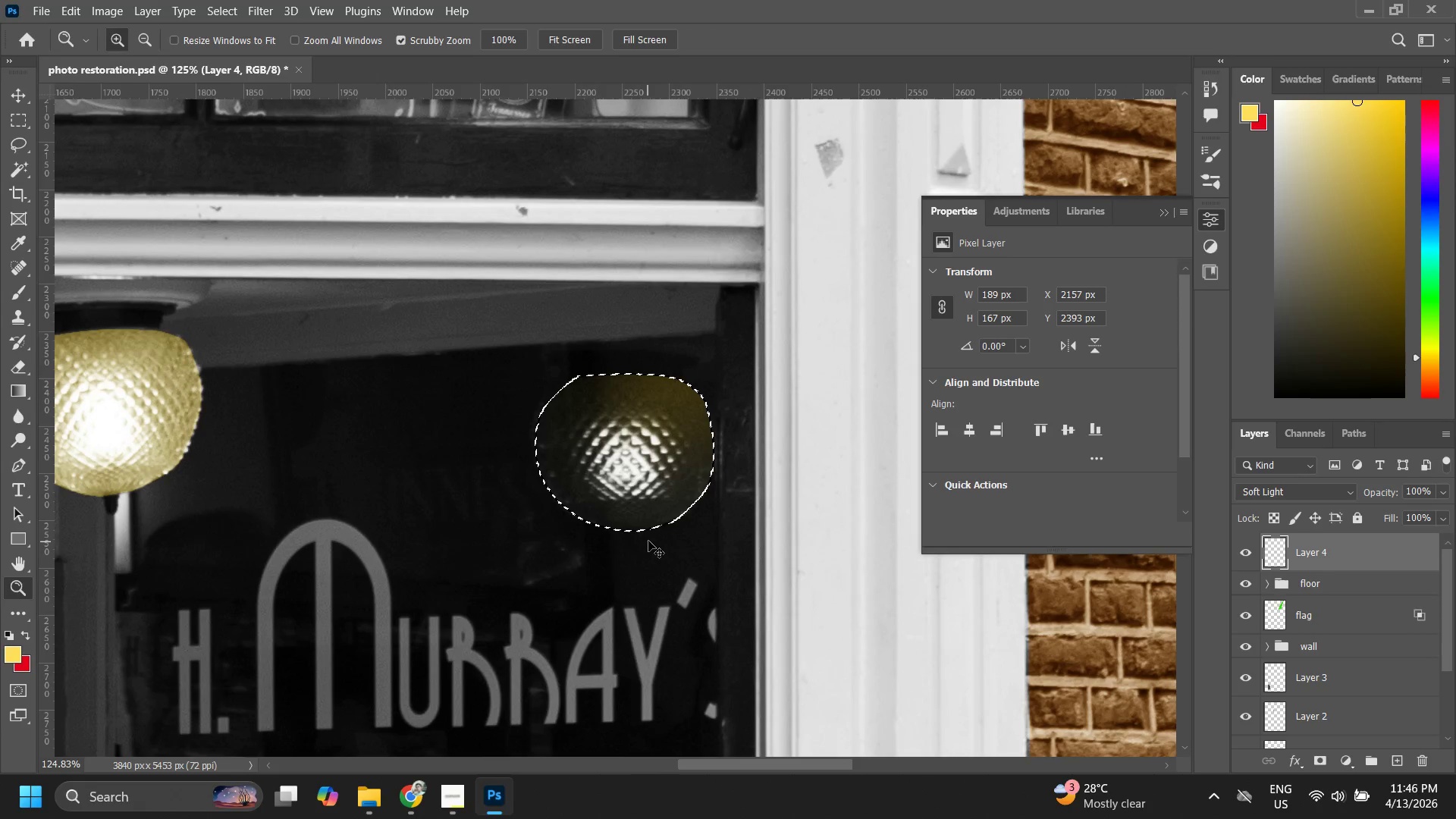 
key(Control+ControlLeft)
 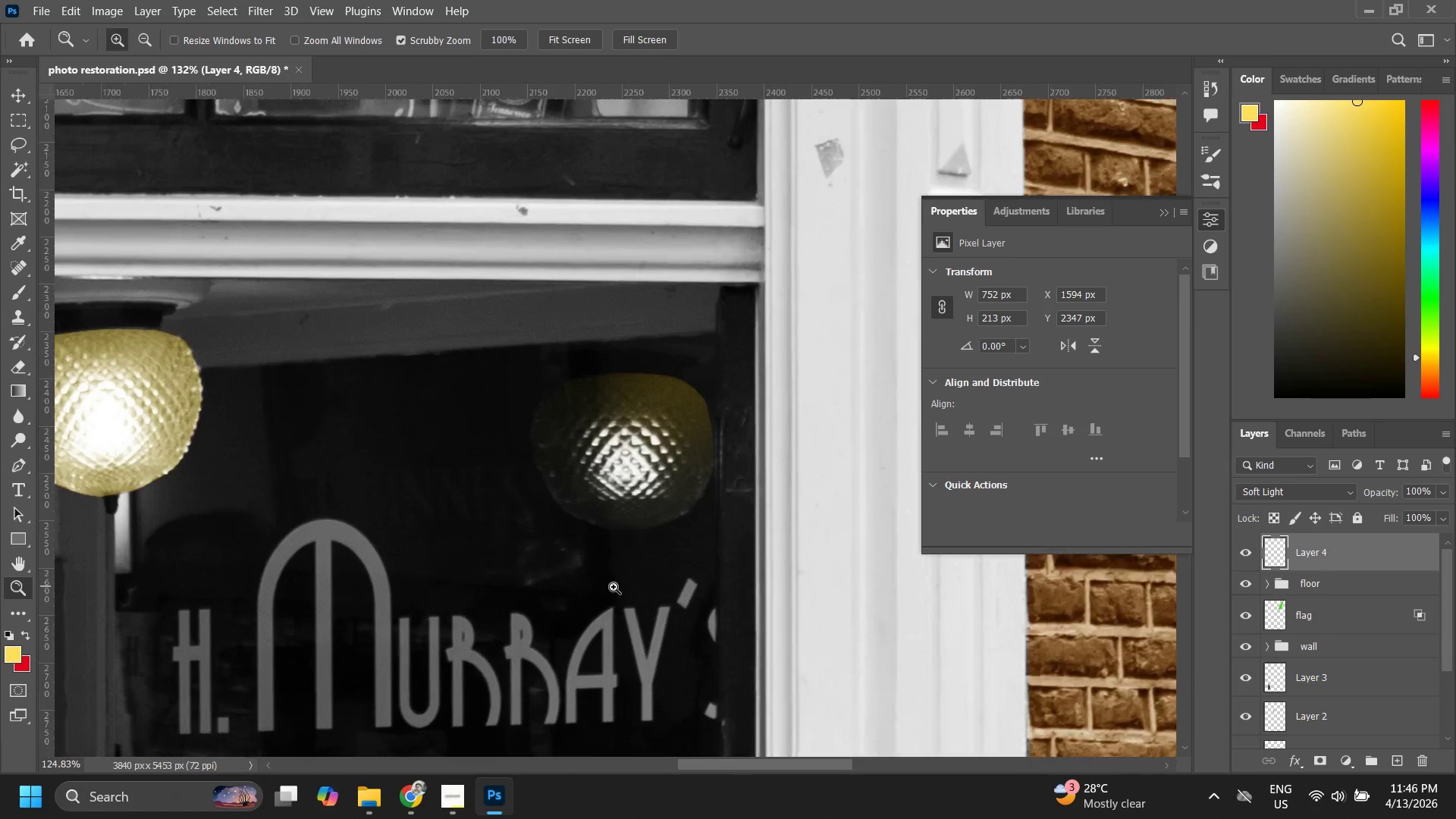 
key(Control+Z)
 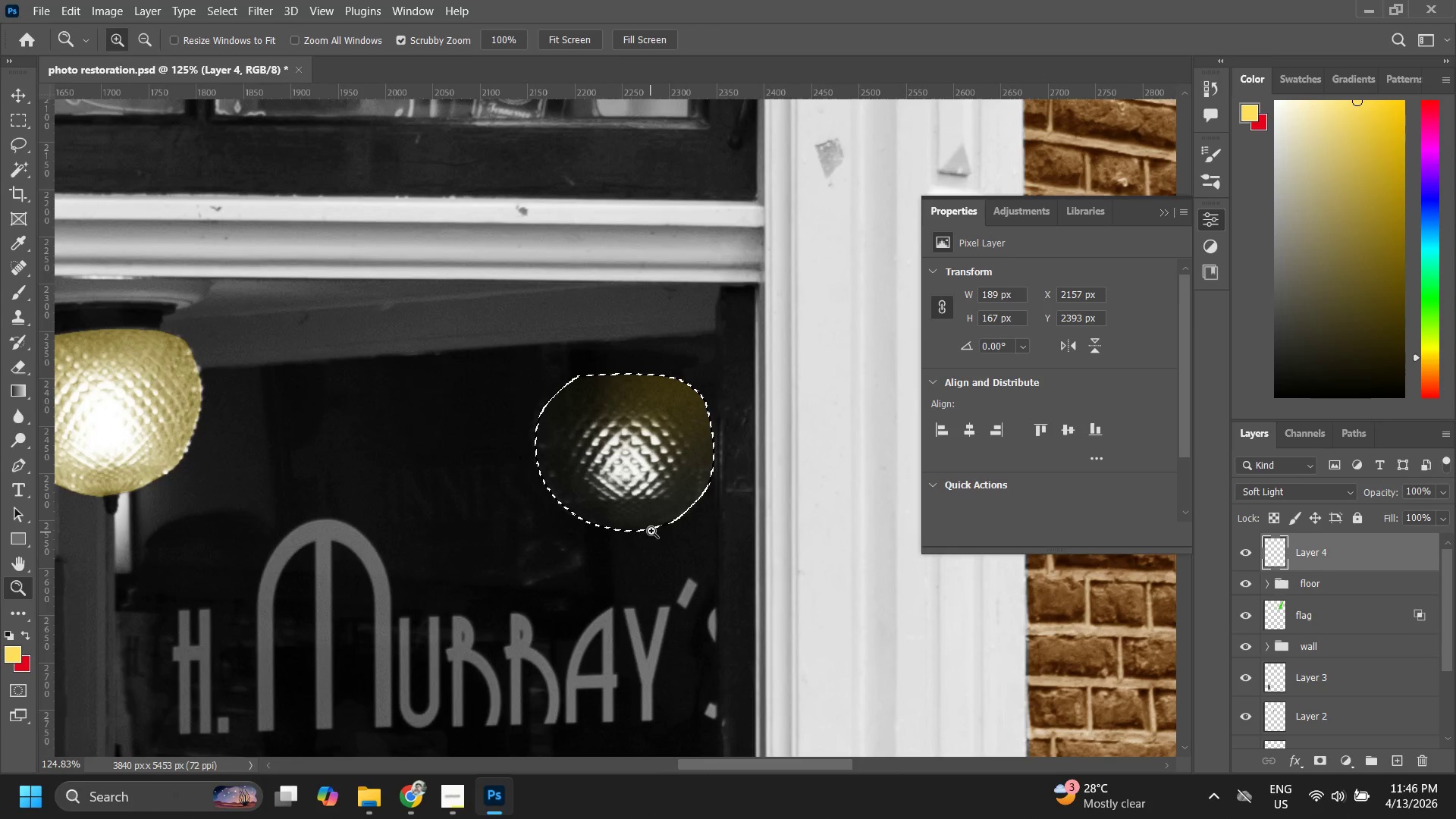 
key(Control+ControlLeft)
 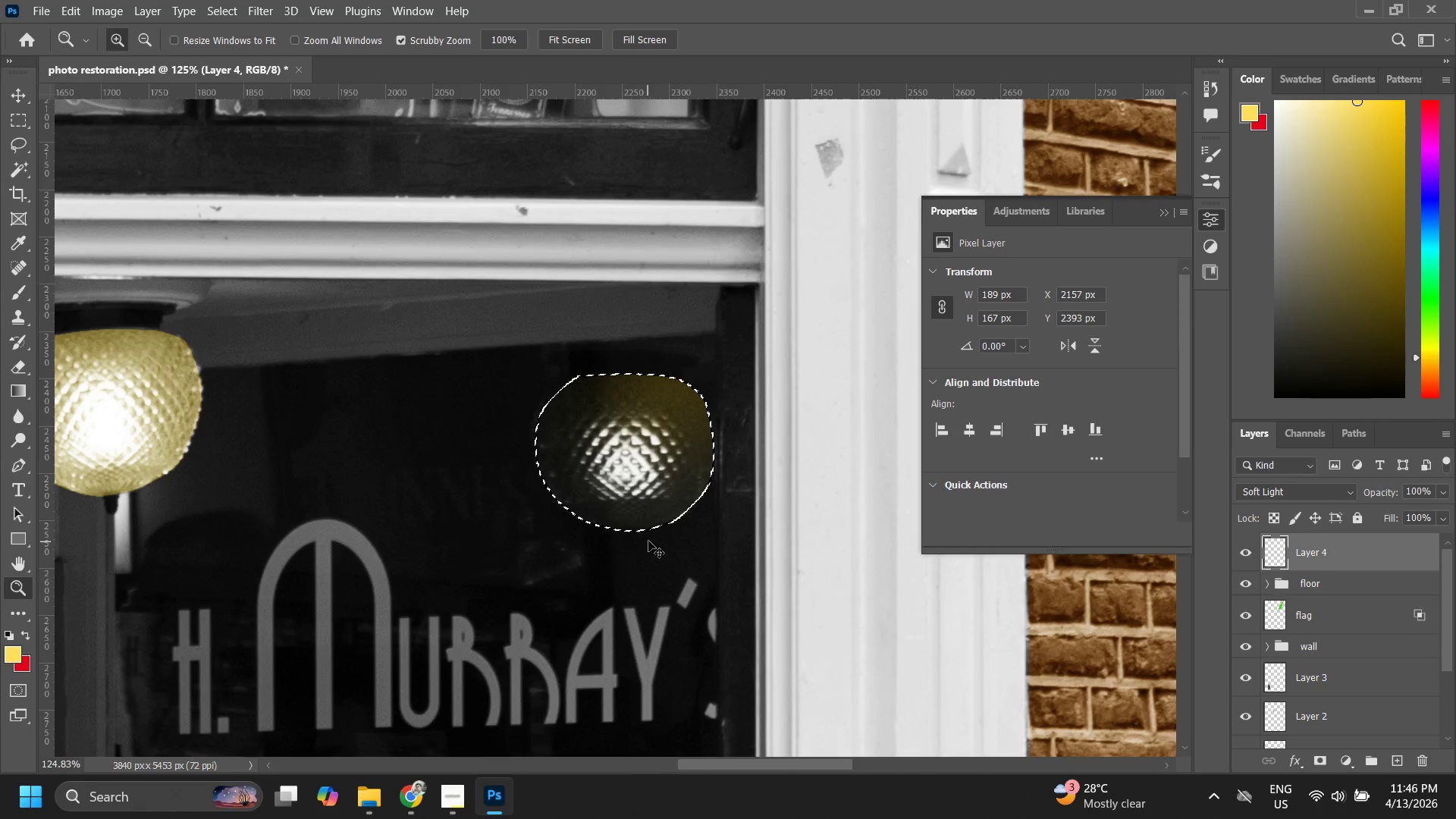 
key(Control+Z)
 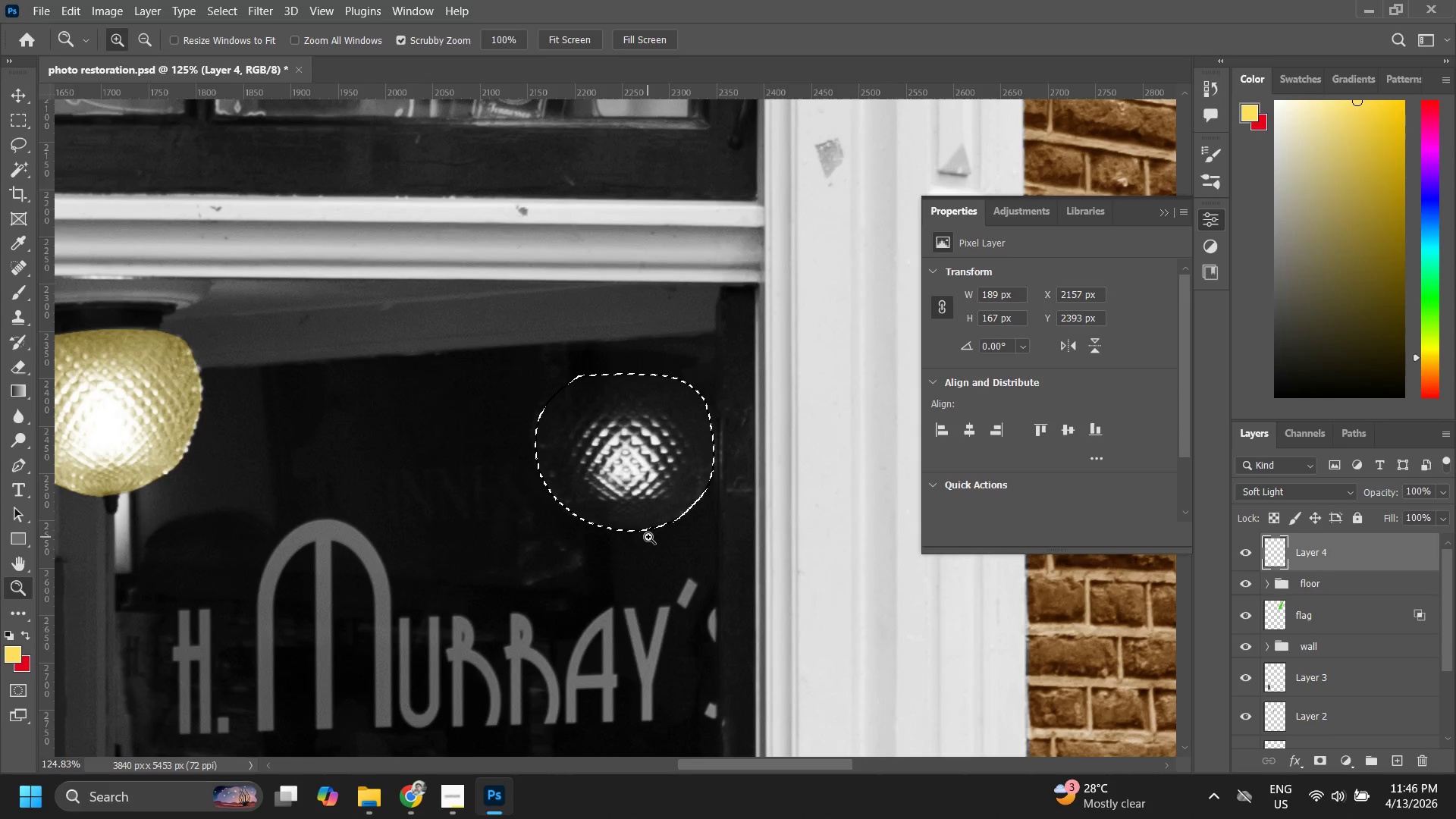 
key(Control+D)
 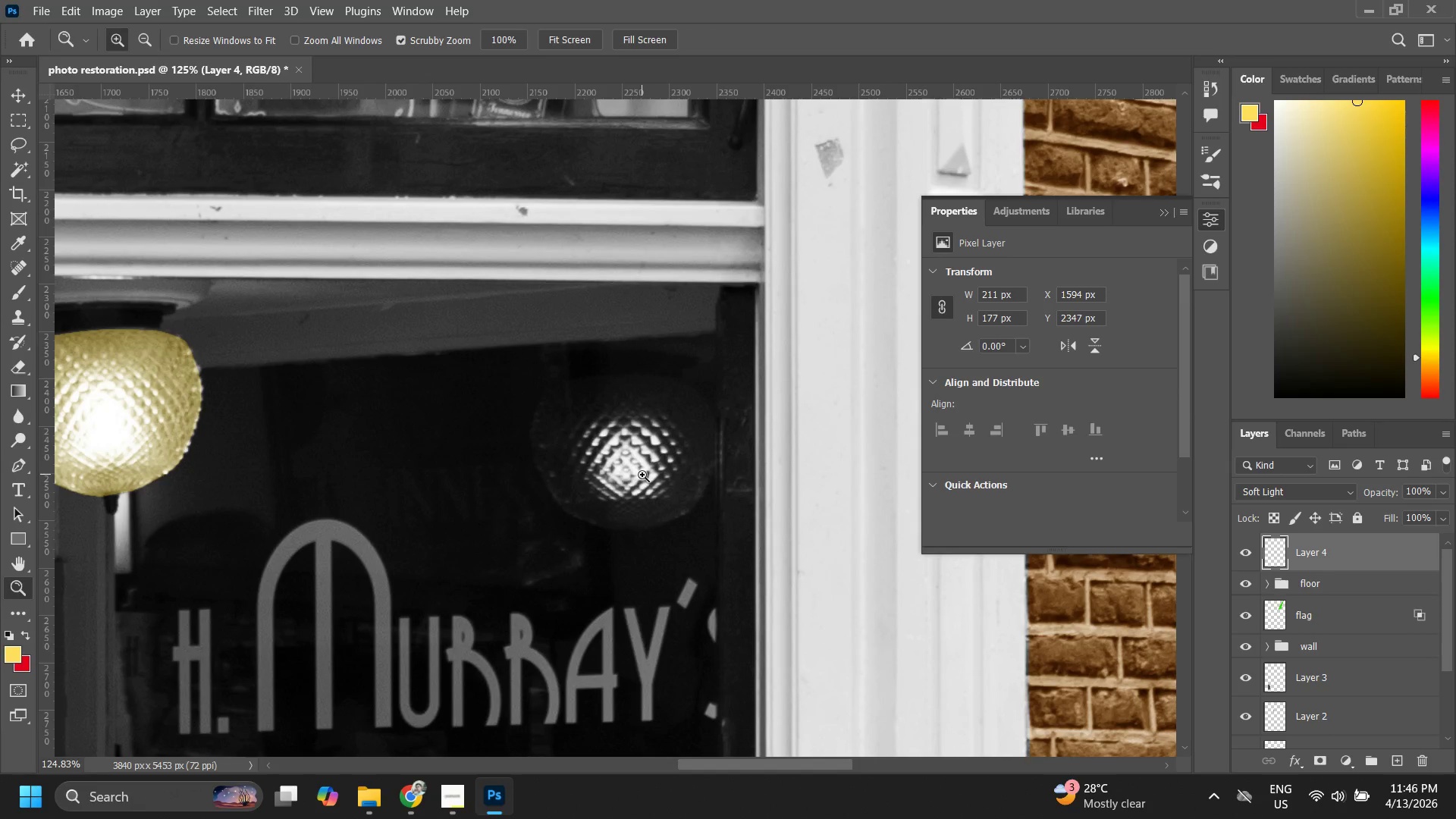 
key(B)
 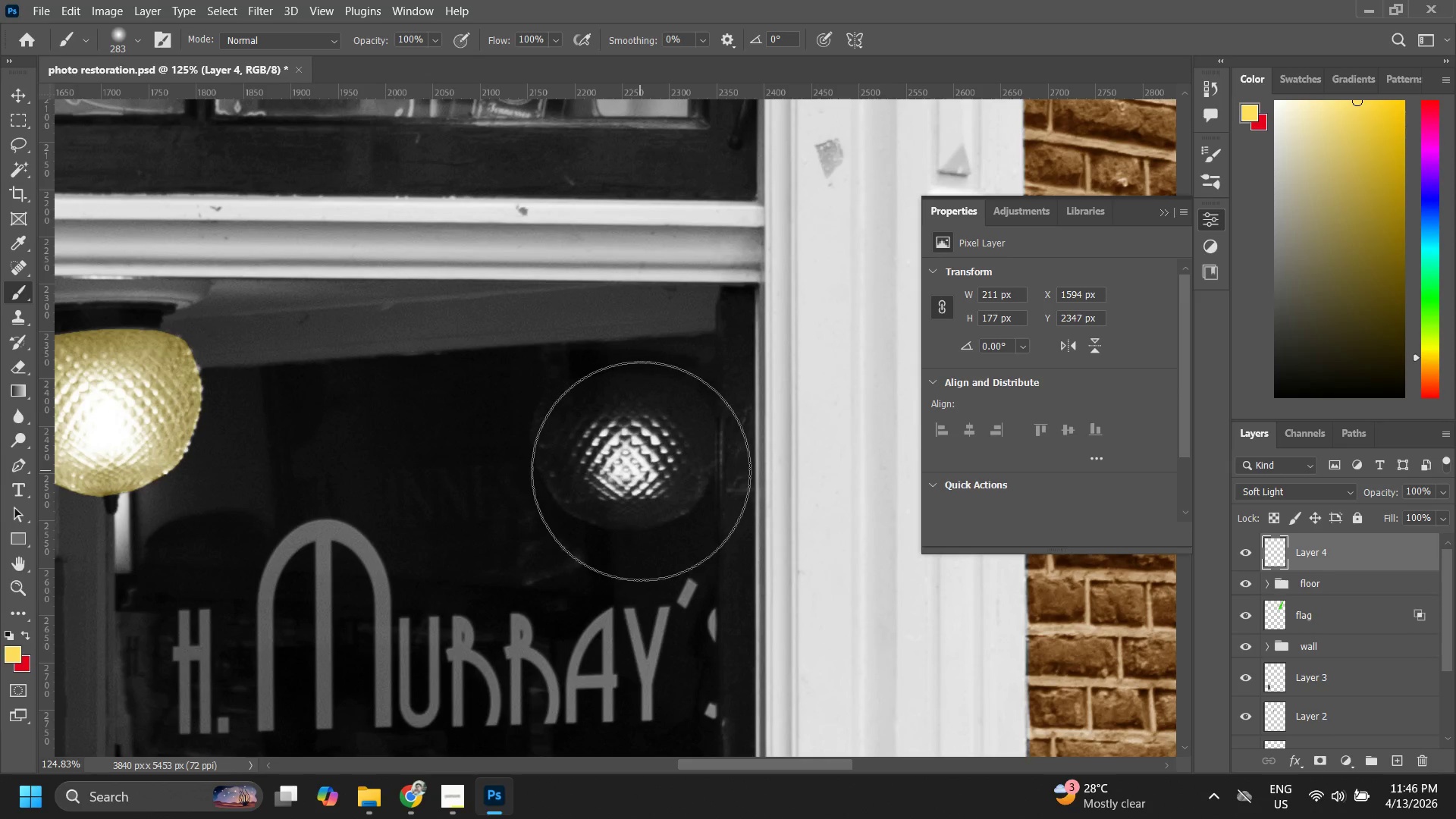 
key(Control+ControlLeft)
 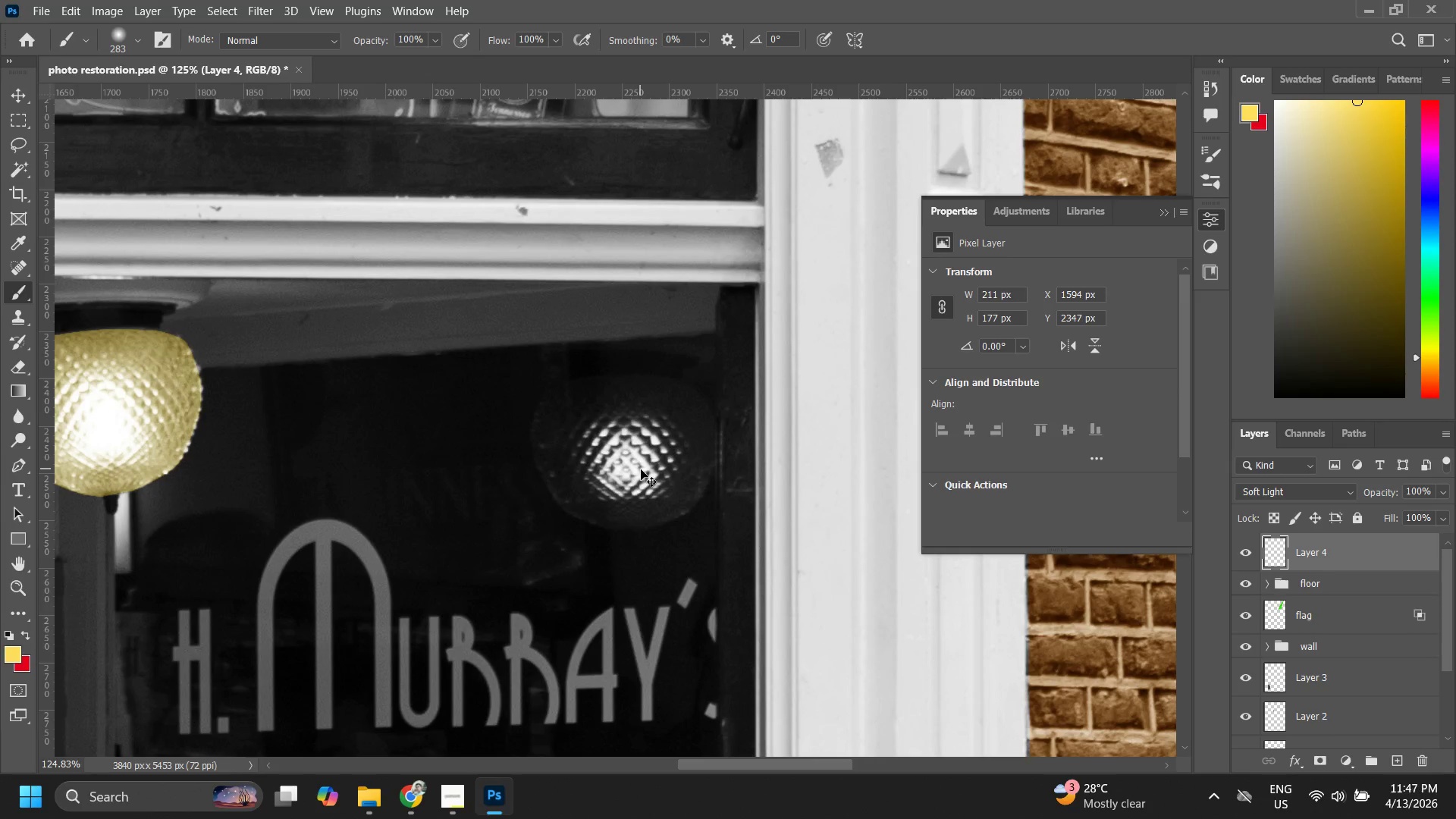 
key(Control+Z)
 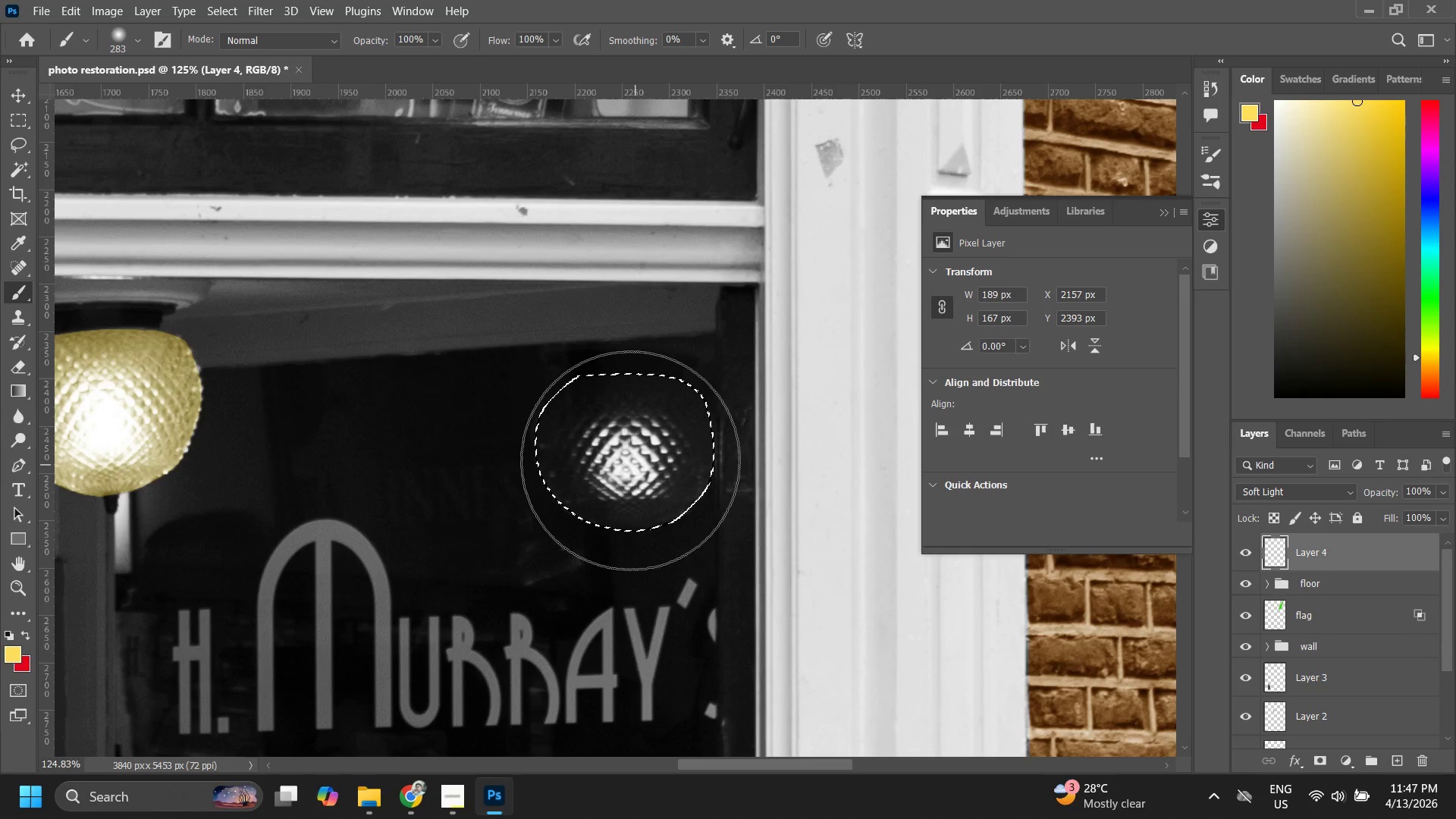 
key(Control+D)
 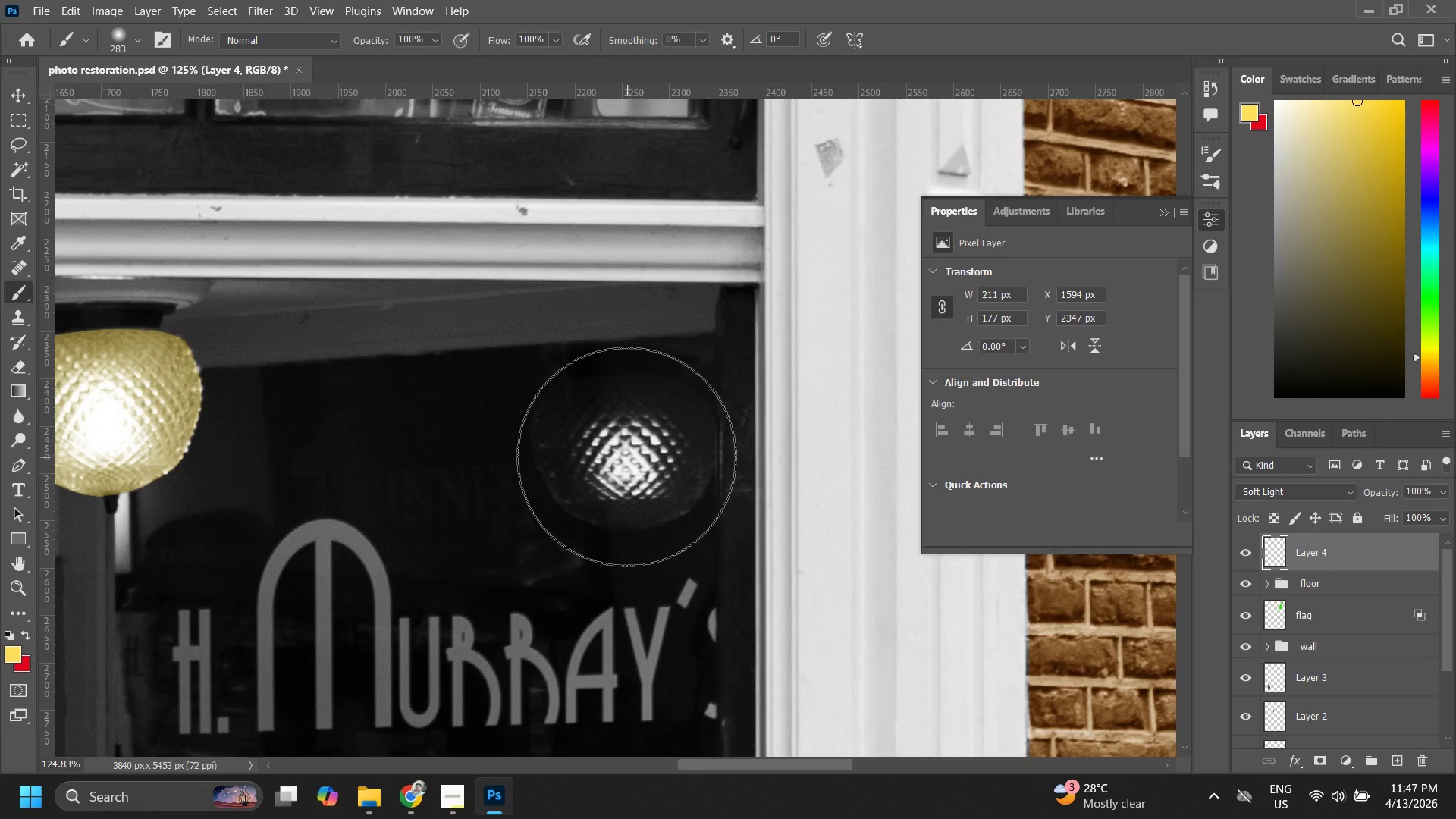 
left_click([626, 455])
 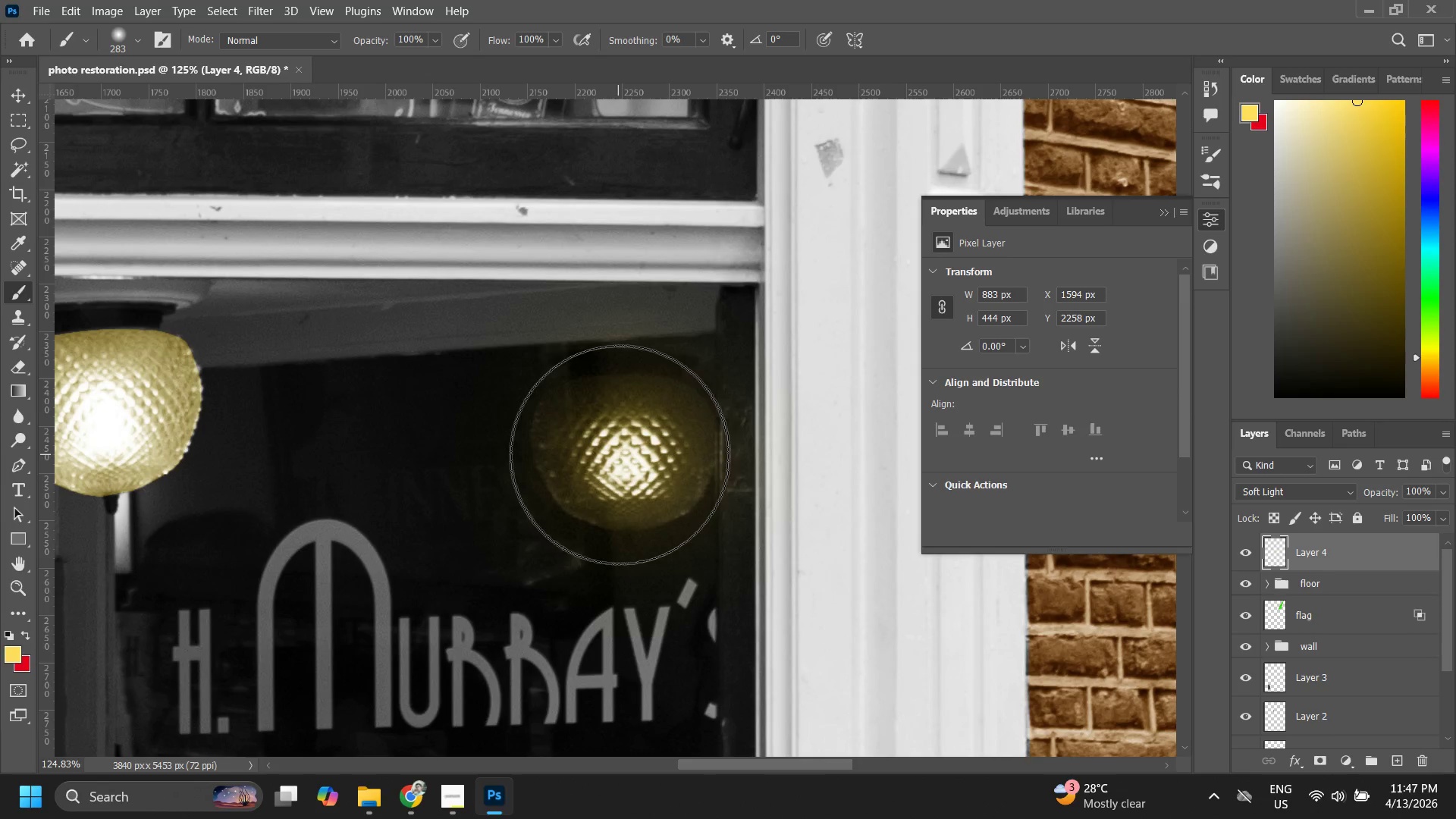 
hold_key(key=AltLeft, duration=0.92)
 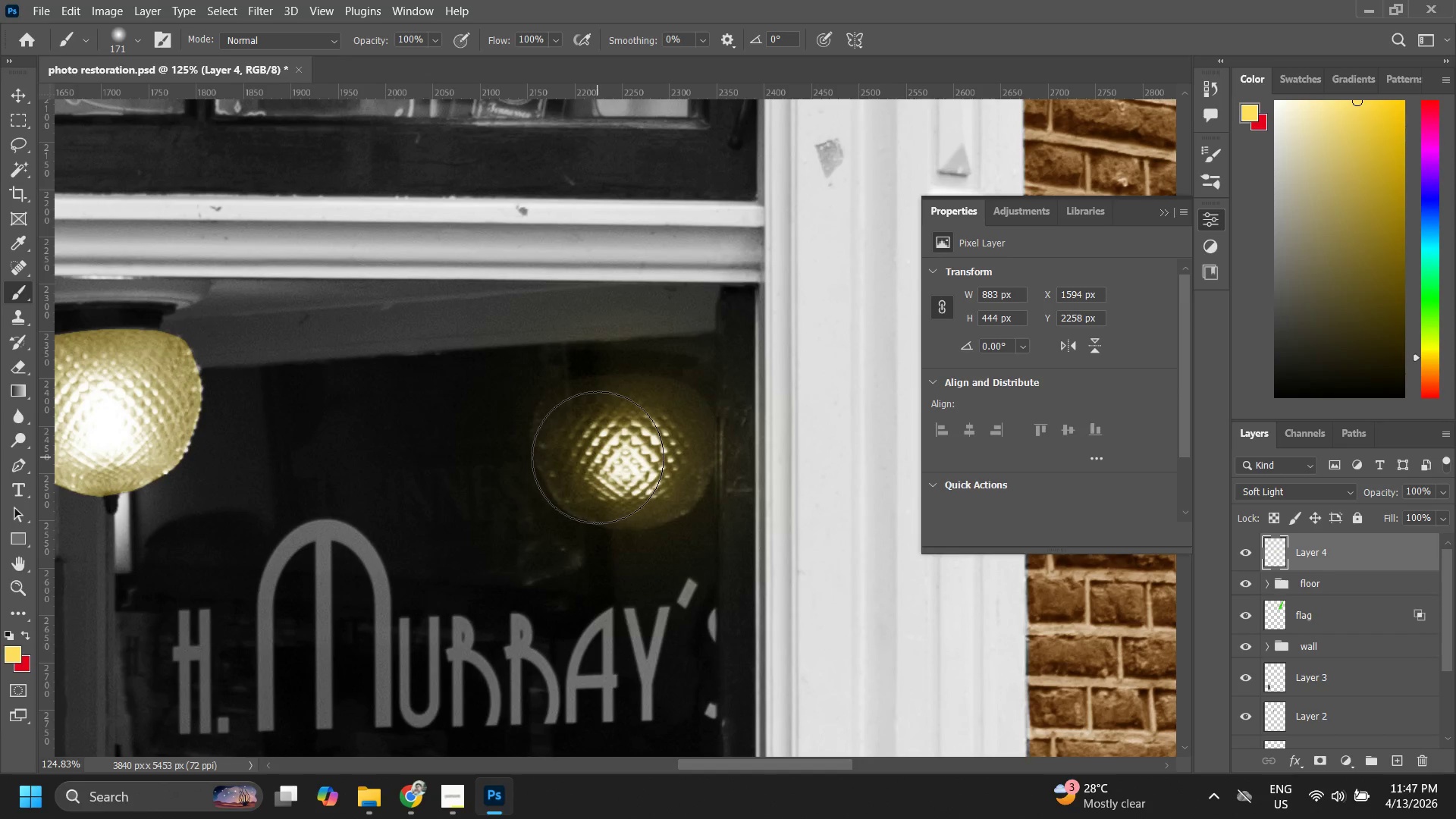 
left_click([620, 445])
 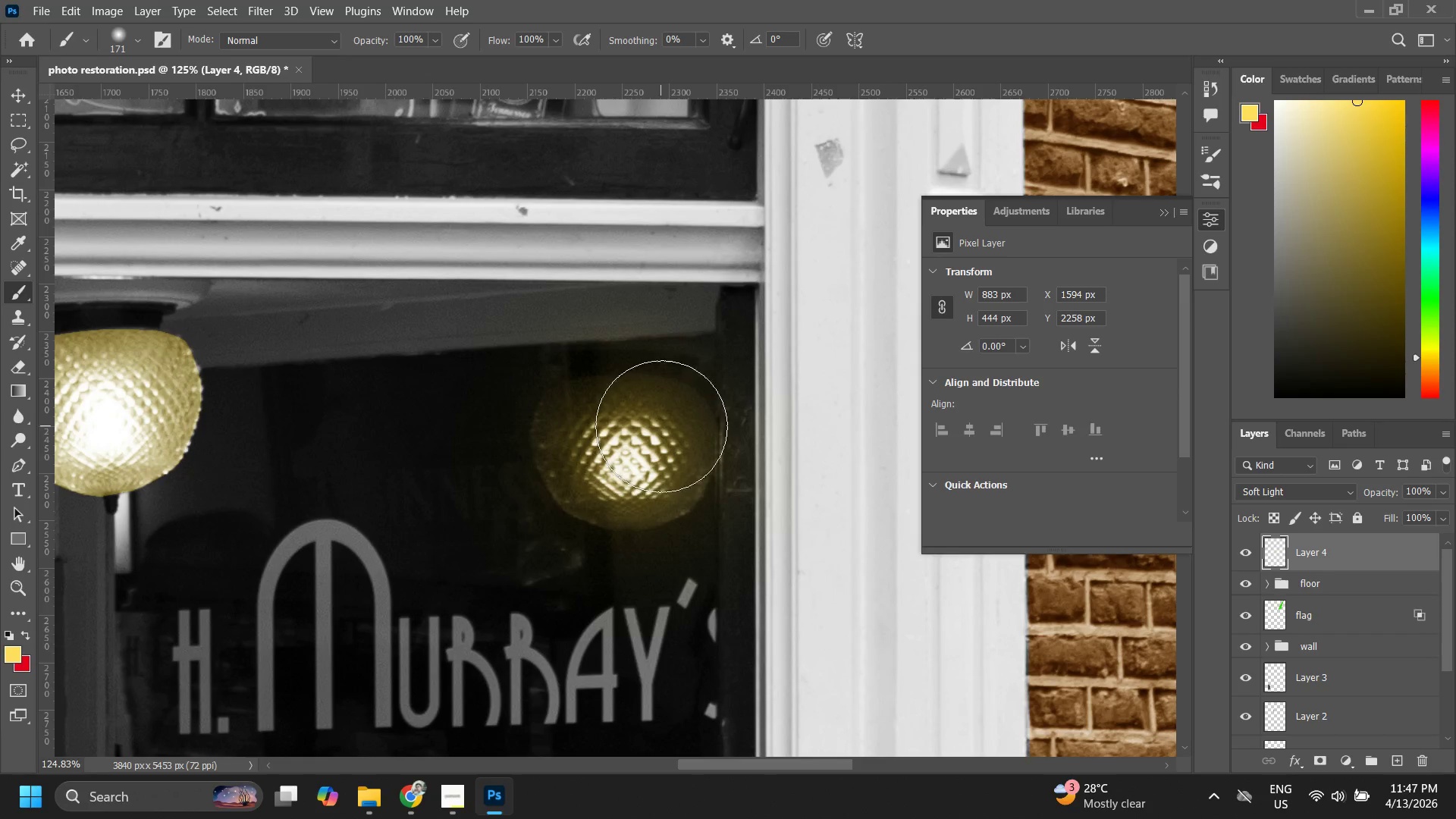 
left_click([626, 444])
 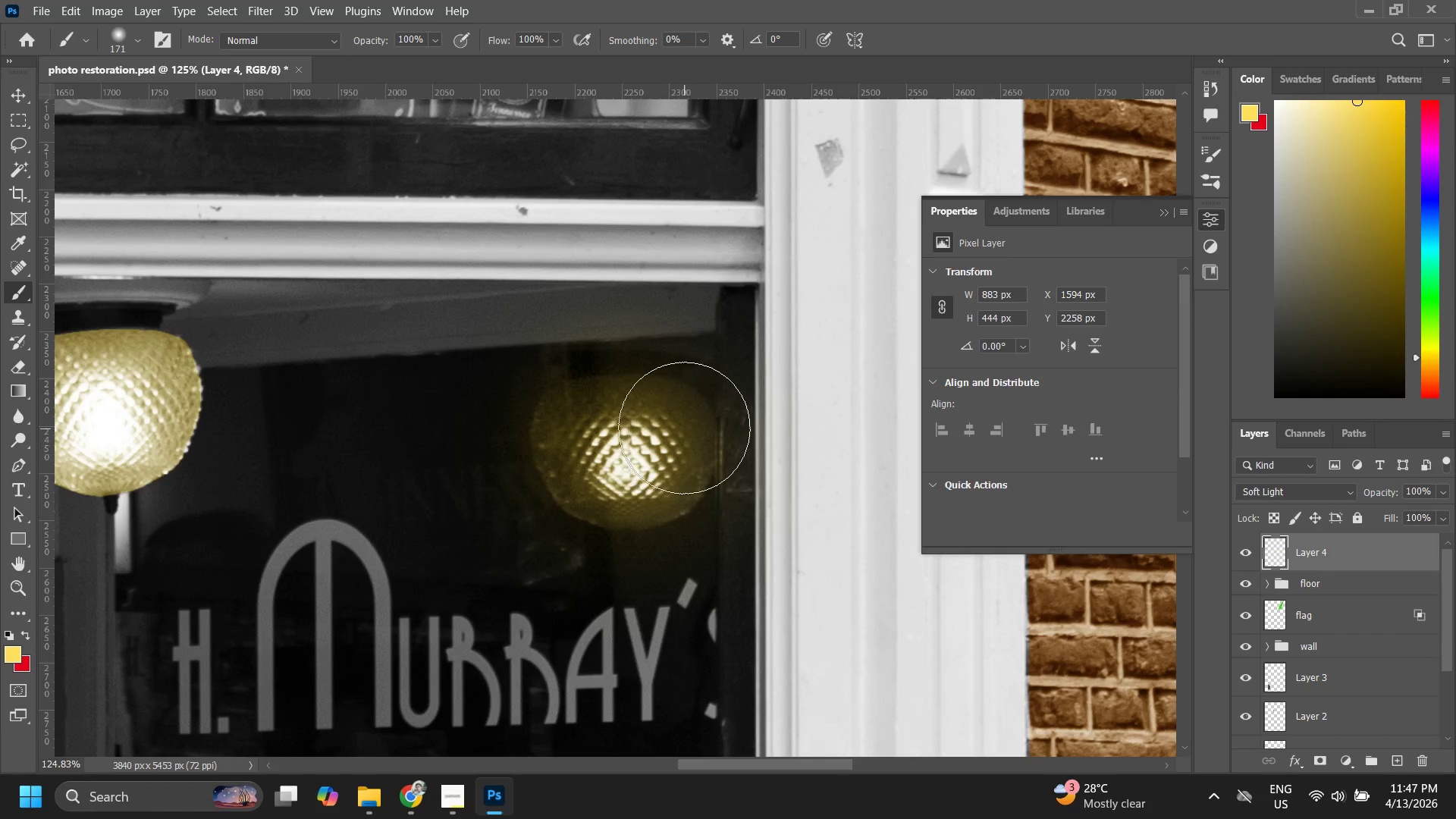 
hold_key(key=ControlLeft, duration=0.5)
 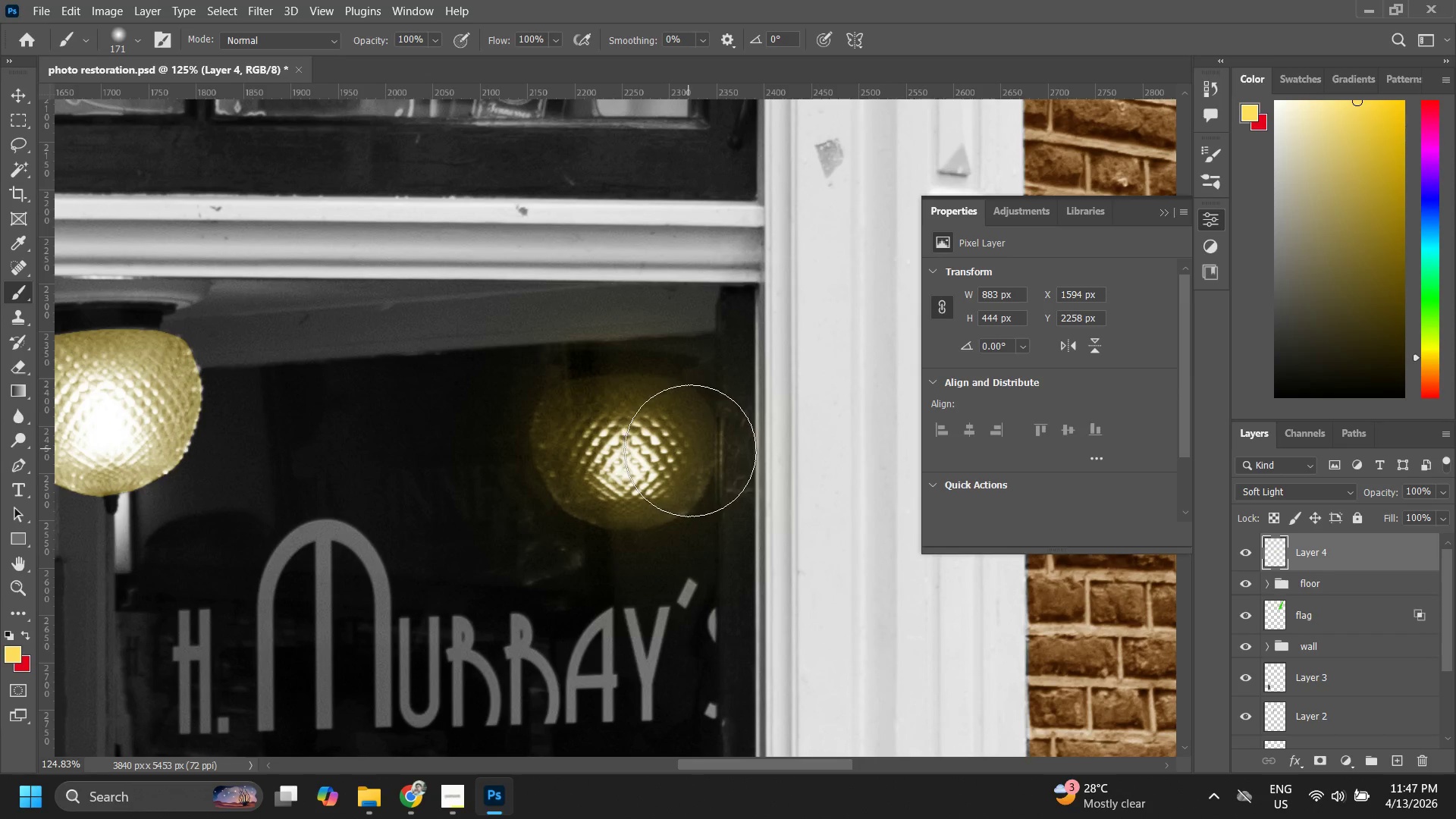 
key(Z)
 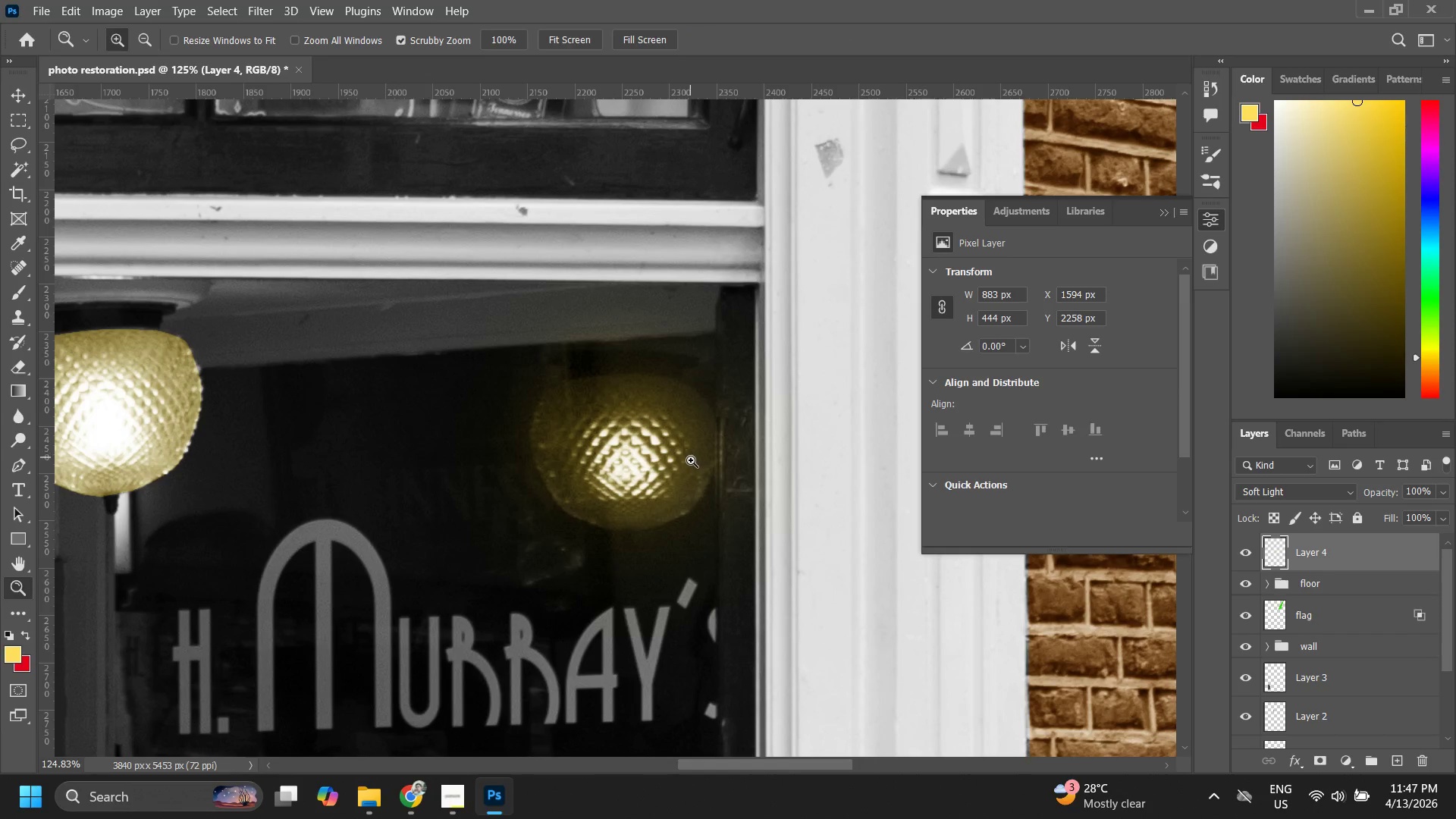 
type(z z z zzzzb)
 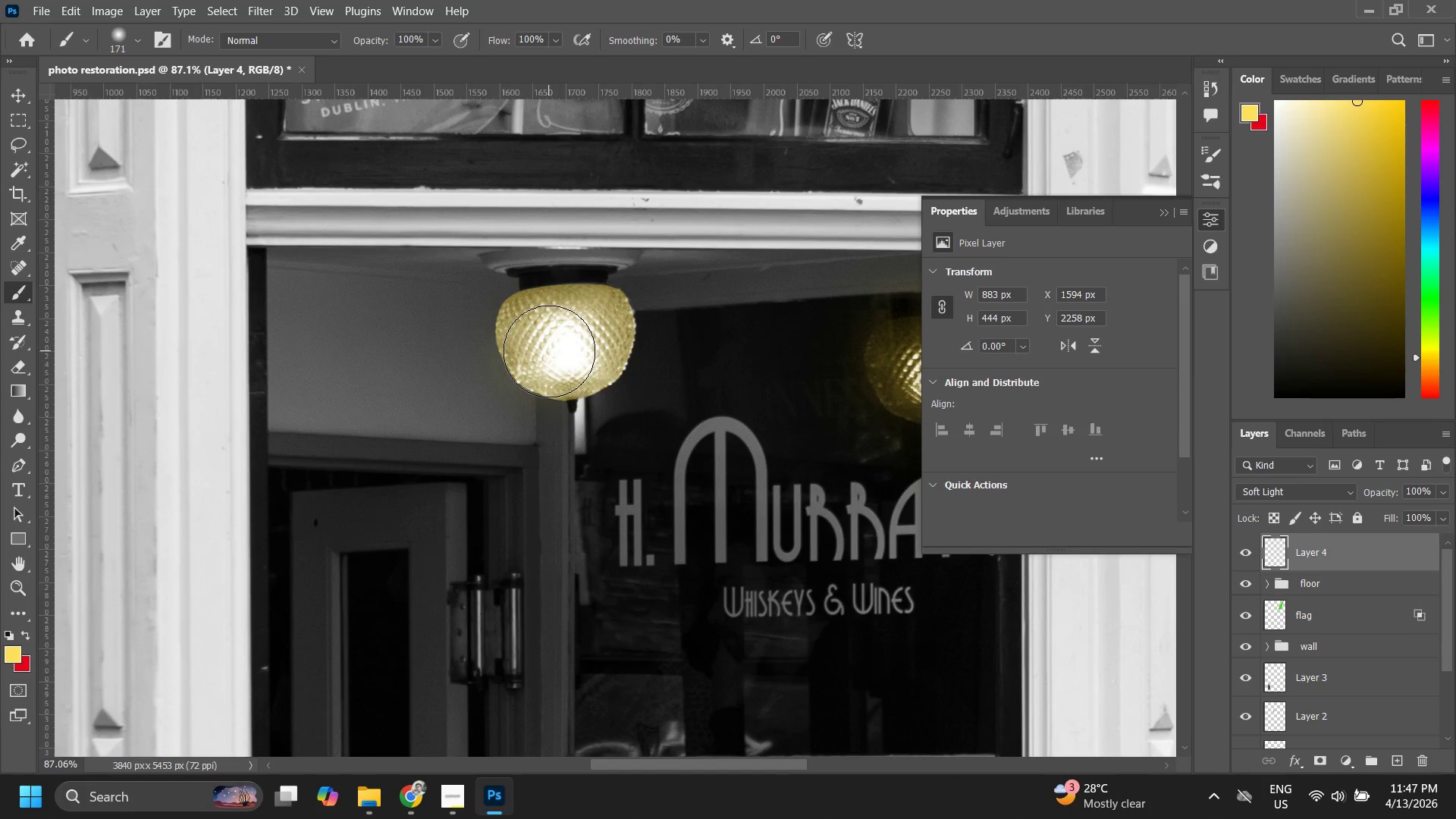 
left_click_drag(start_coordinate=[686, 478], to_coordinate=[612, 570])
 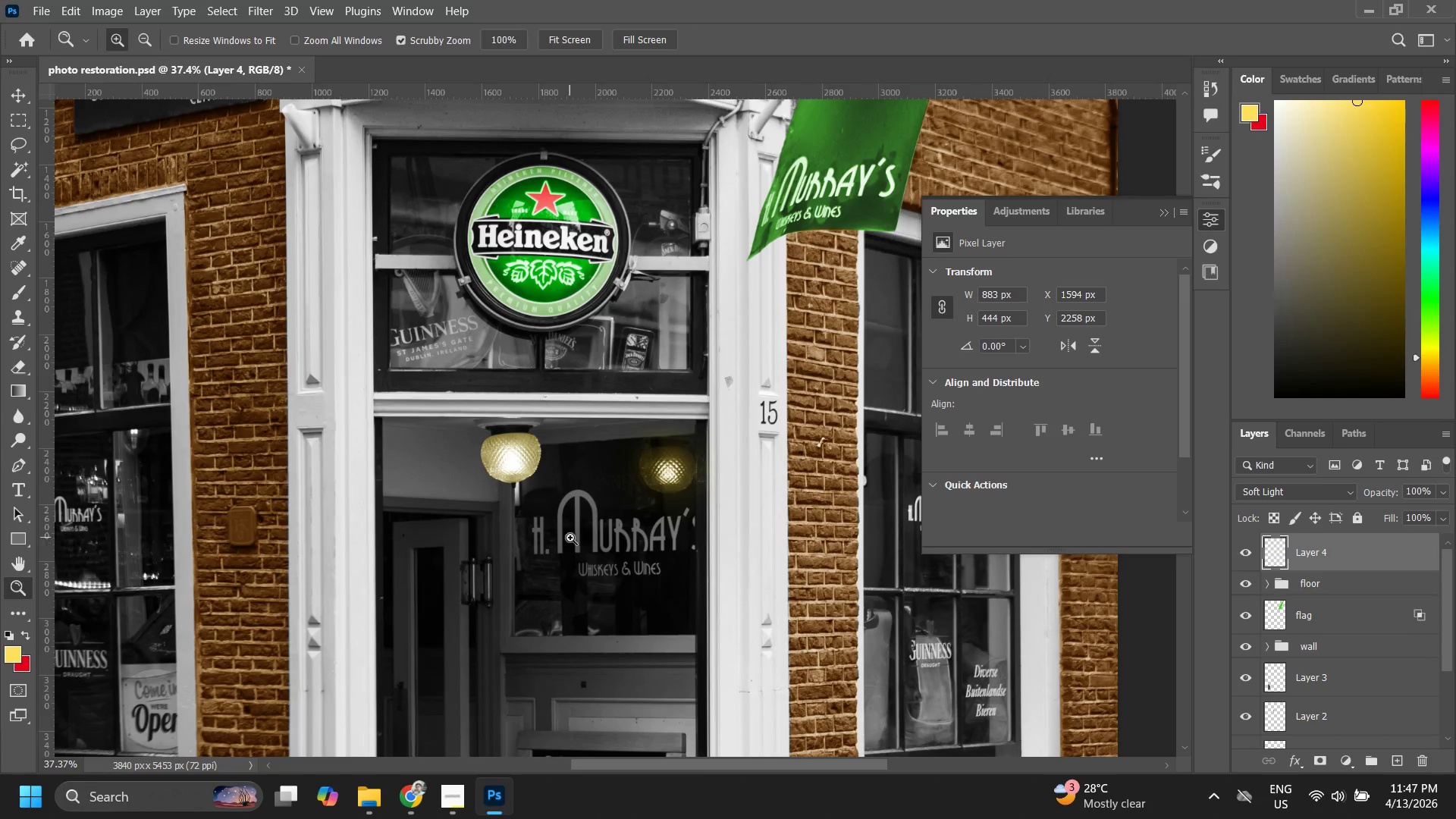 
left_click_drag(start_coordinate=[580, 535], to_coordinate=[638, 481])
 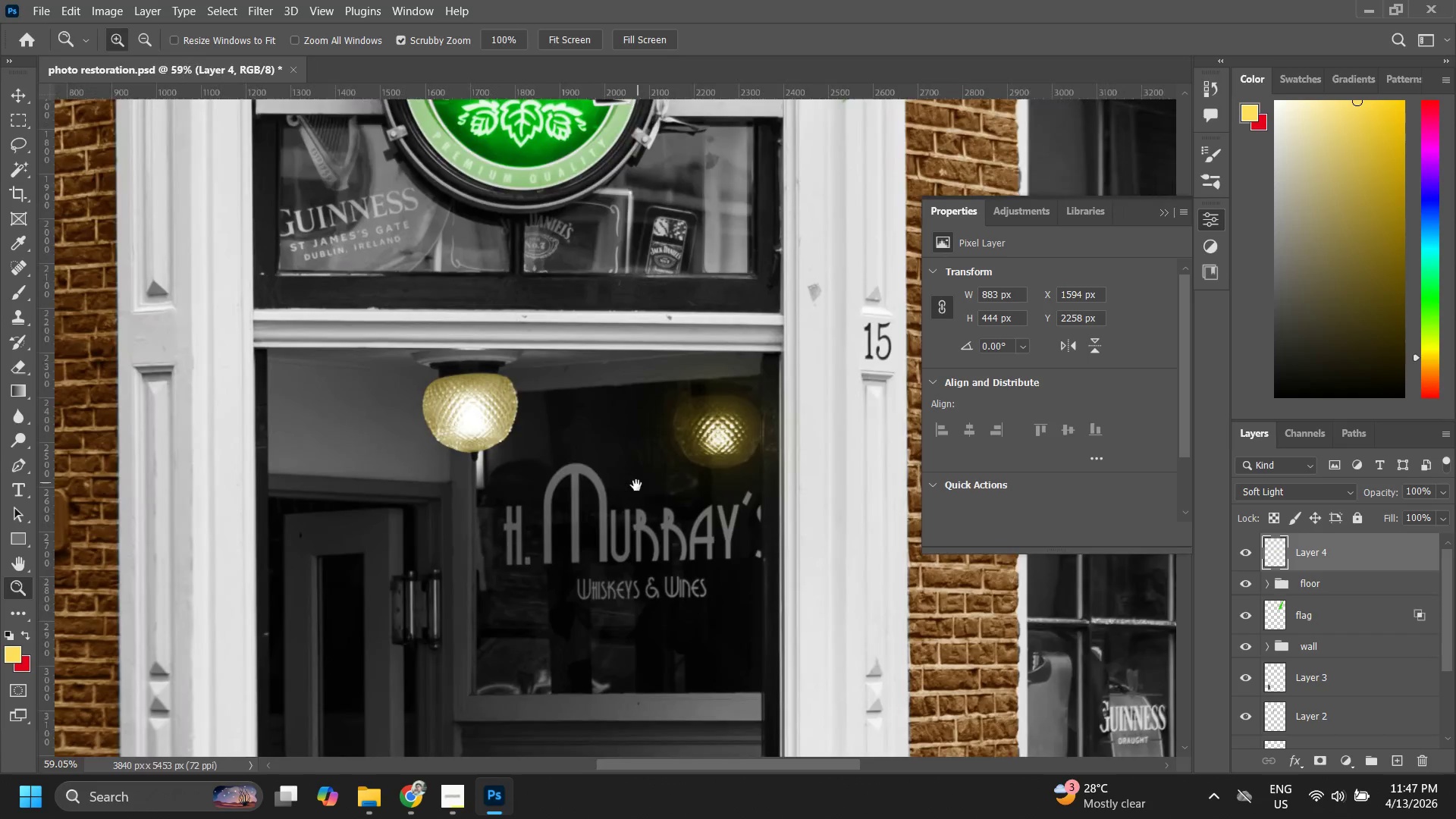 
left_click_drag(start_coordinate=[636, 489], to_coordinate=[657, 396])
 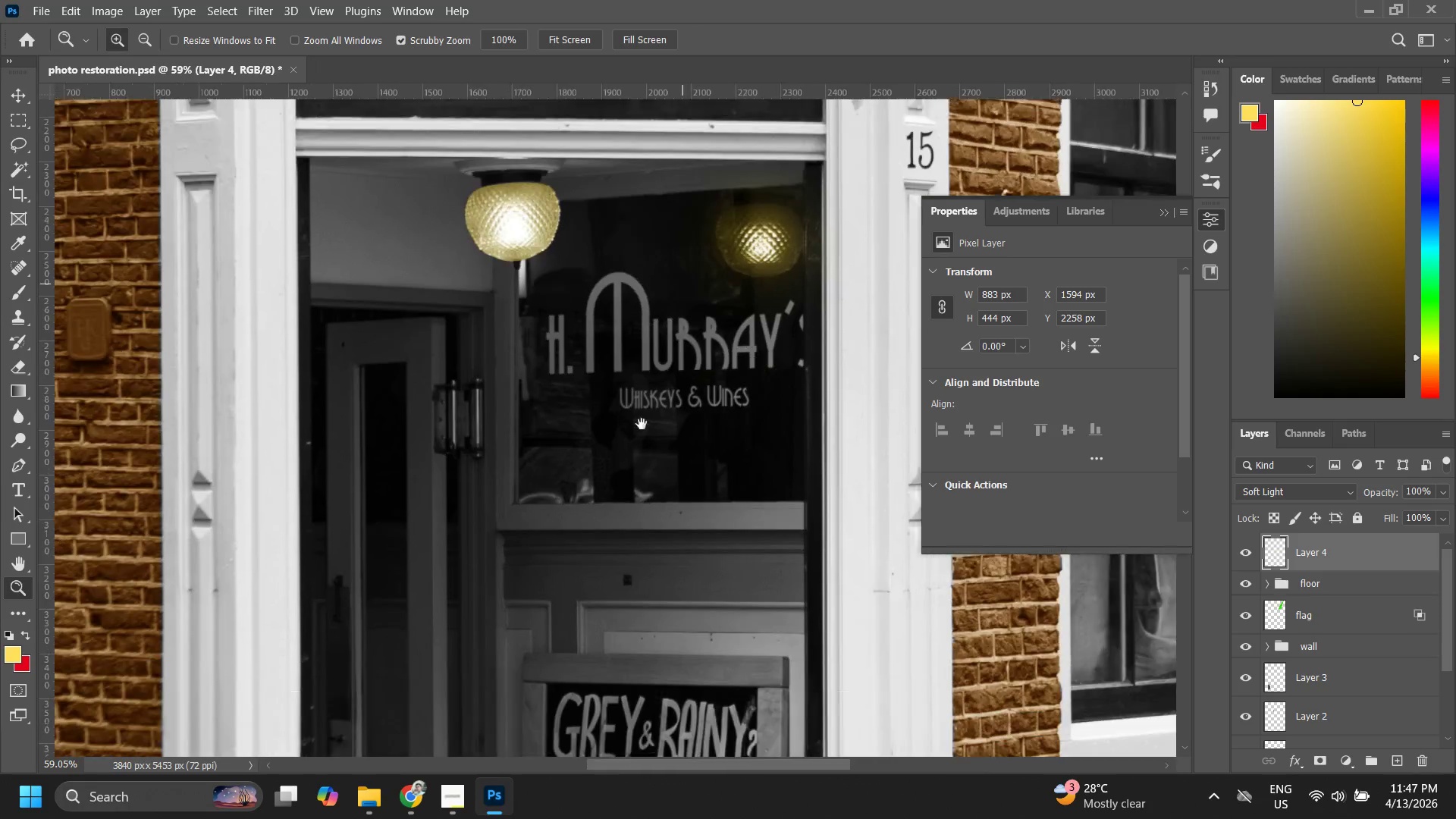 
left_click_drag(start_coordinate=[656, 397], to_coordinate=[613, 530])
 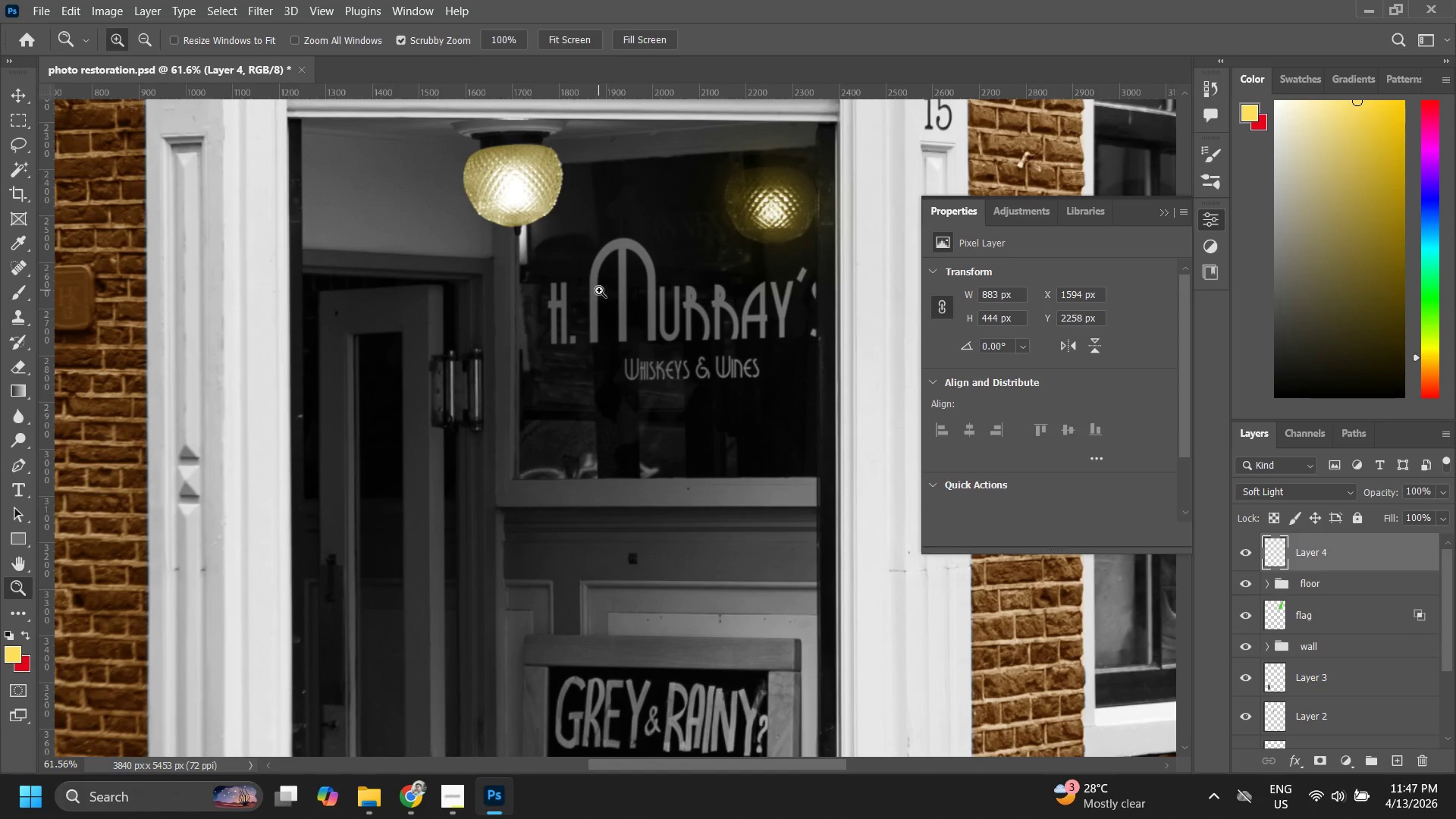 
left_click_drag(start_coordinate=[599, 290], to_coordinate=[585, 378])
 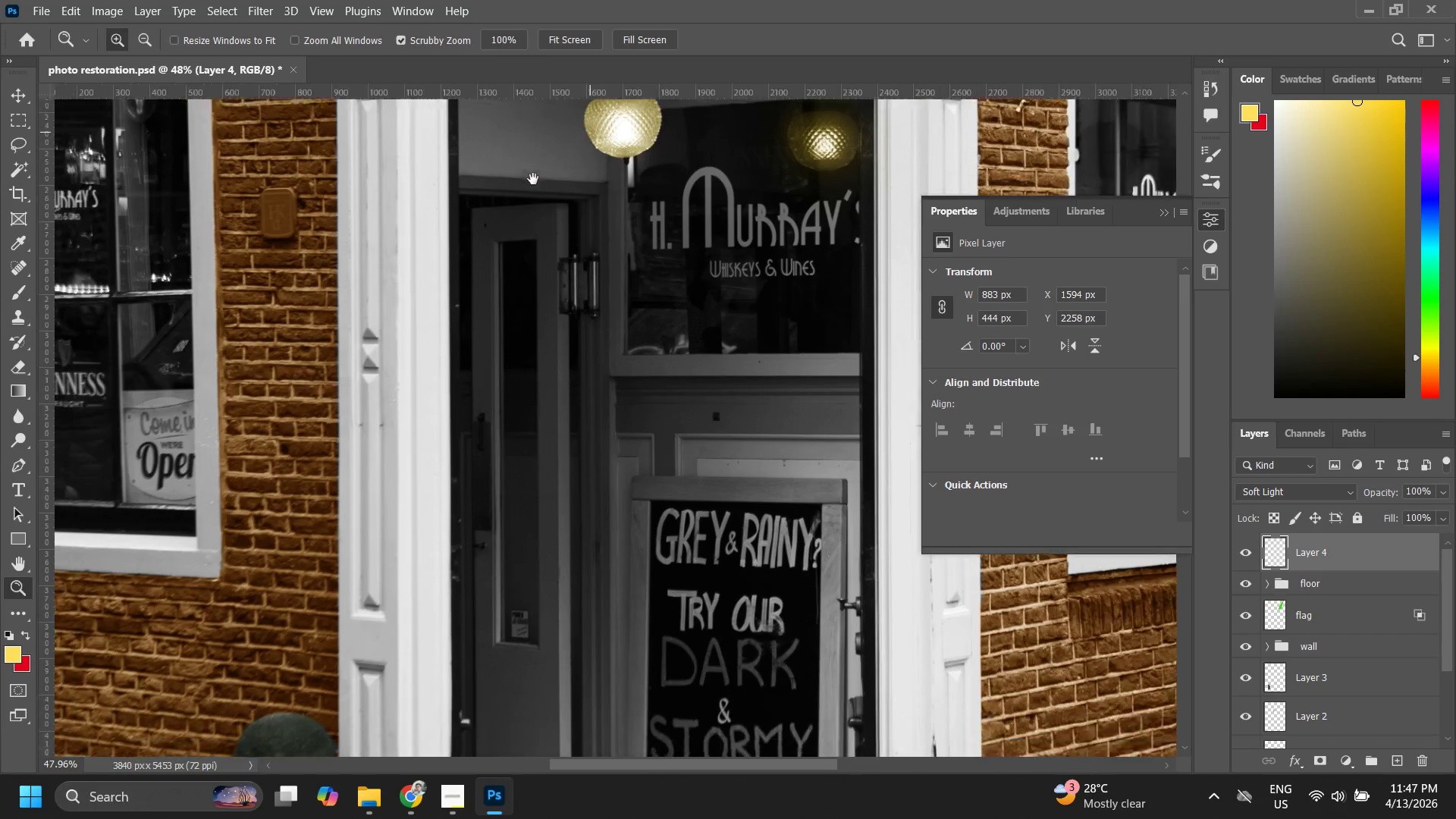 
left_click_drag(start_coordinate=[490, 219], to_coordinate=[533, 180])
 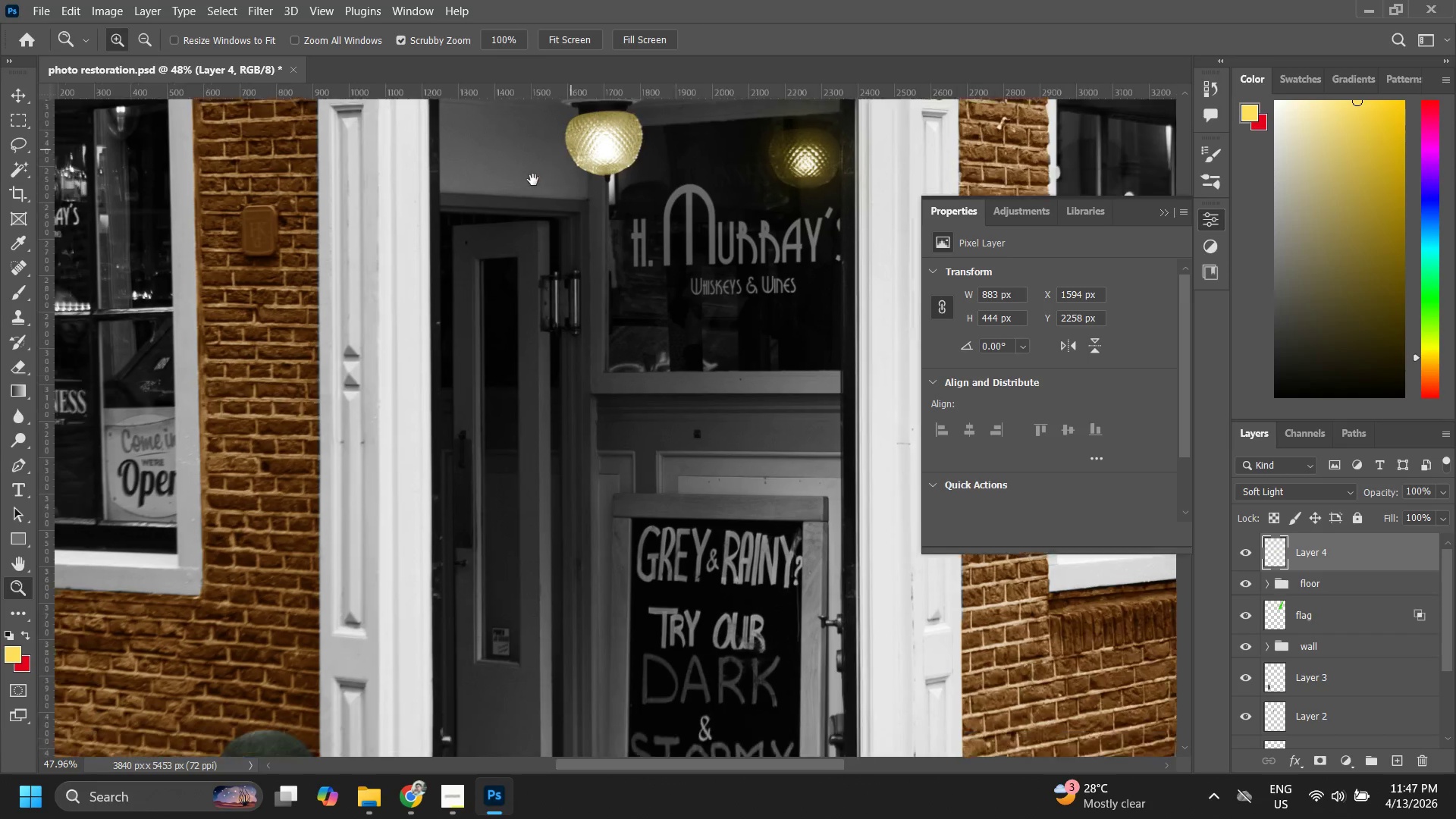 
left_click_drag(start_coordinate=[533, 179], to_coordinate=[449, 379])
 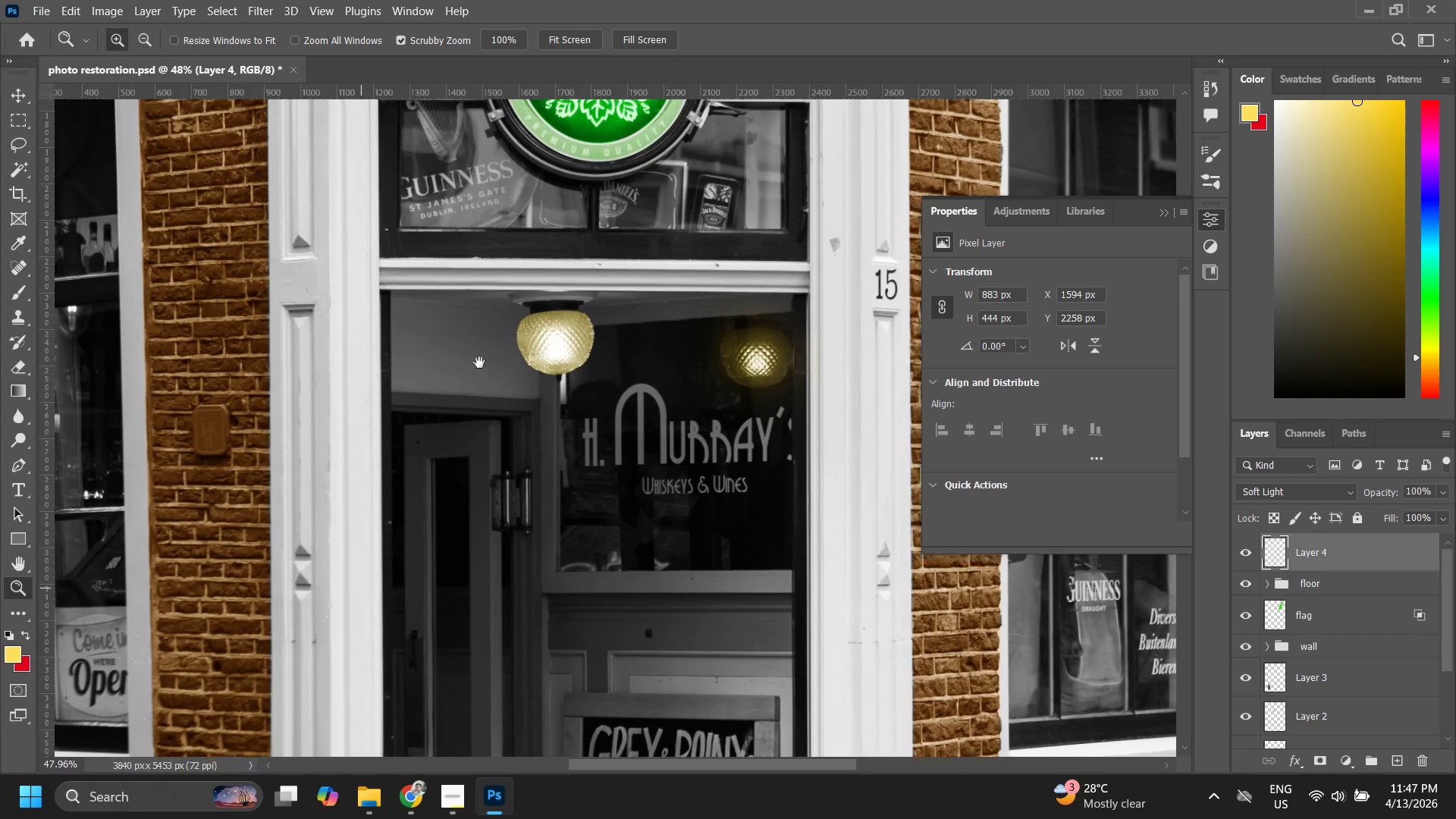 
left_click_drag(start_coordinate=[514, 367], to_coordinate=[546, 351])
 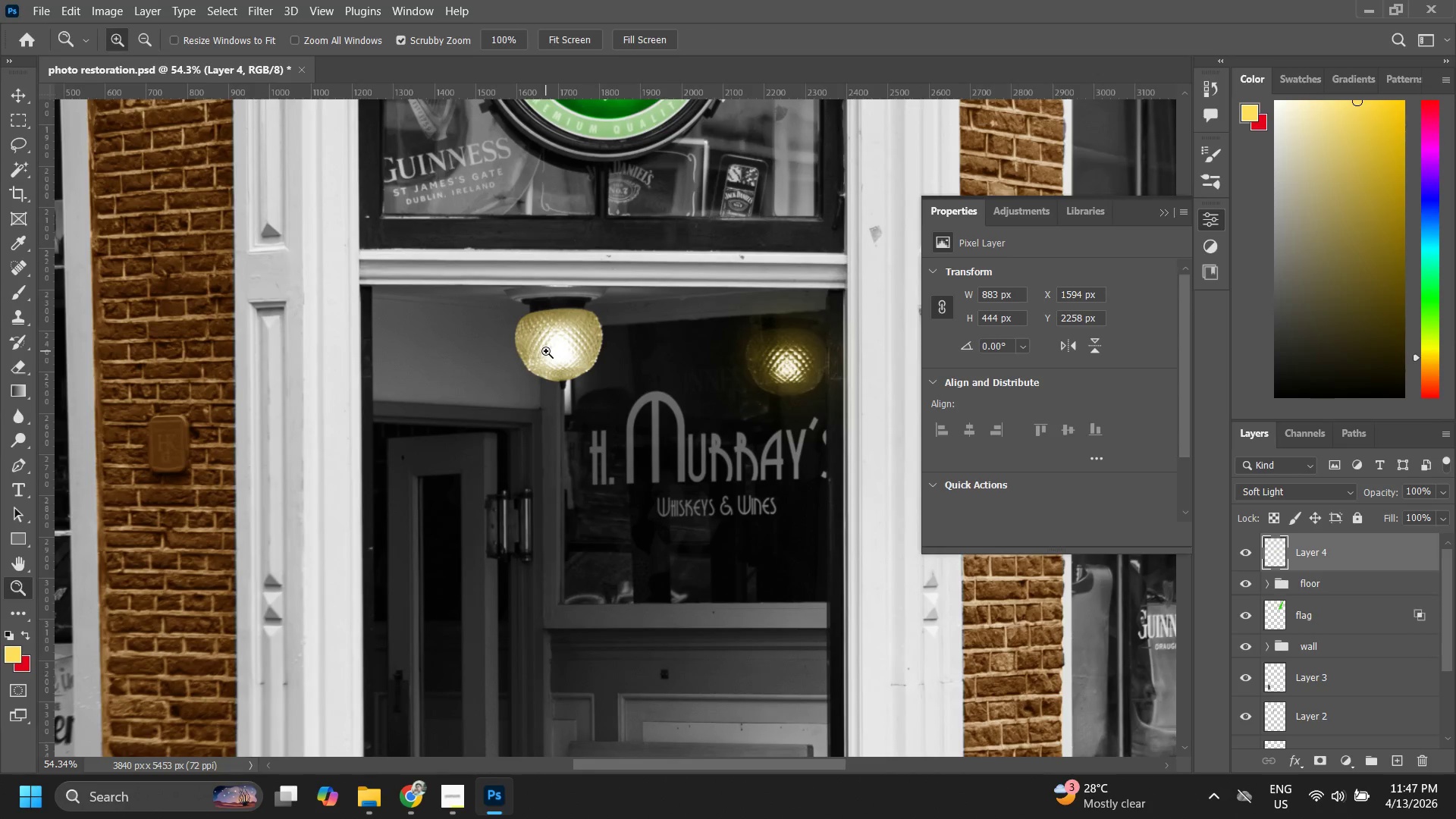 
left_click_drag(start_coordinate=[546, 351], to_coordinate=[583, 335])
 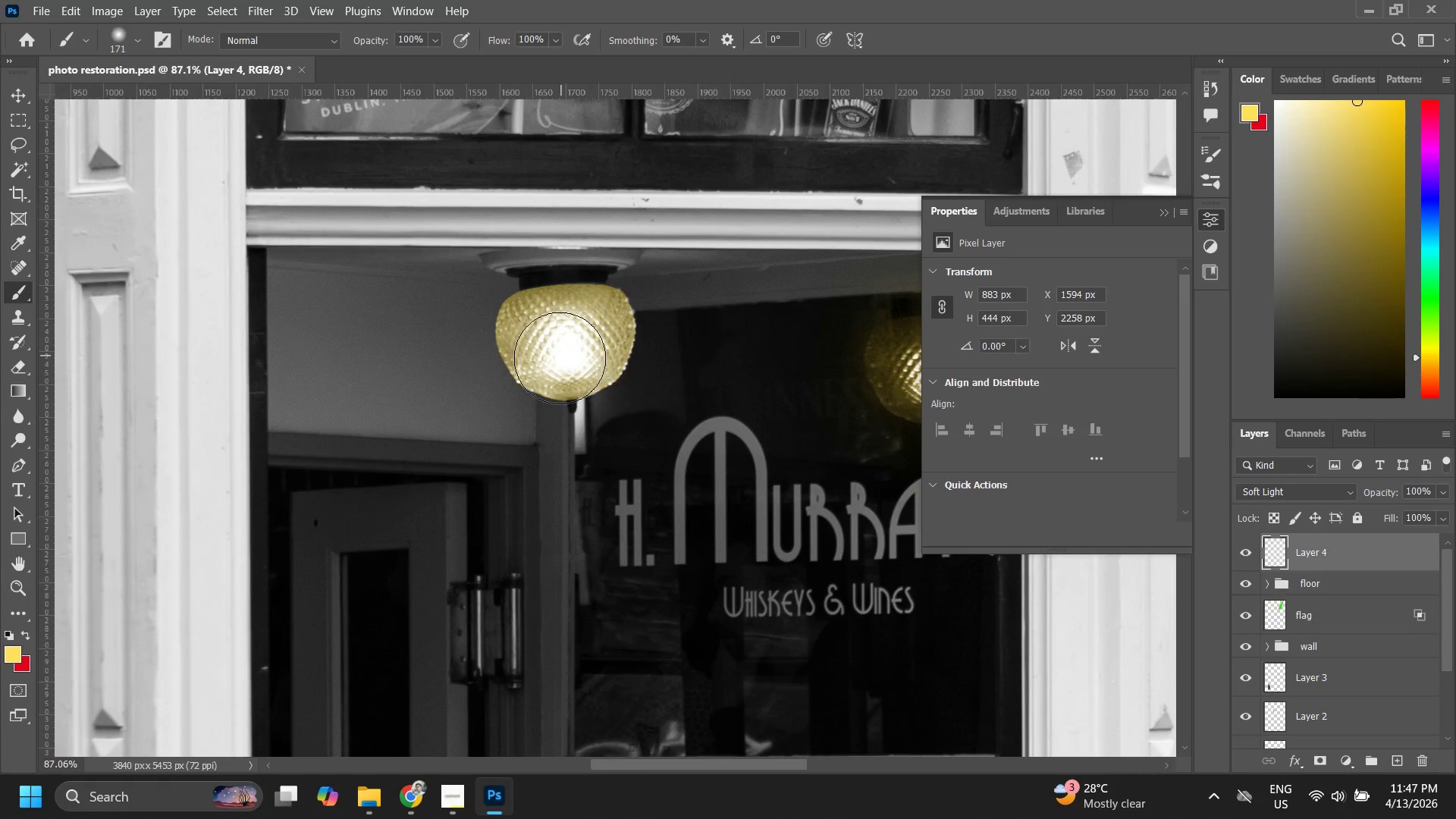 
left_click([549, 351])
 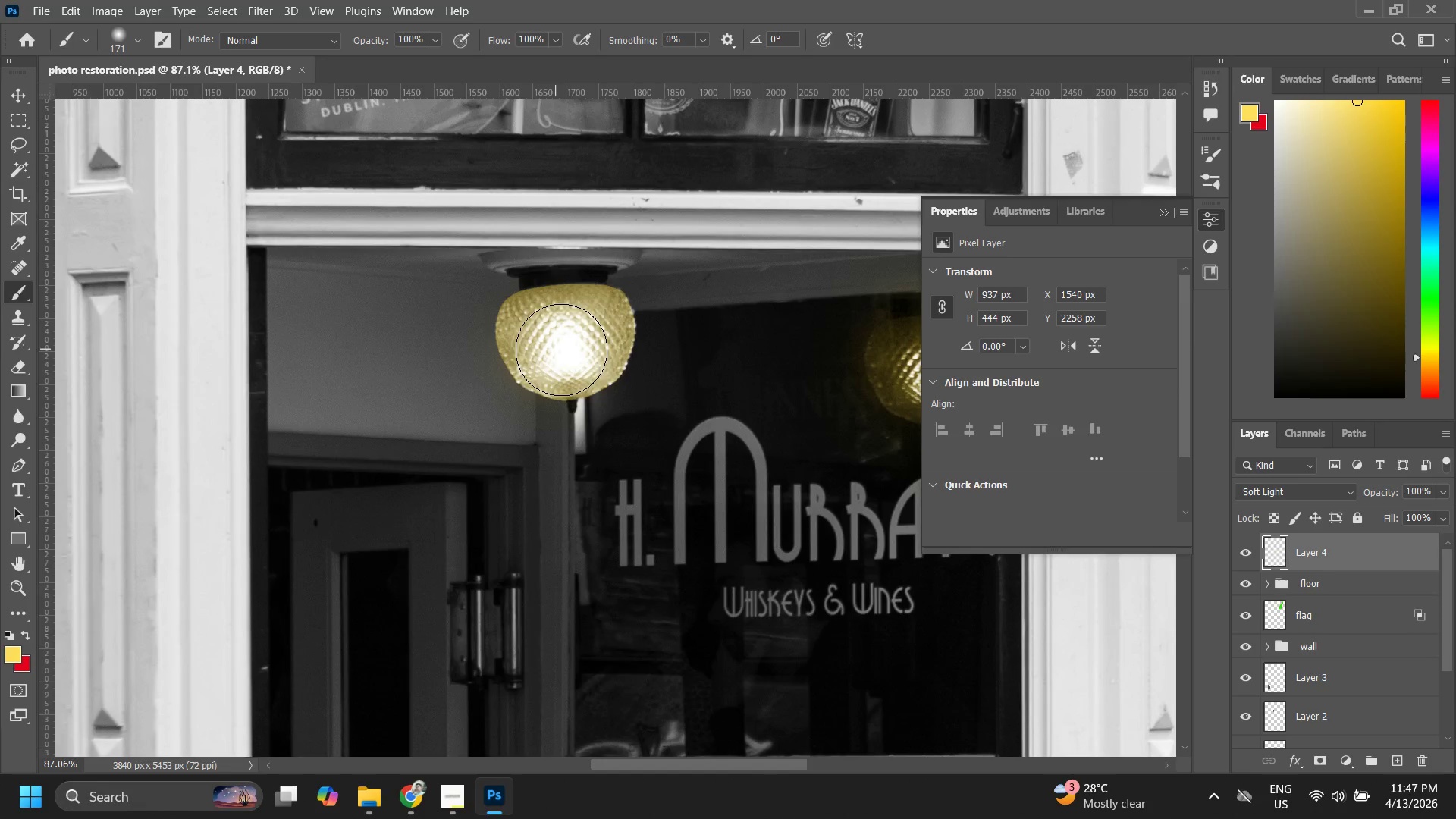 
key(Control+ControlLeft)
 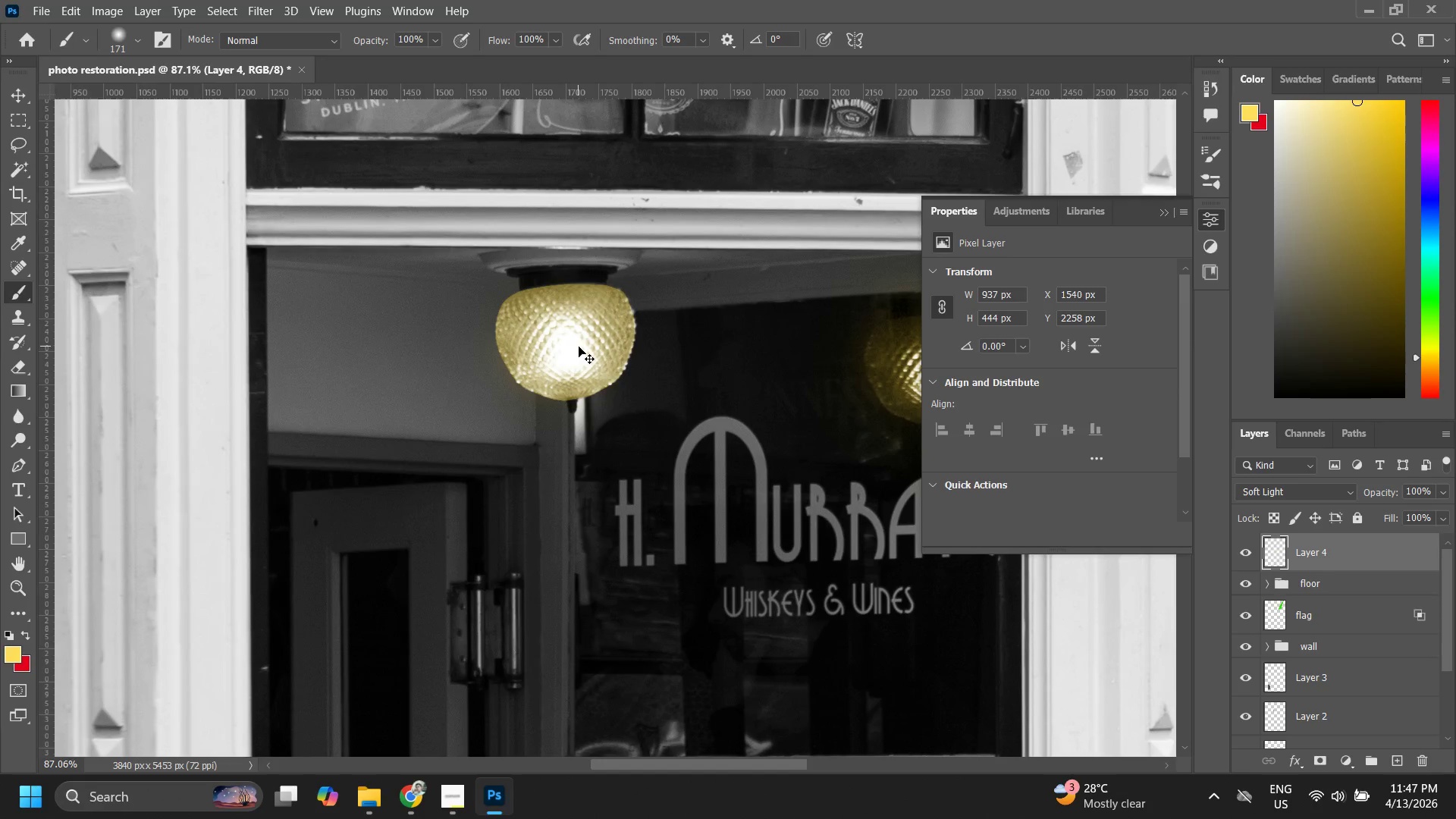 
key(Control+Z)
 